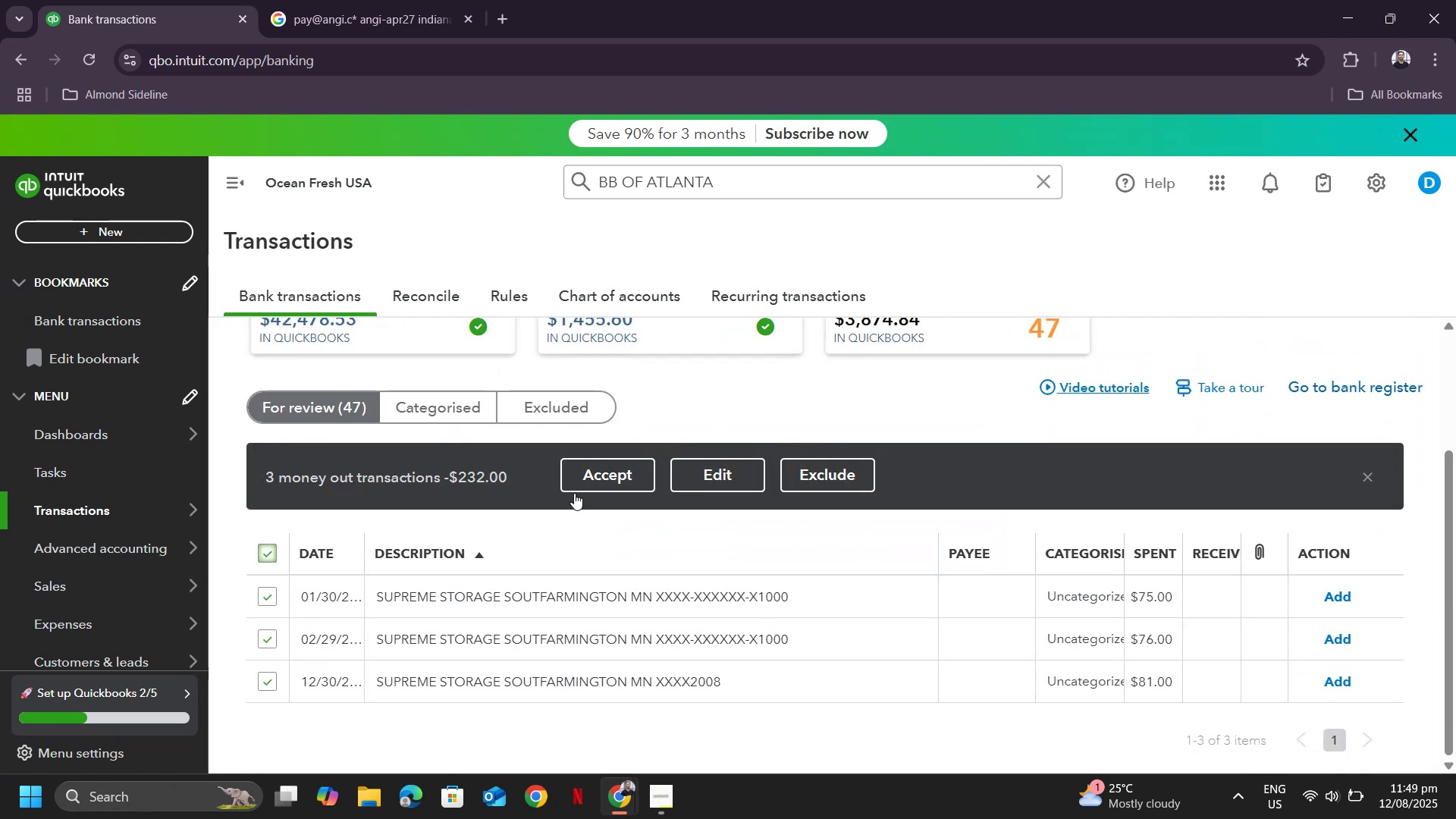 
left_click([745, 479])
 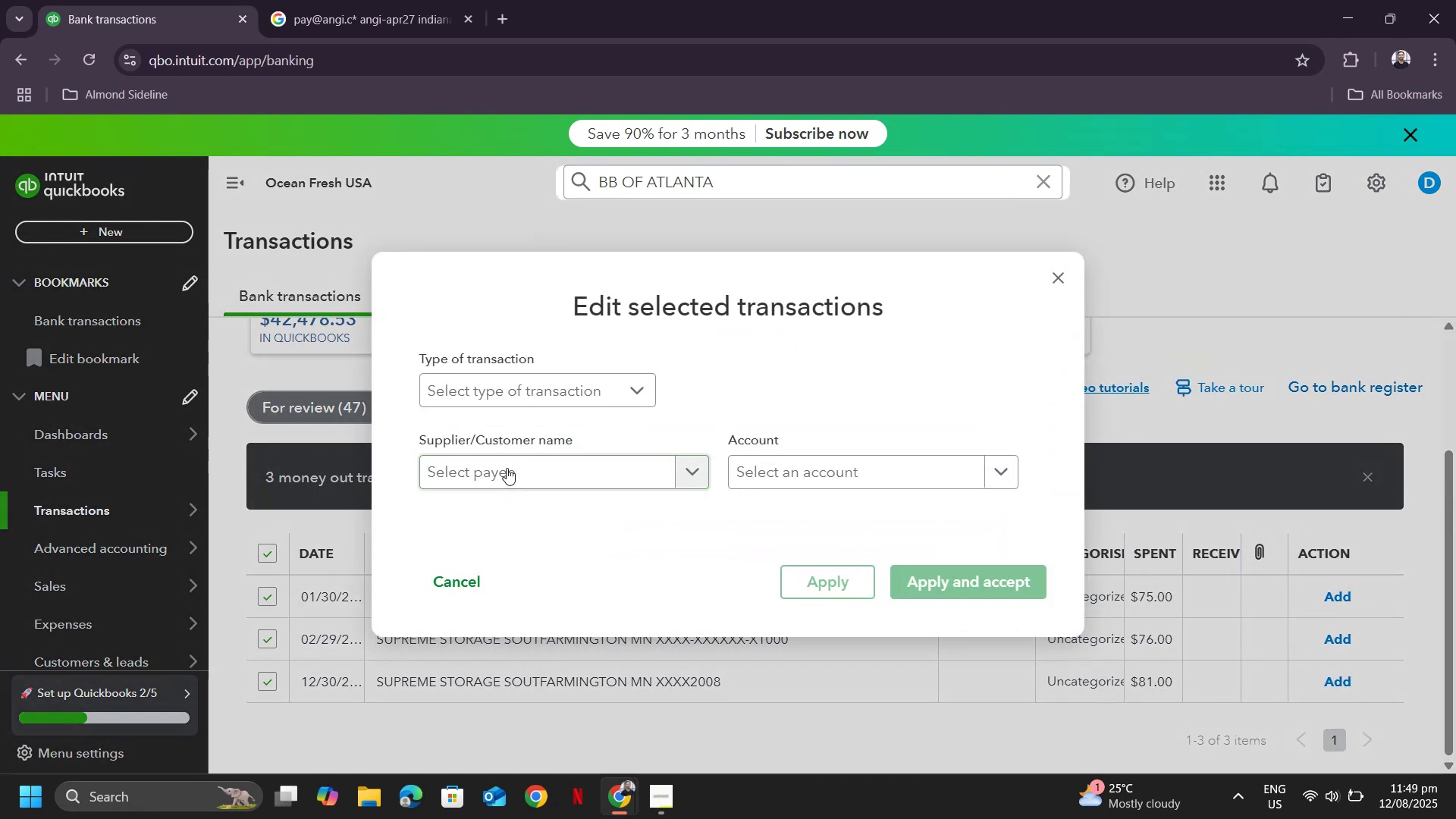 
left_click([507, 467])
 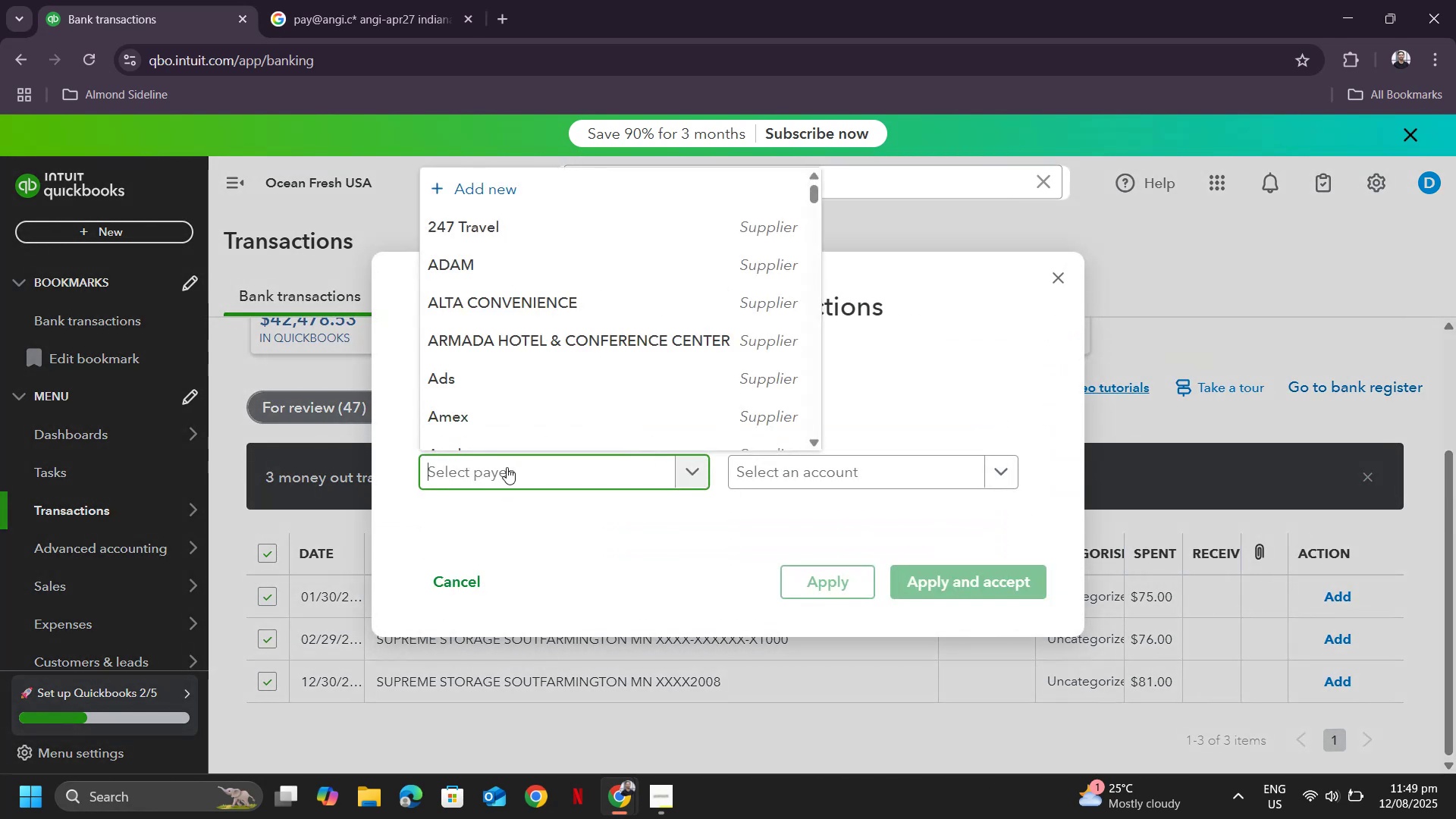 
type(supreme)
 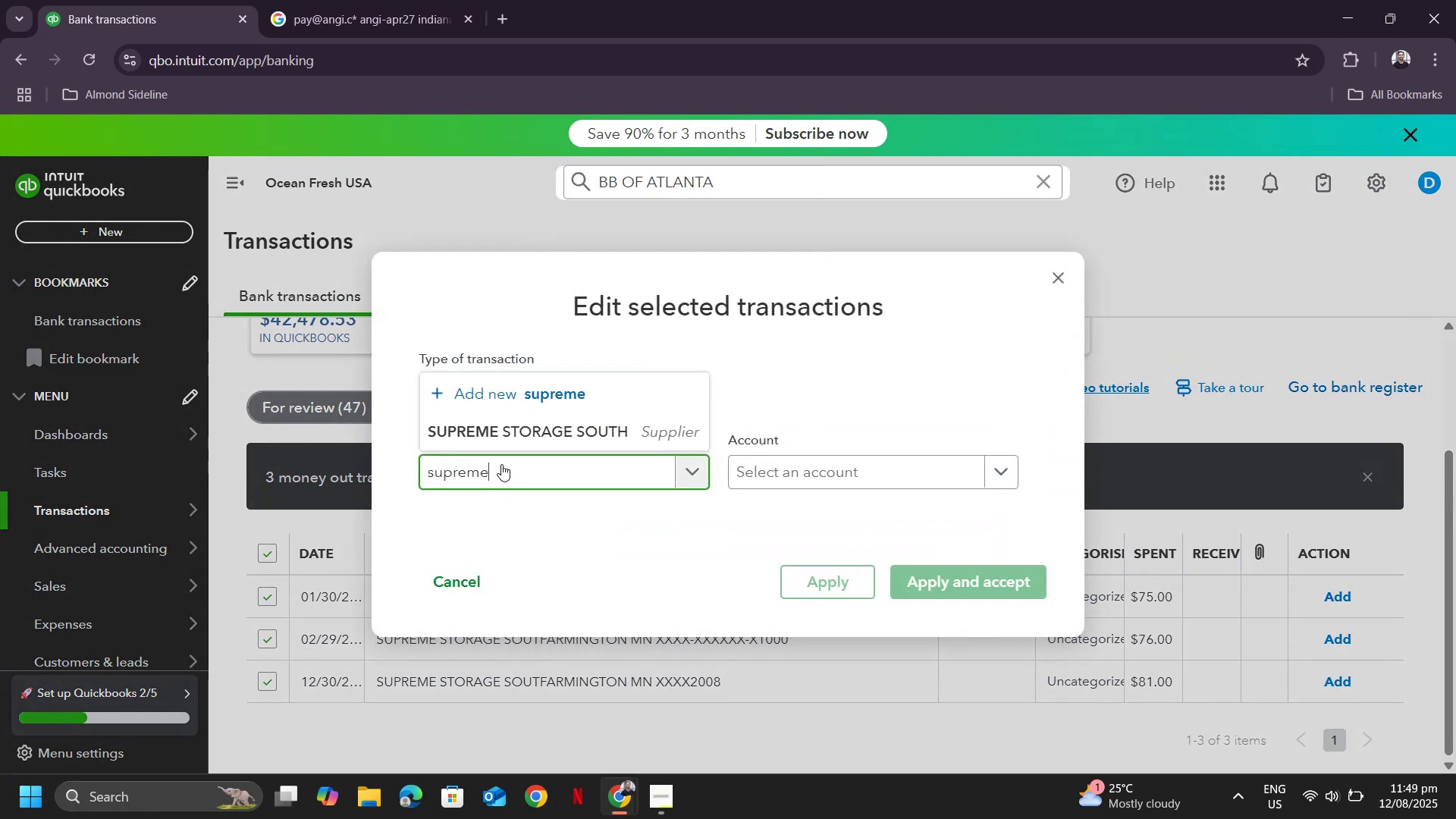 
left_click([514, 440])
 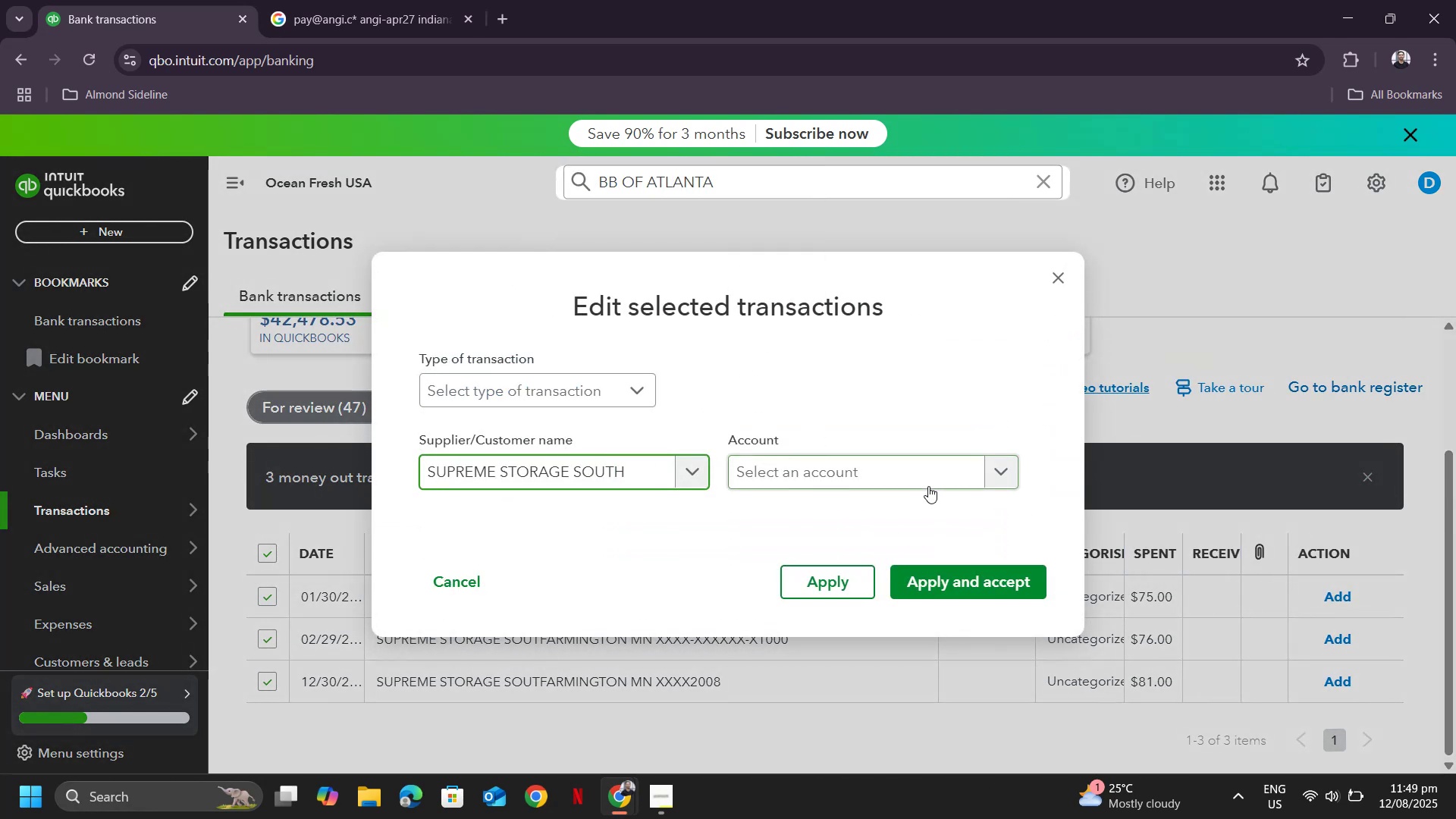 
left_click([927, 485])
 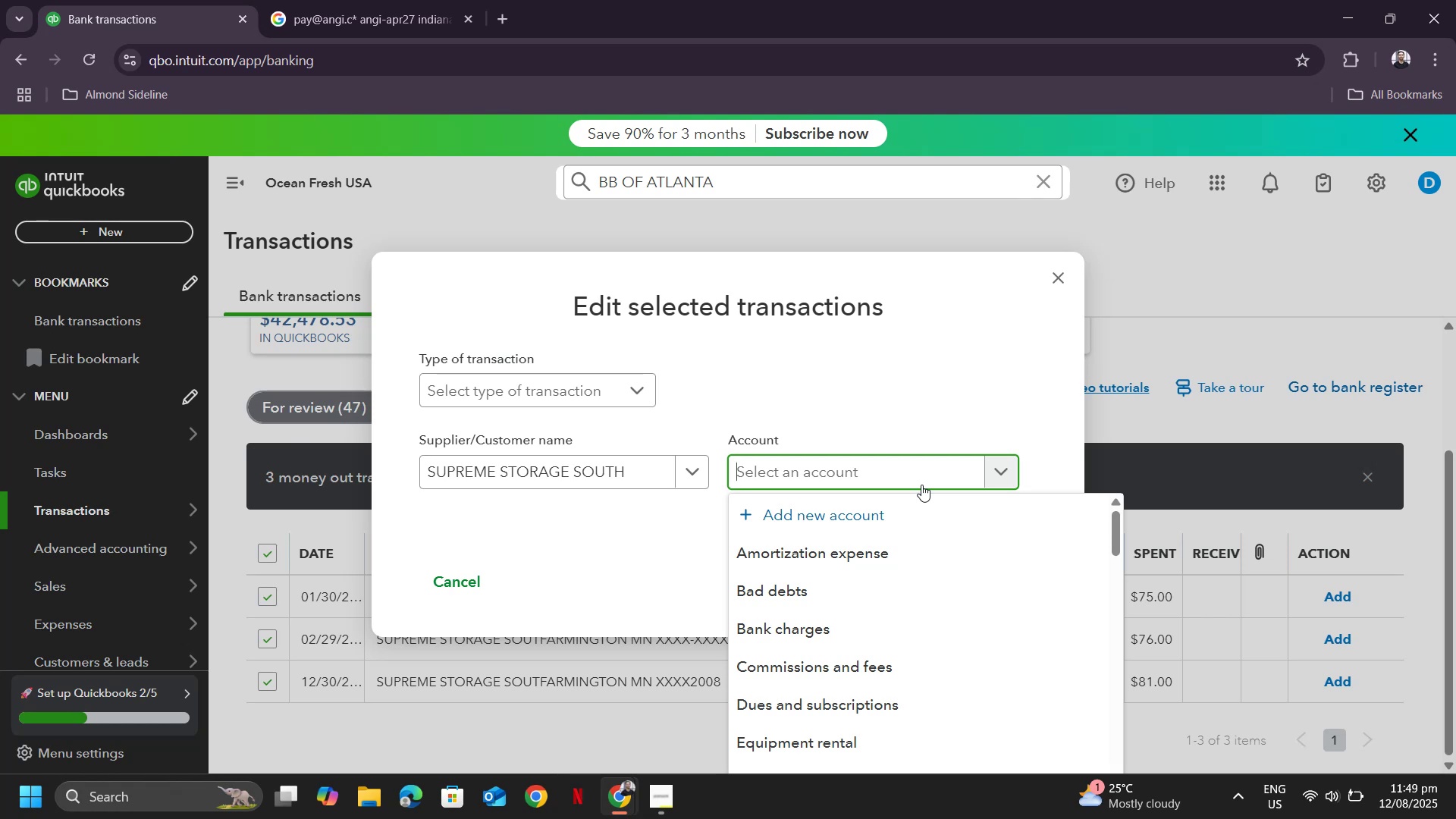 
type(rent)
 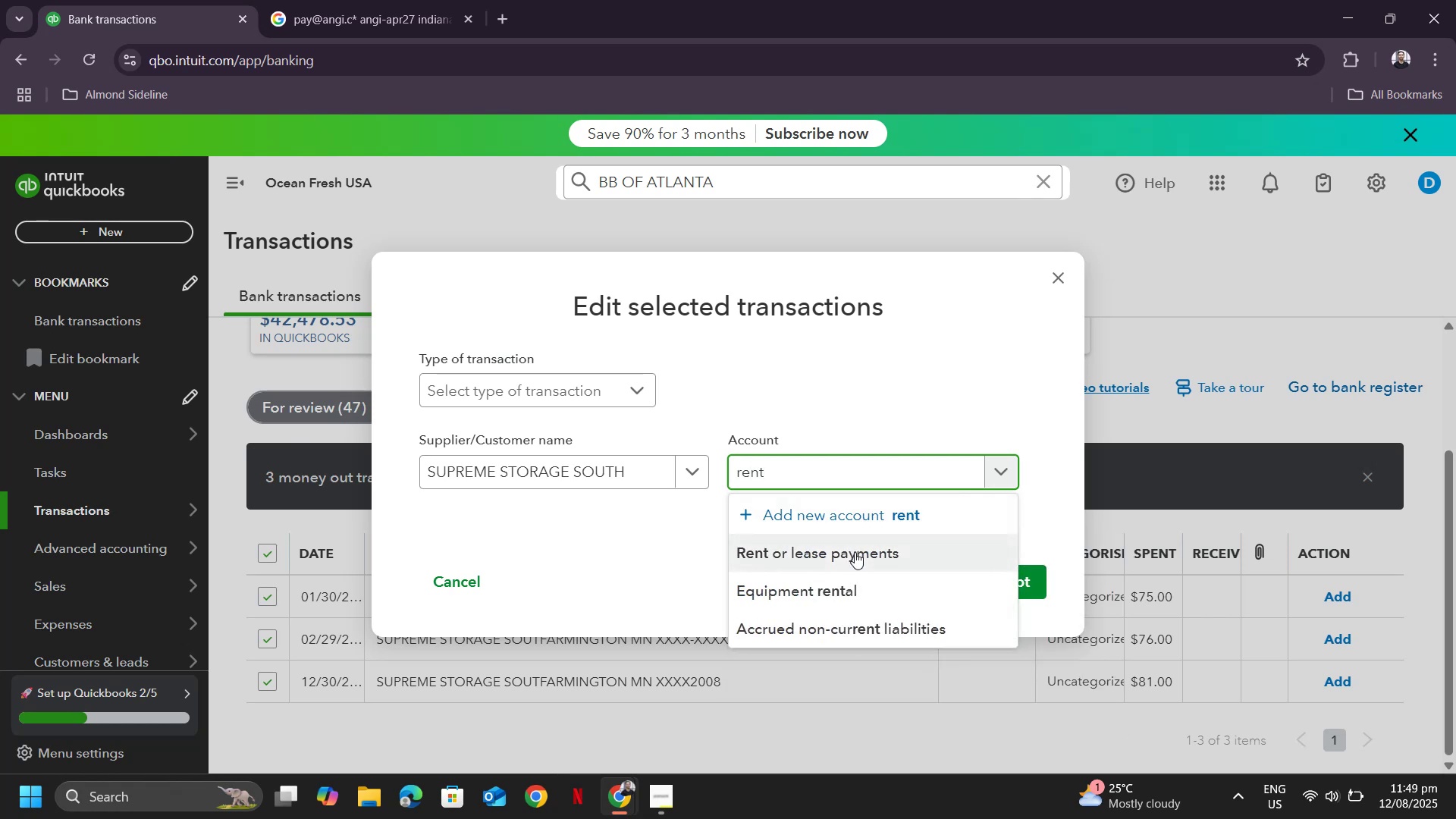 
left_click([855, 552])
 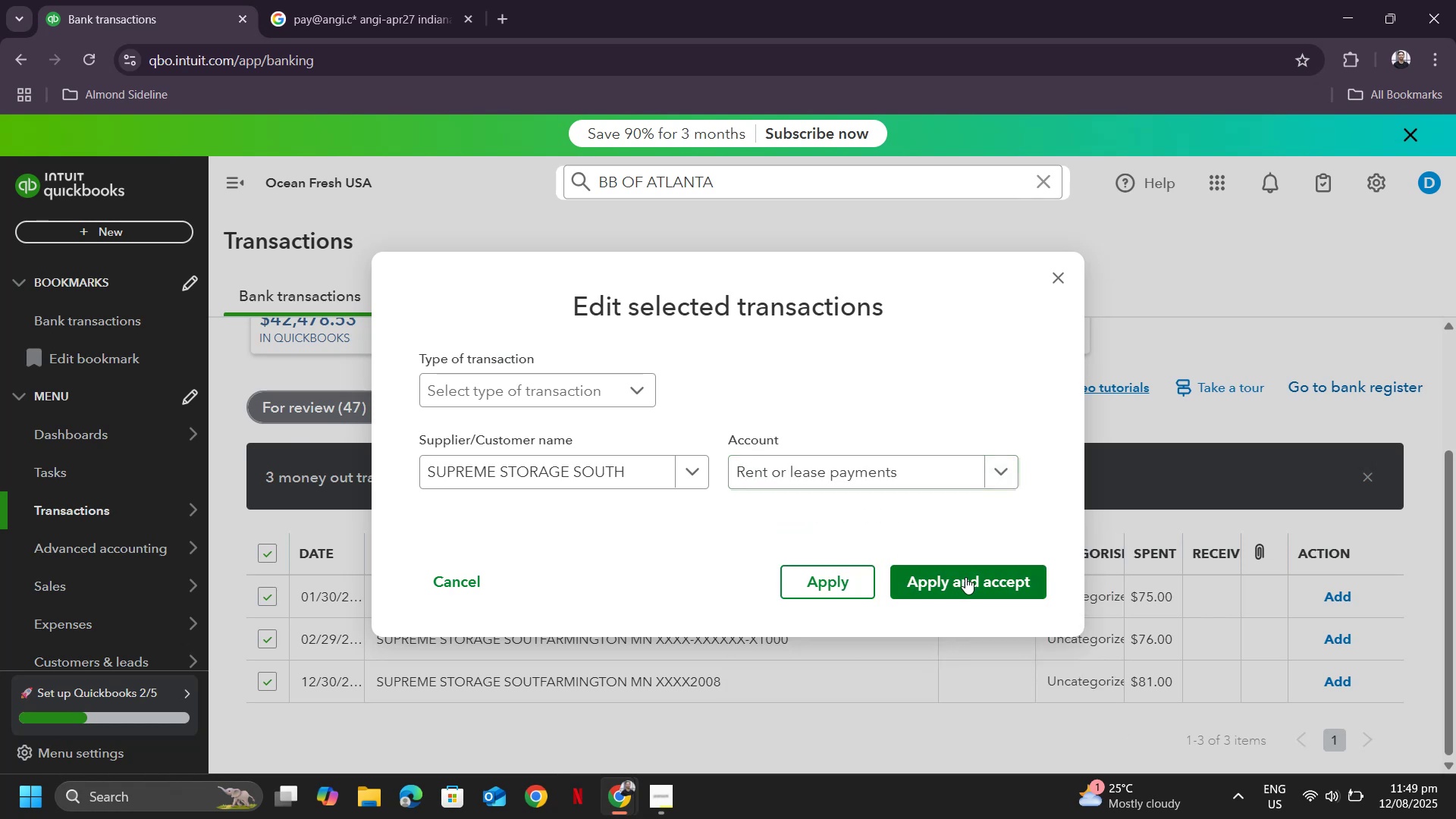 
left_click([965, 577])
 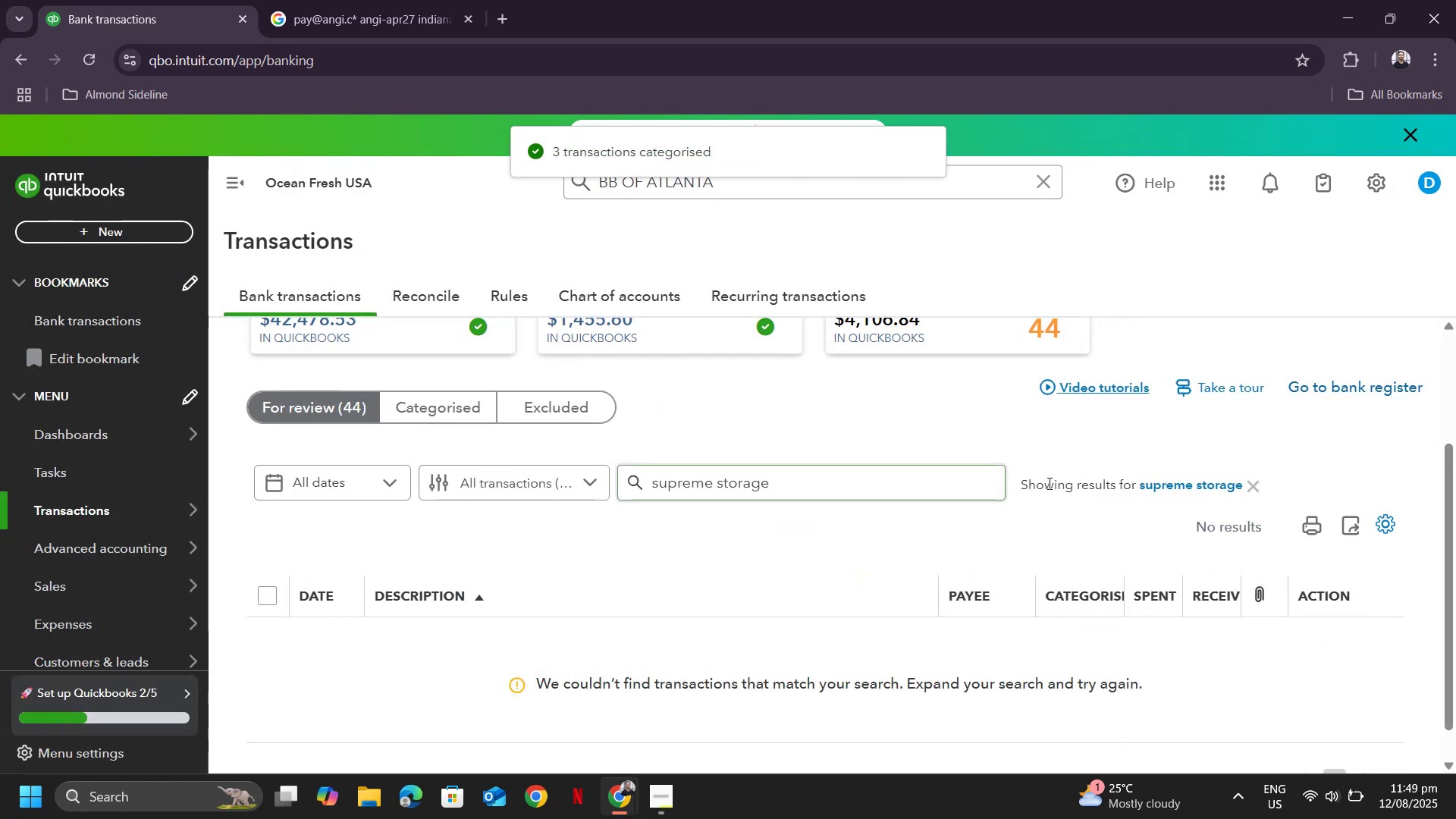 
left_click([1225, 486])
 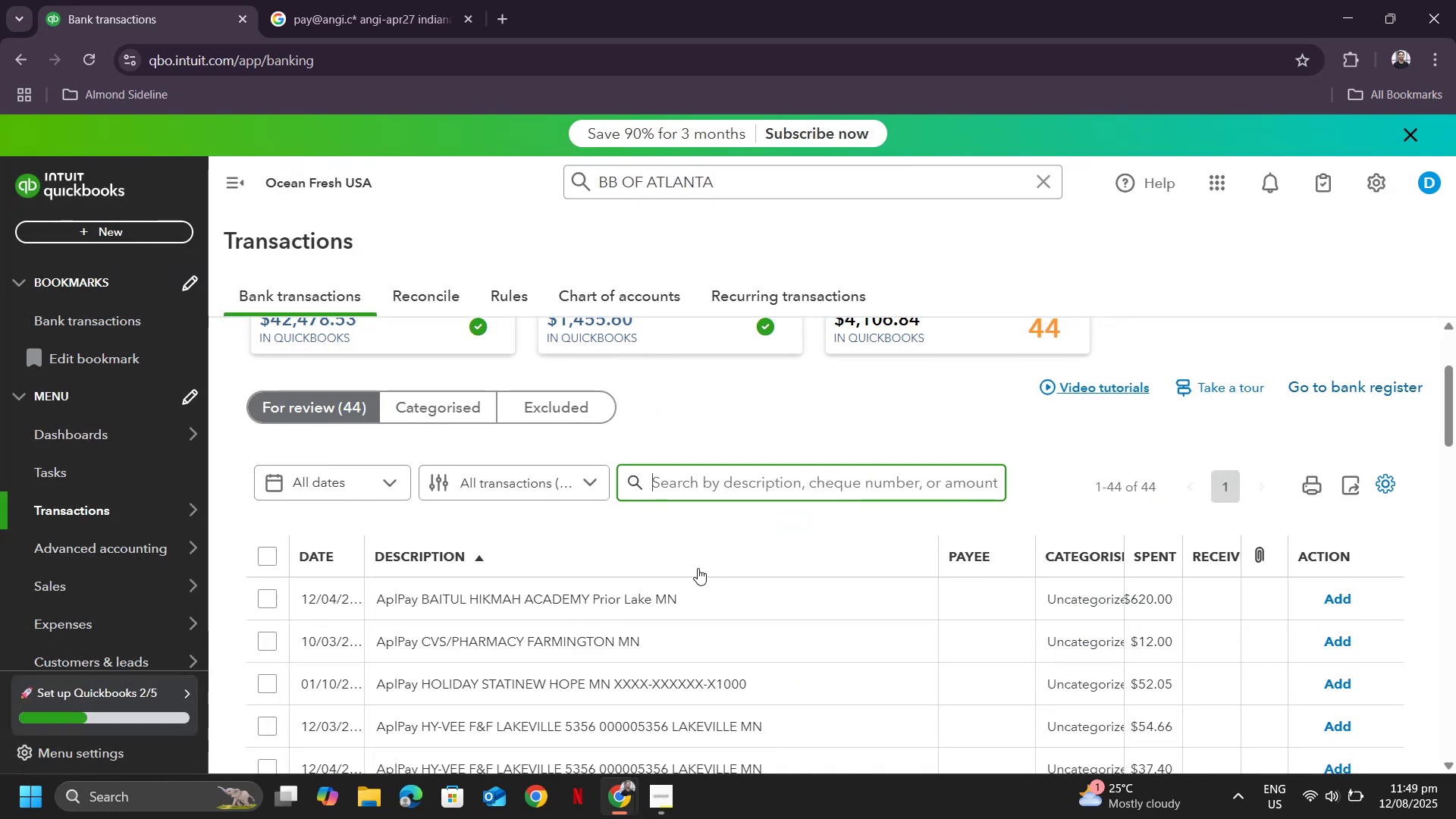 
scroll: coordinate [663, 553], scroll_direction: down, amount: 1.0
 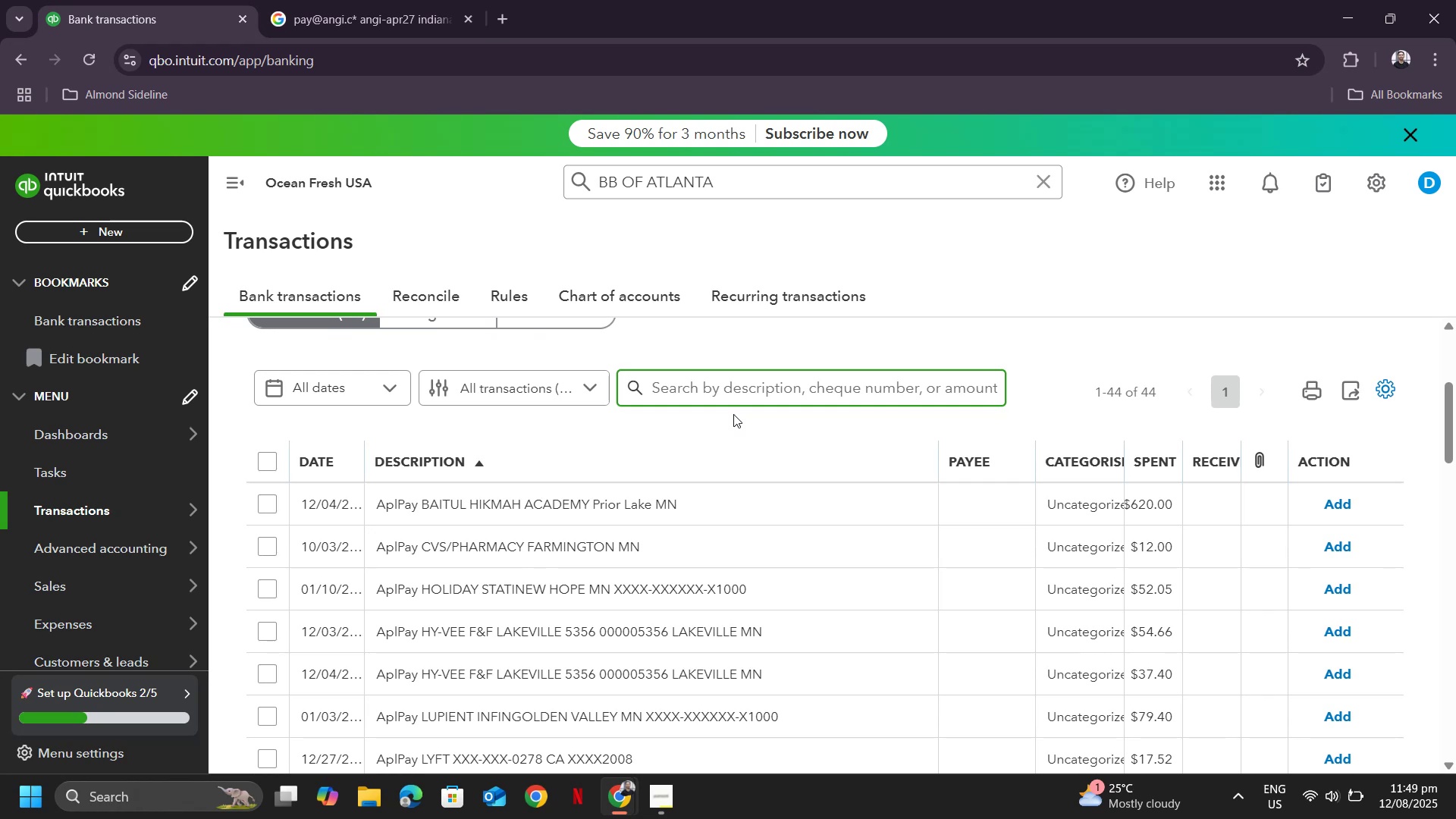 
left_click([522, 584])
 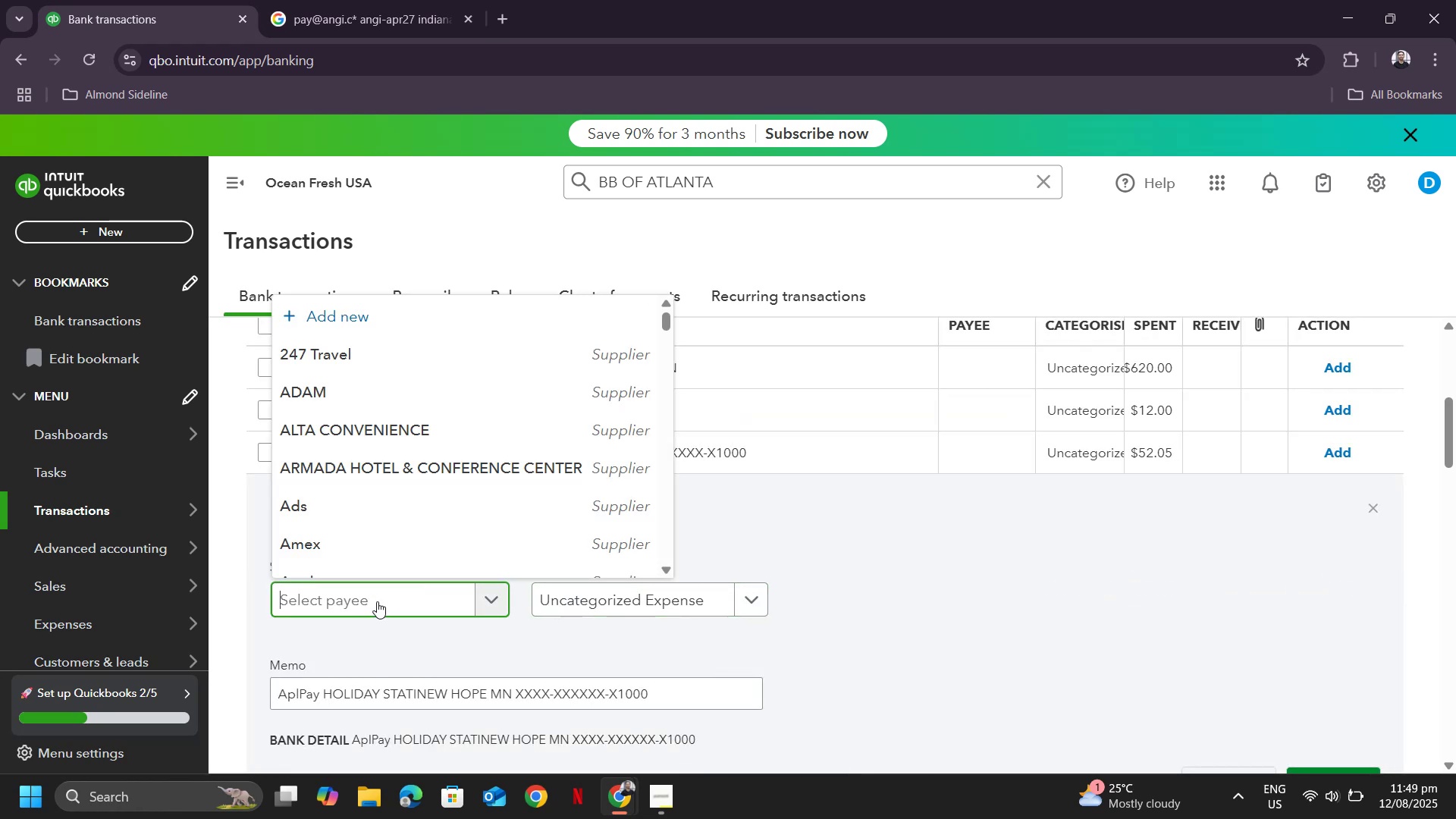 
type(holiday)
 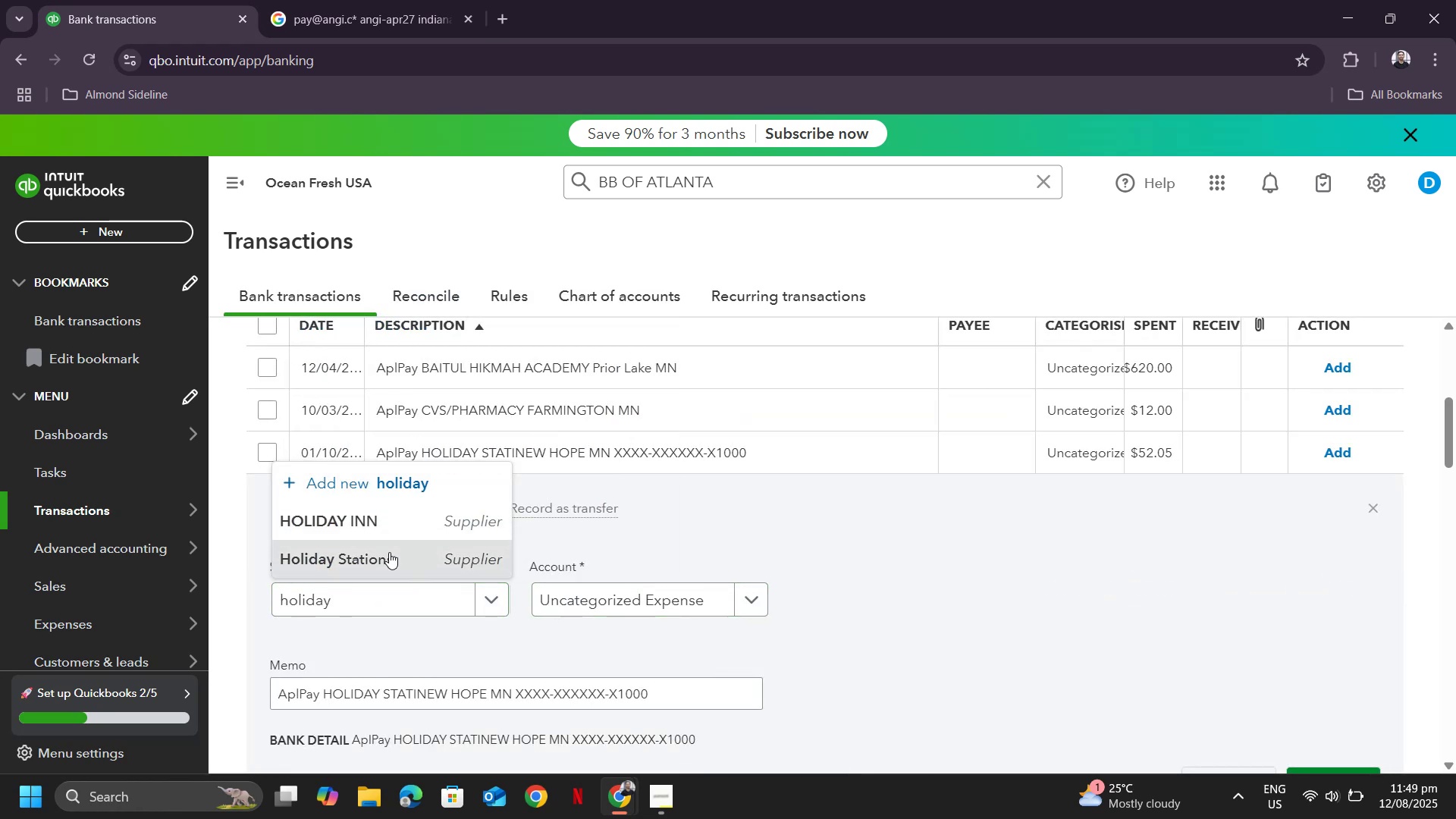 
left_click([389, 552])
 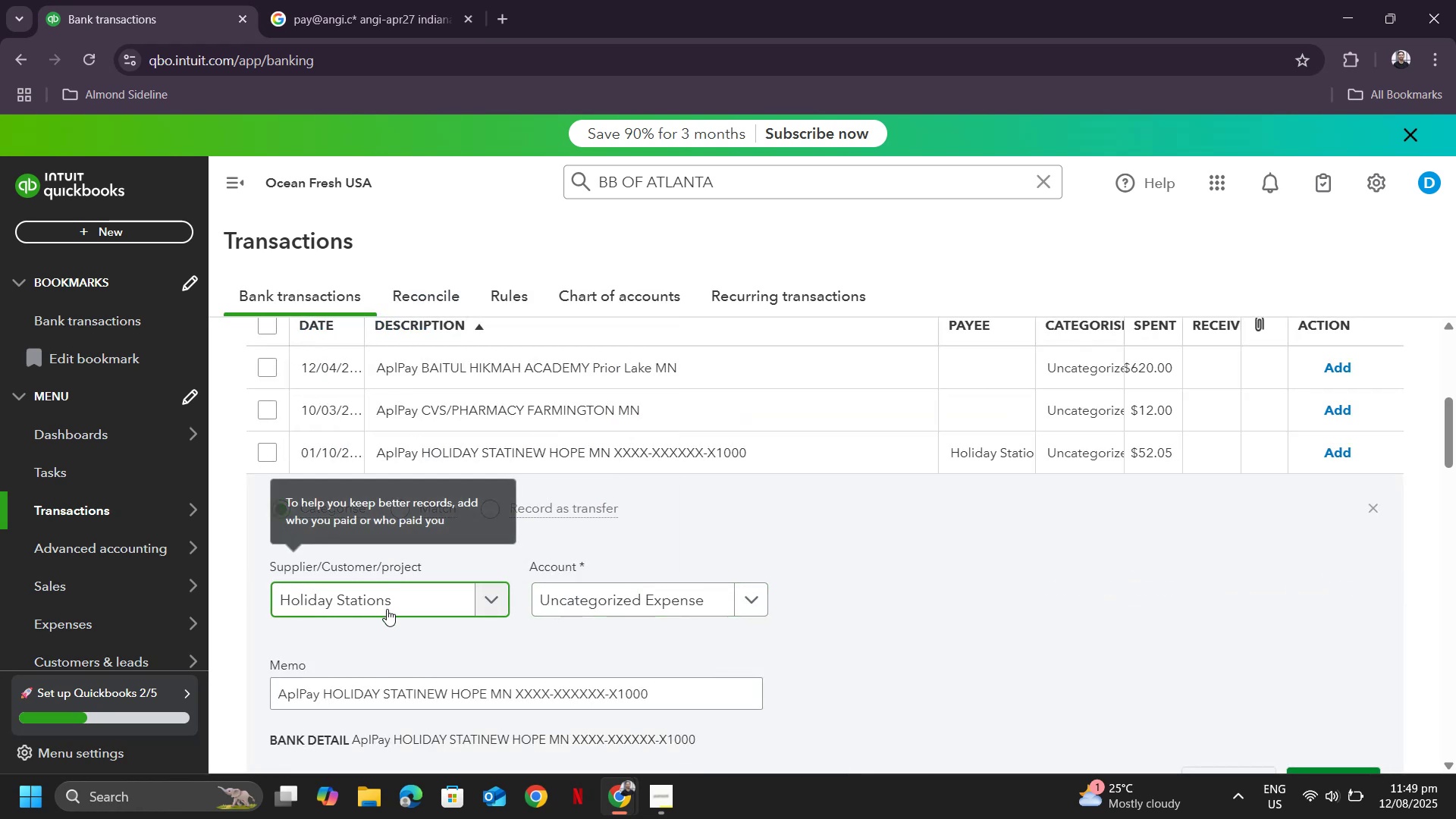 
left_click([388, 617])
 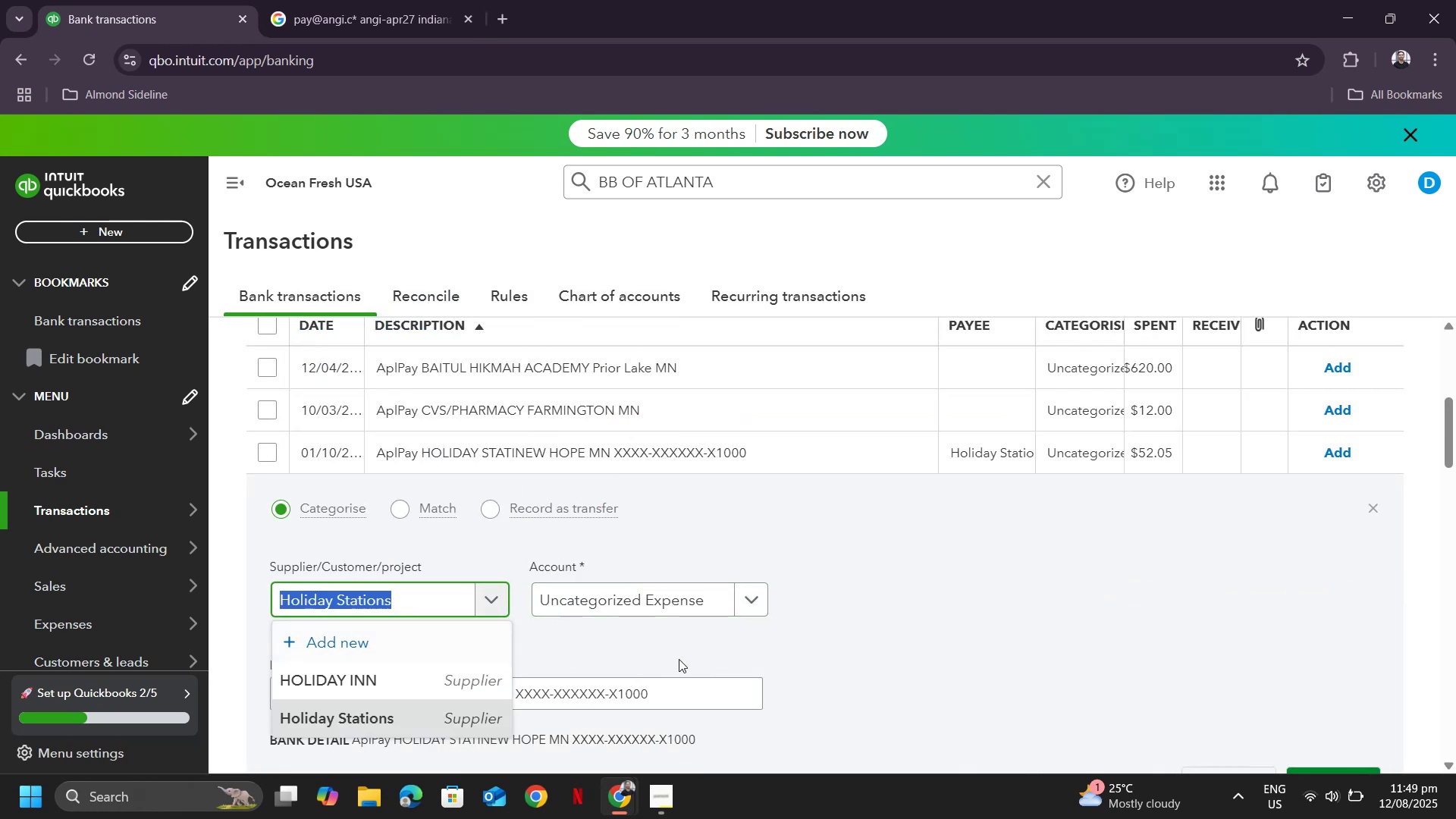 
left_click([654, 601])
 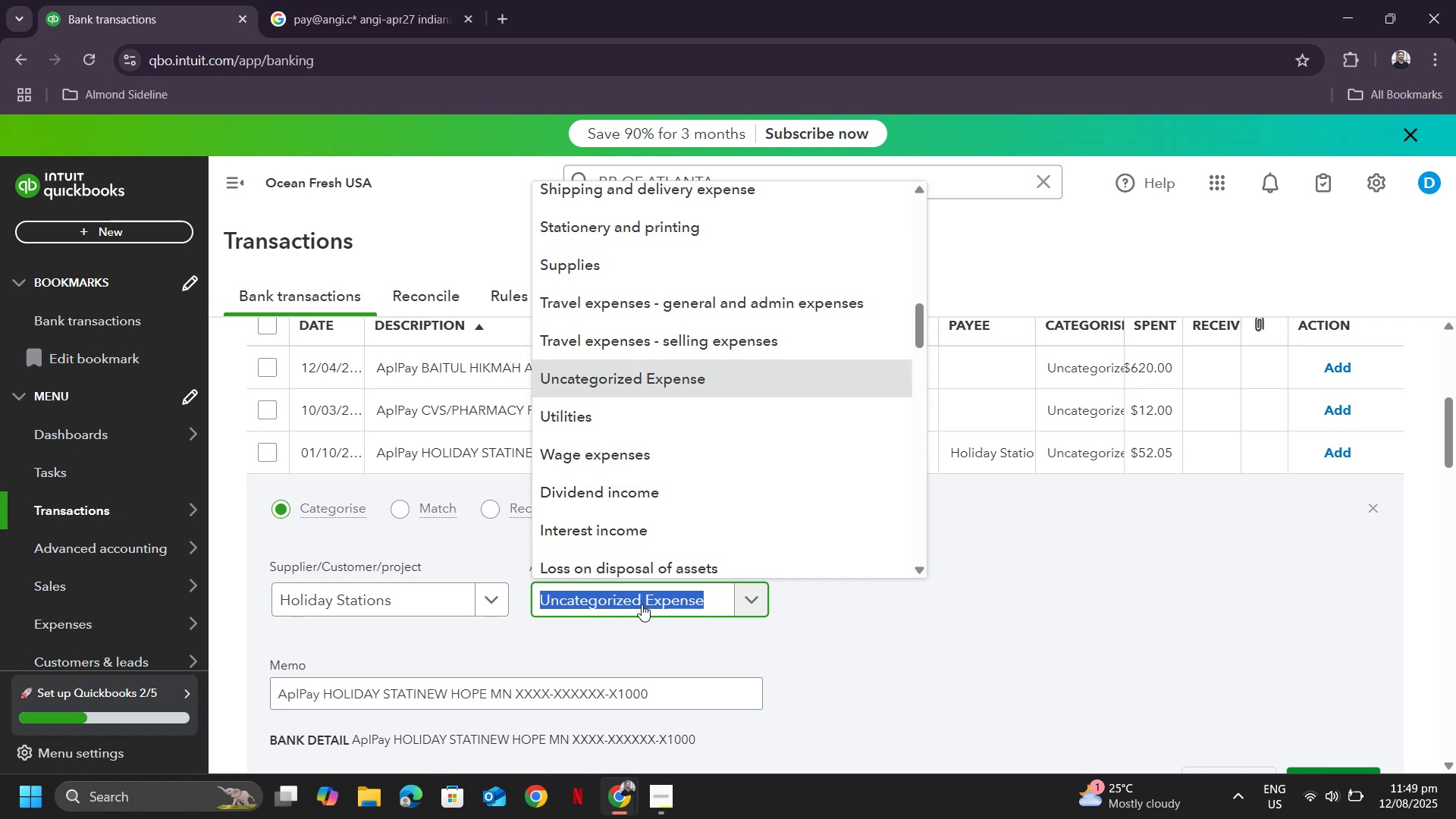 
type(trave)
 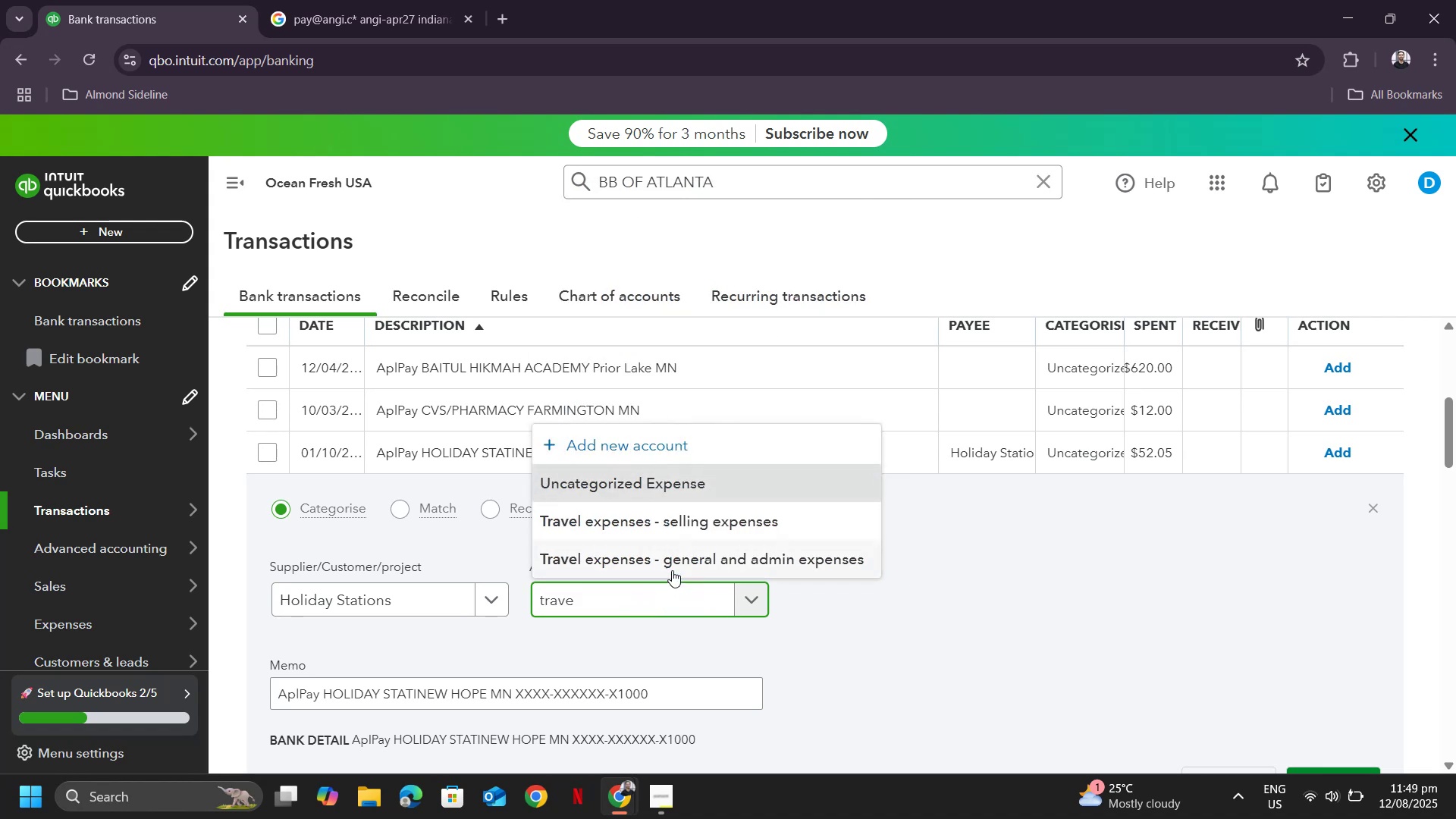 
left_click([676, 564])
 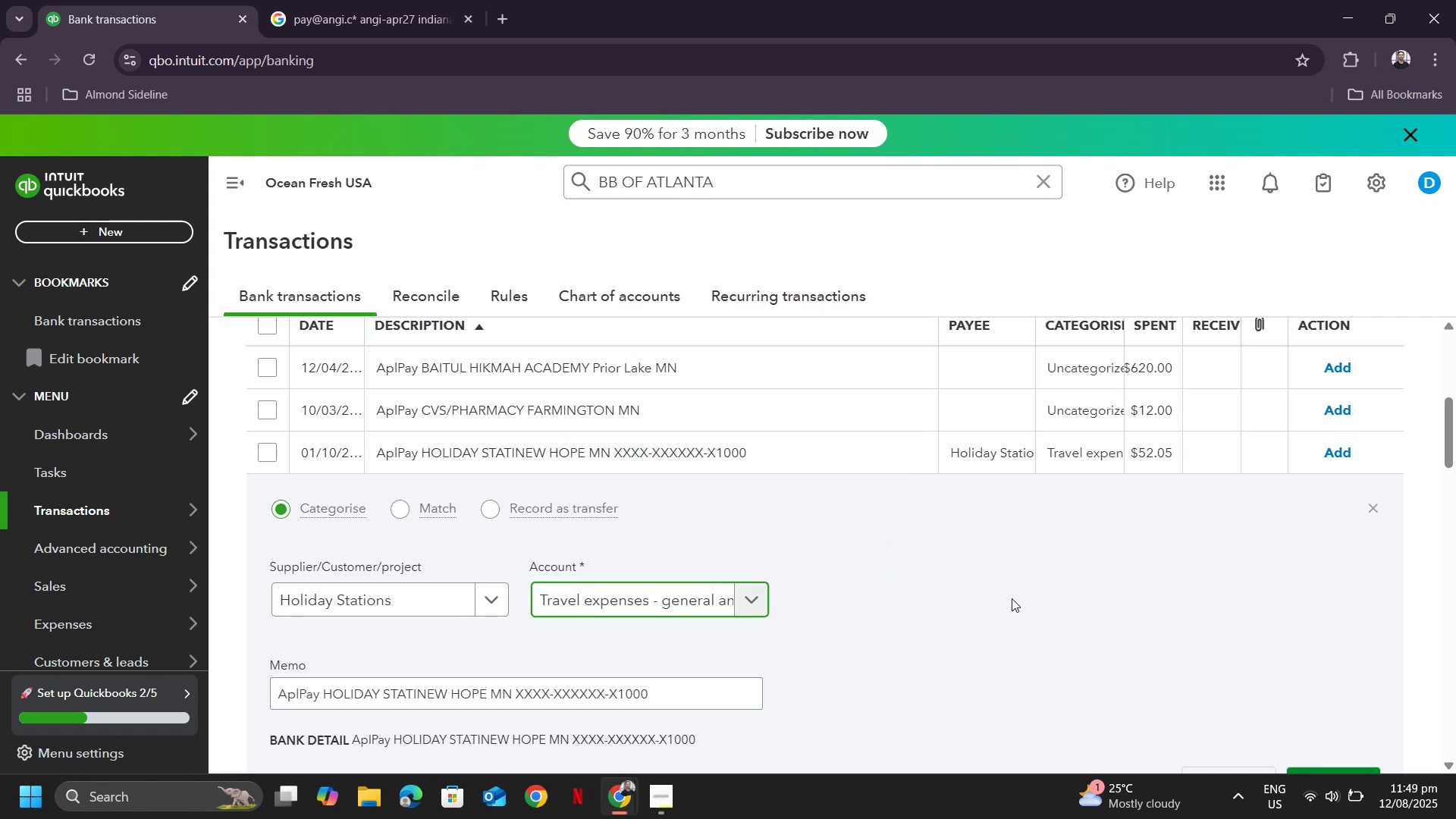 
scroll: coordinate [1026, 601], scroll_direction: down, amount: 1.0
 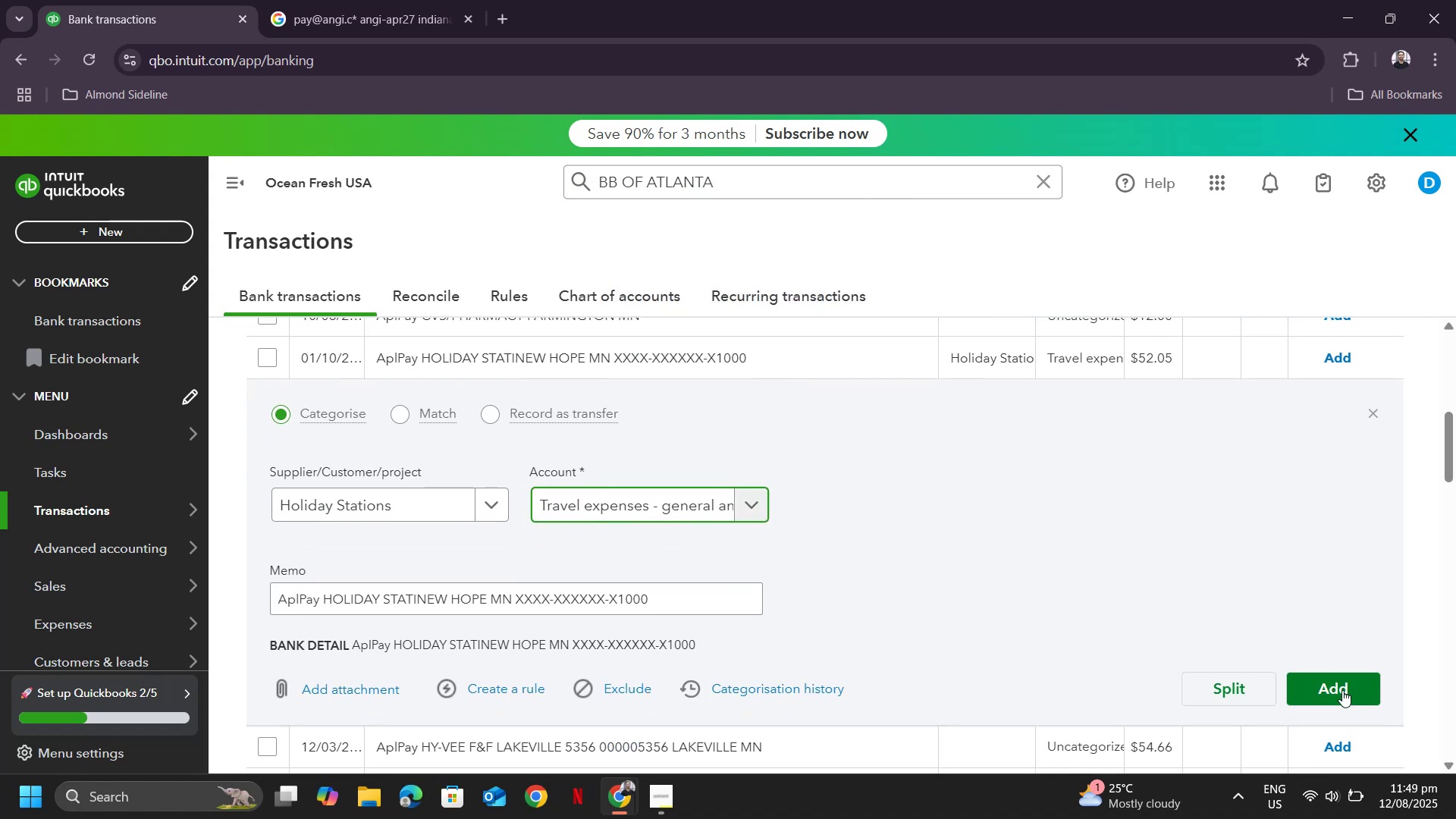 
left_click([1342, 692])
 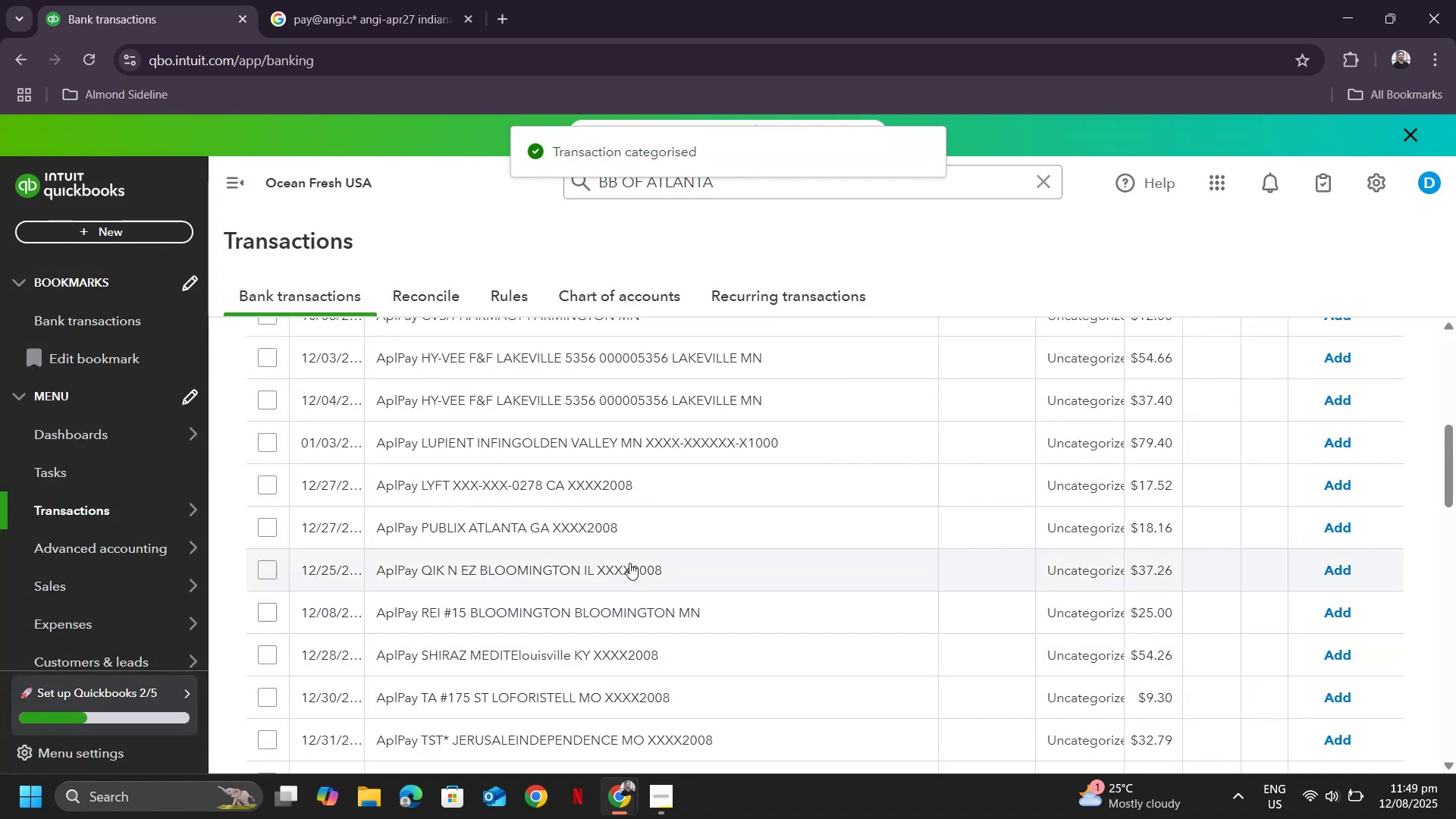 
scroll: coordinate [636, 551], scroll_direction: up, amount: 2.0
 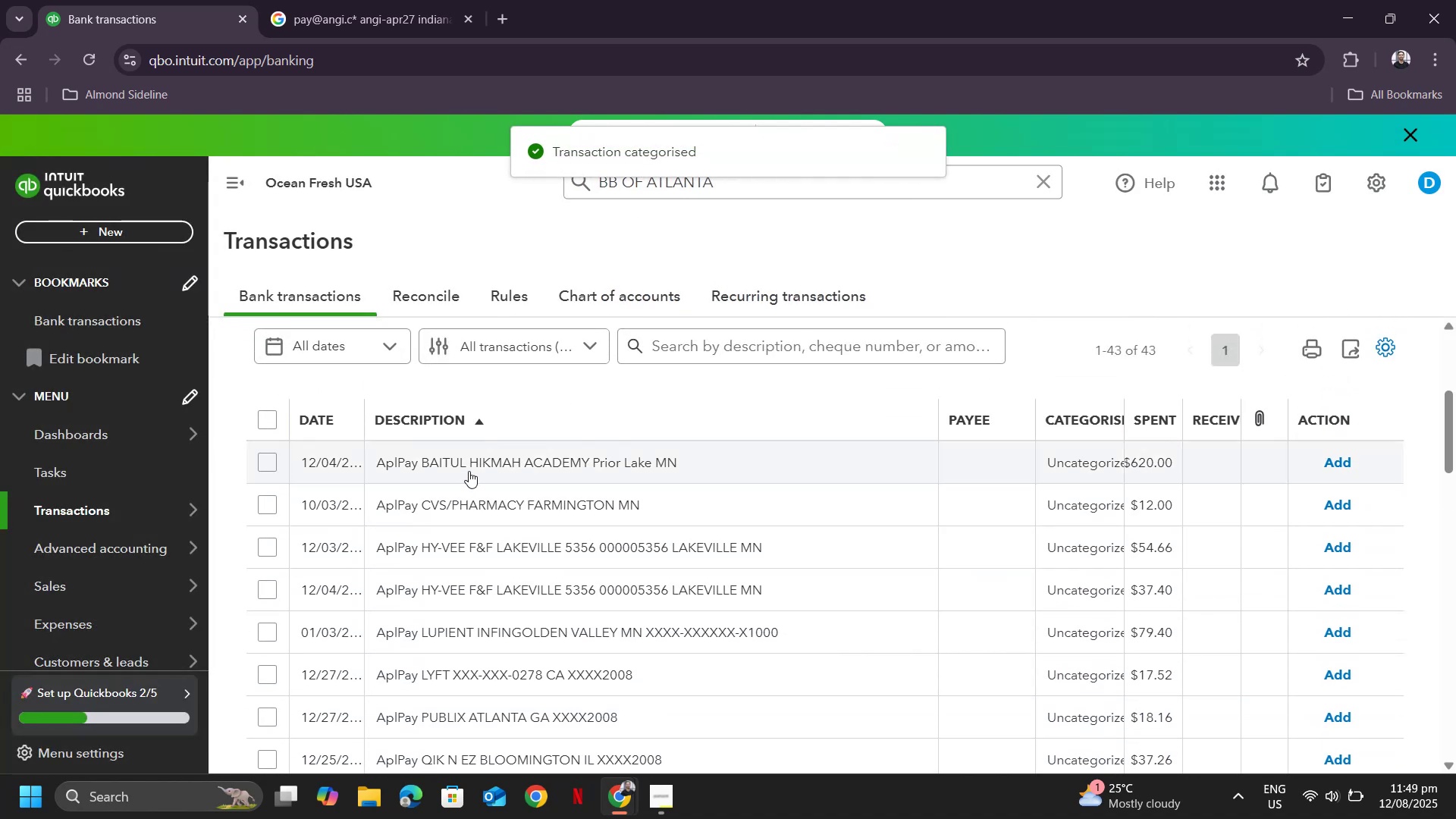 
left_click([469, 471])
 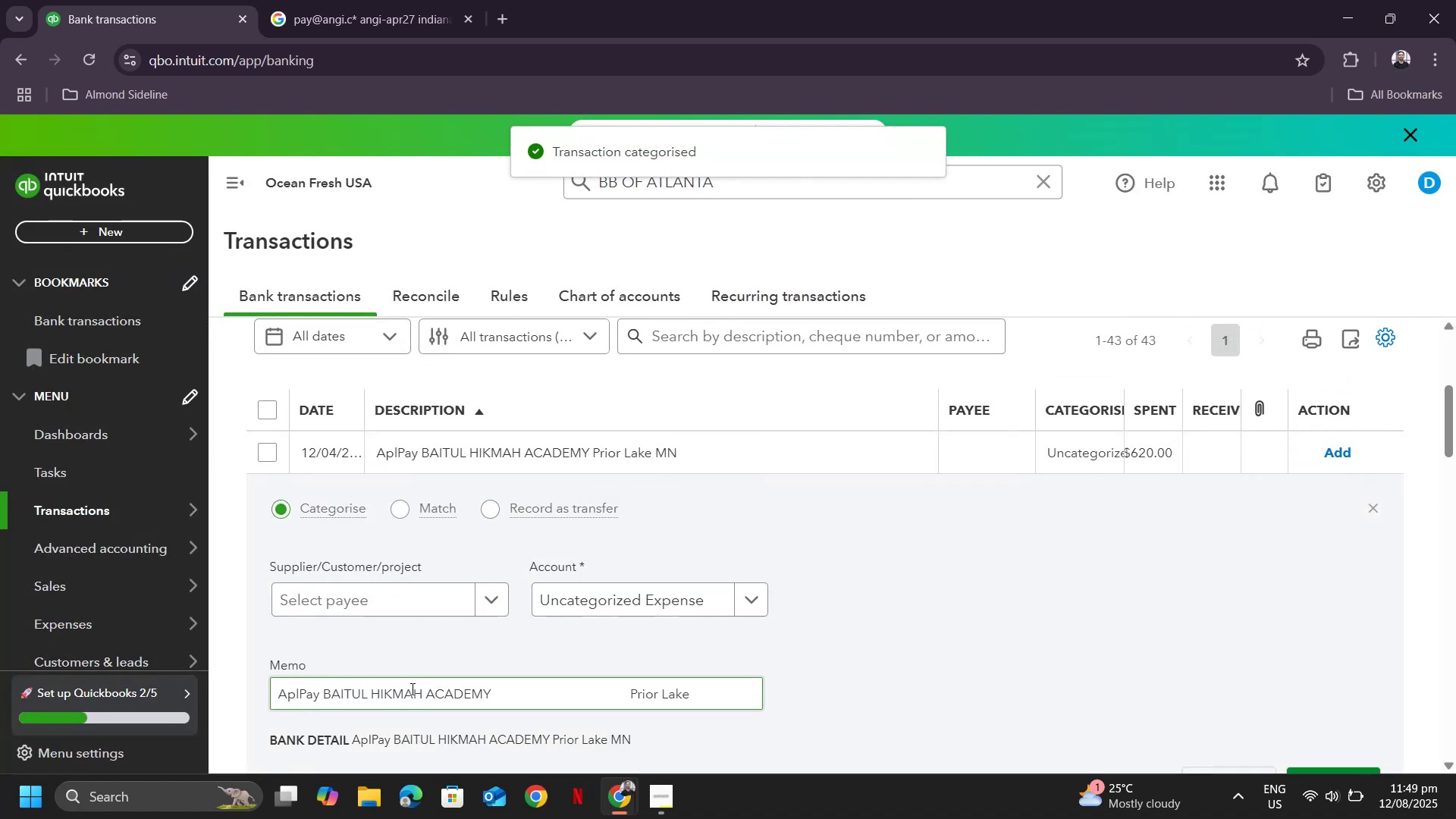 
left_click_drag(start_coordinate=[510, 693], to_coordinate=[281, 680])
 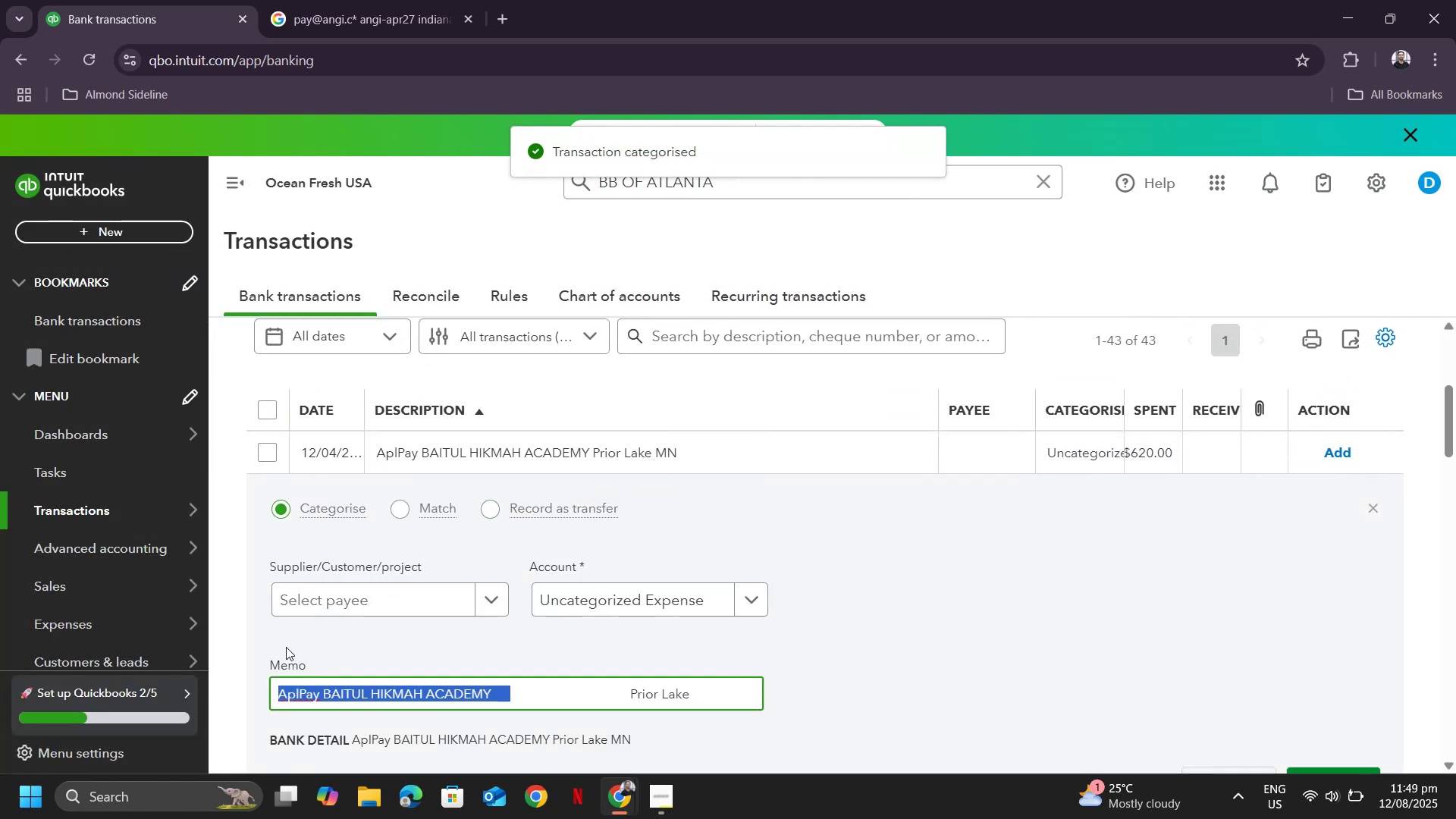 
key(Control+ControlLeft)
 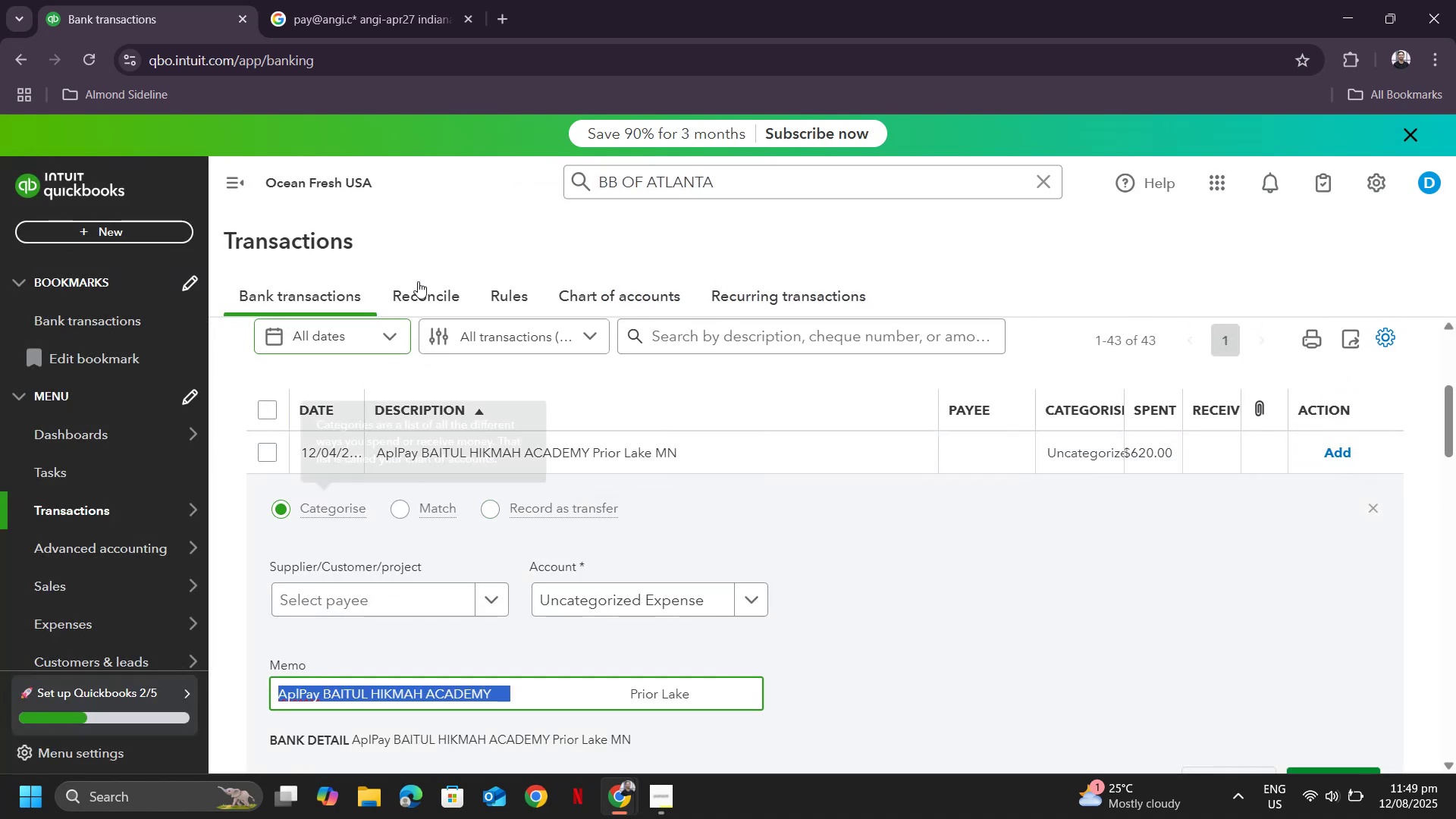 
key(Control+C)
 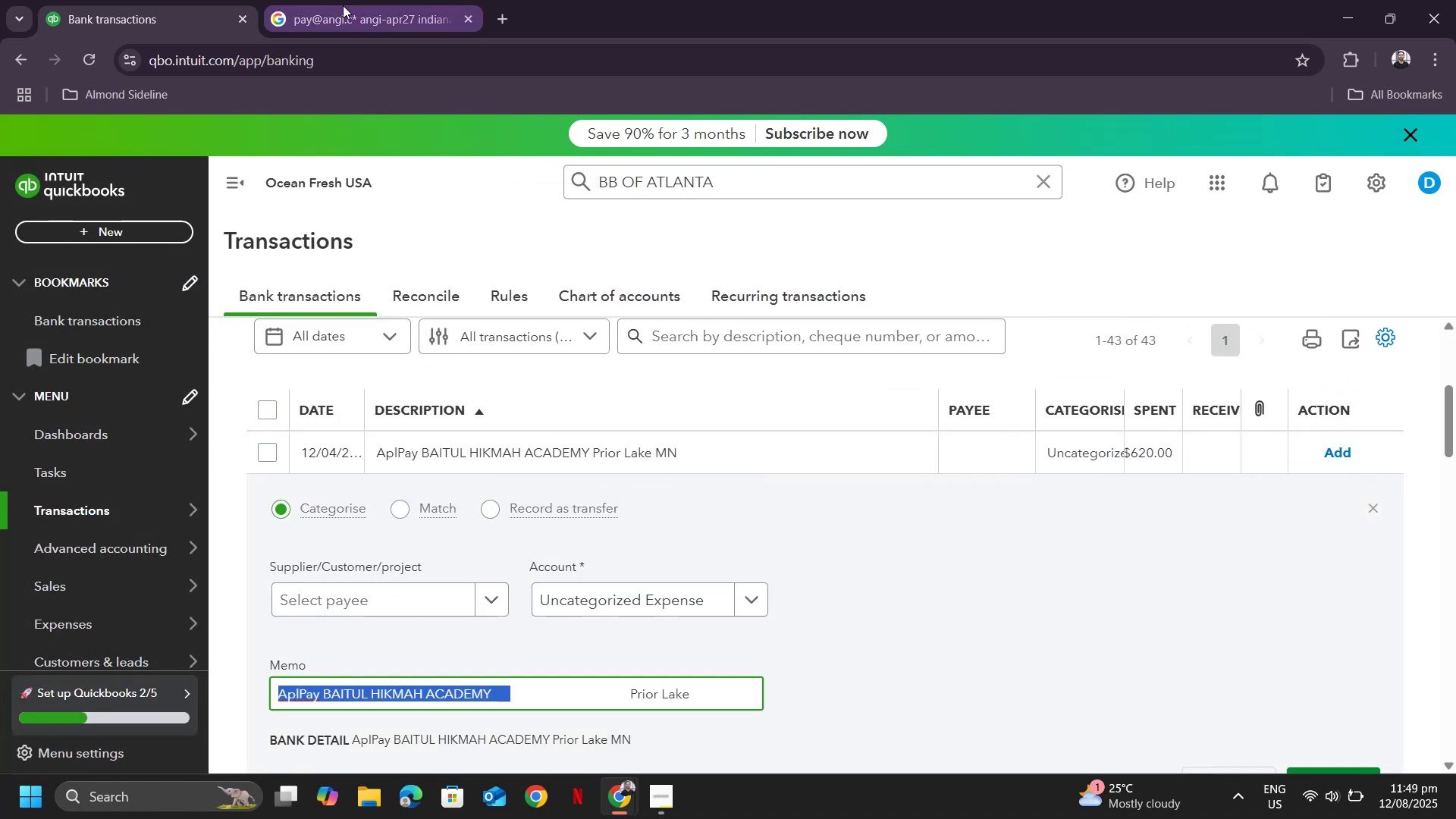 
left_click([343, 5])
 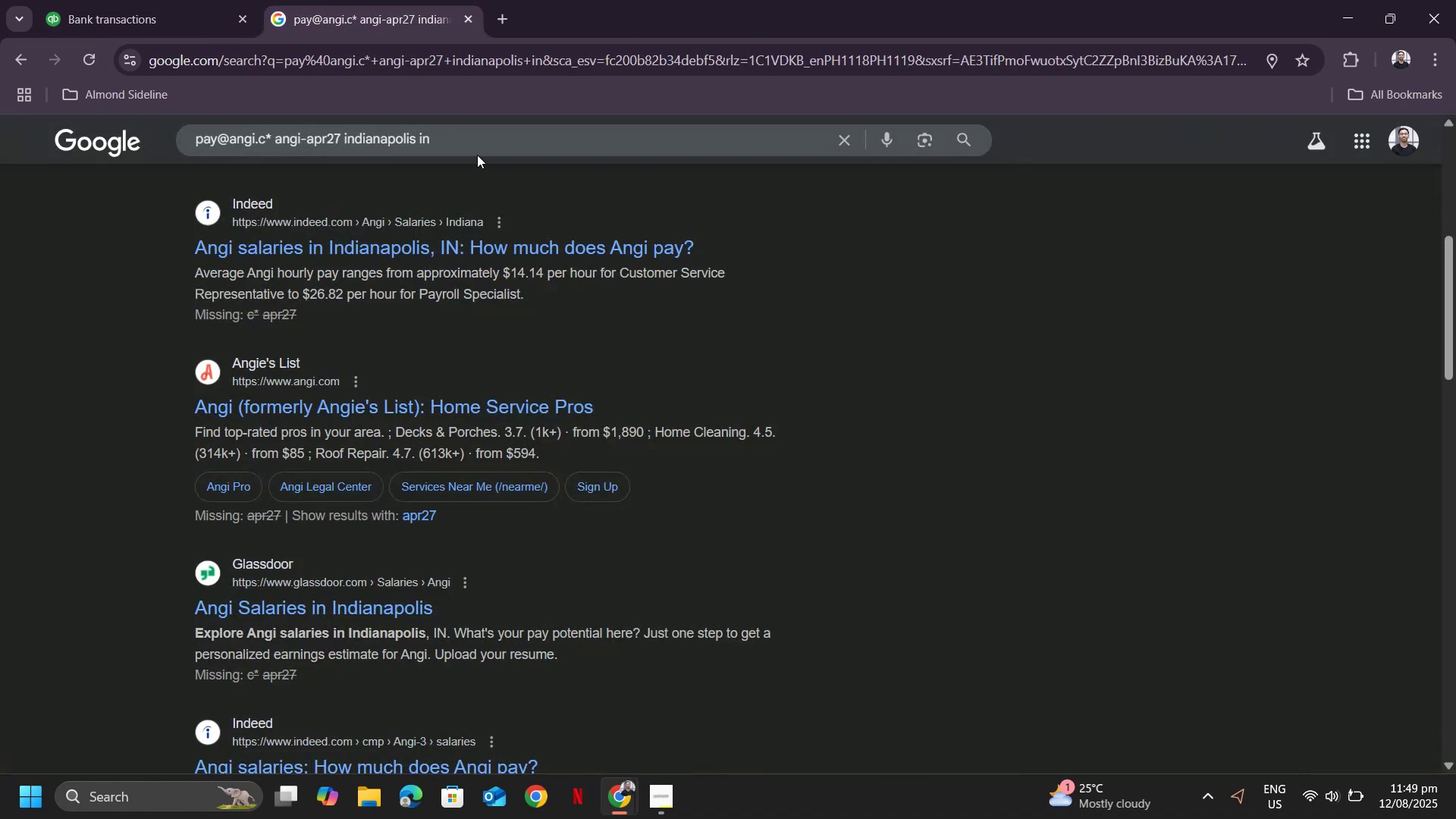 
left_click_drag(start_coordinate=[467, 144], to_coordinate=[110, 90])
 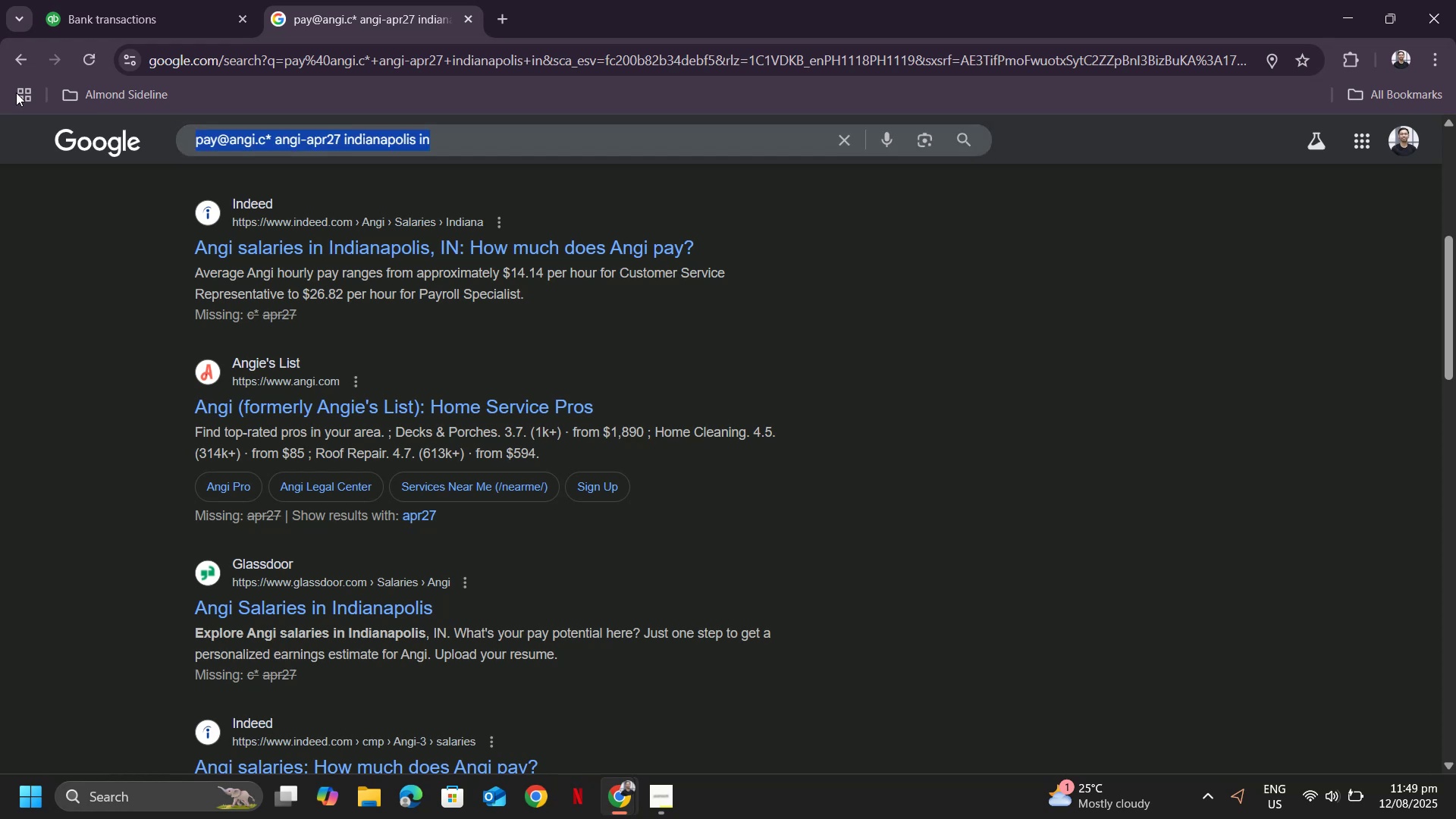 
key(Control+ControlLeft)
 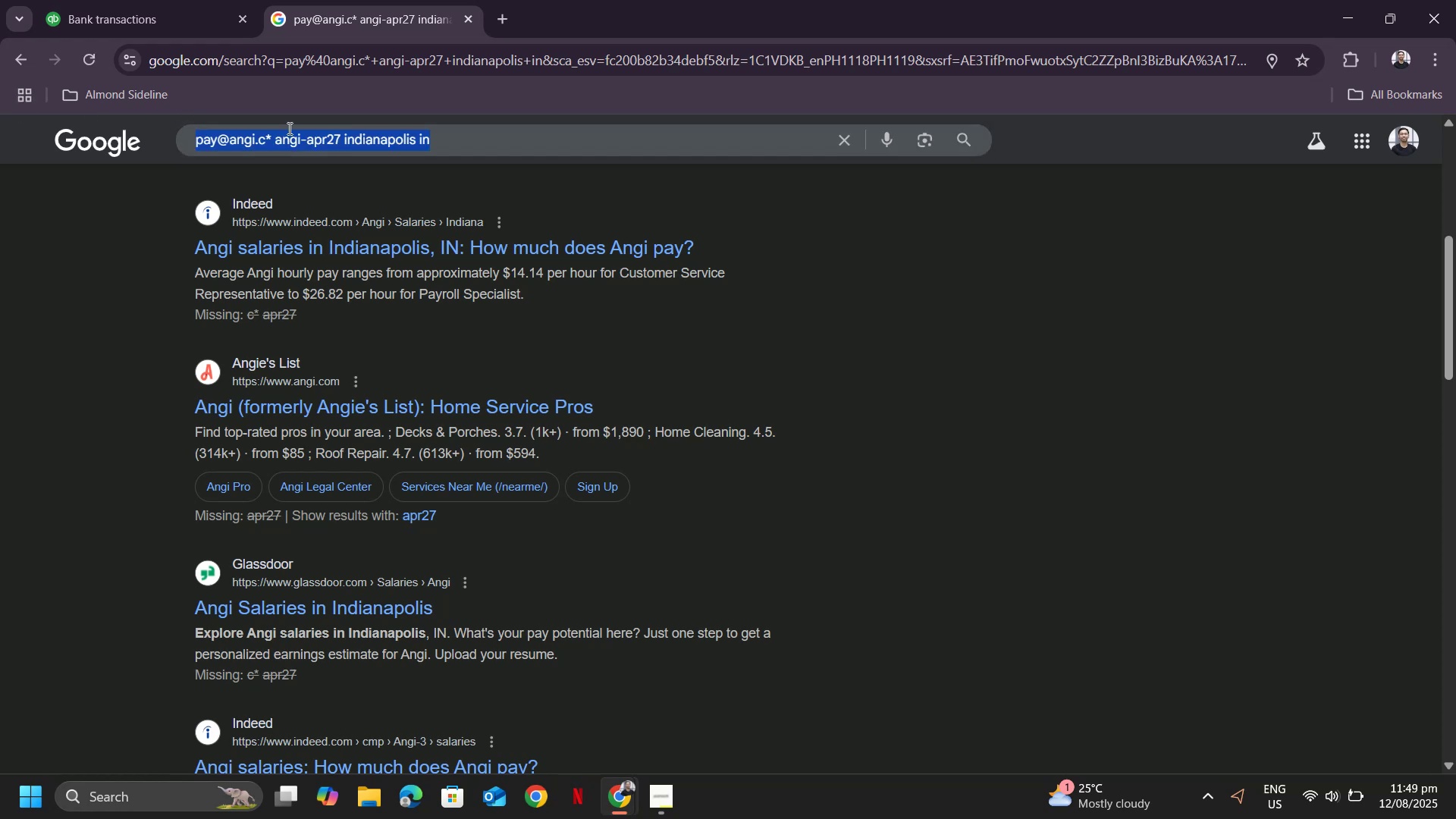 
key(Control+V)
 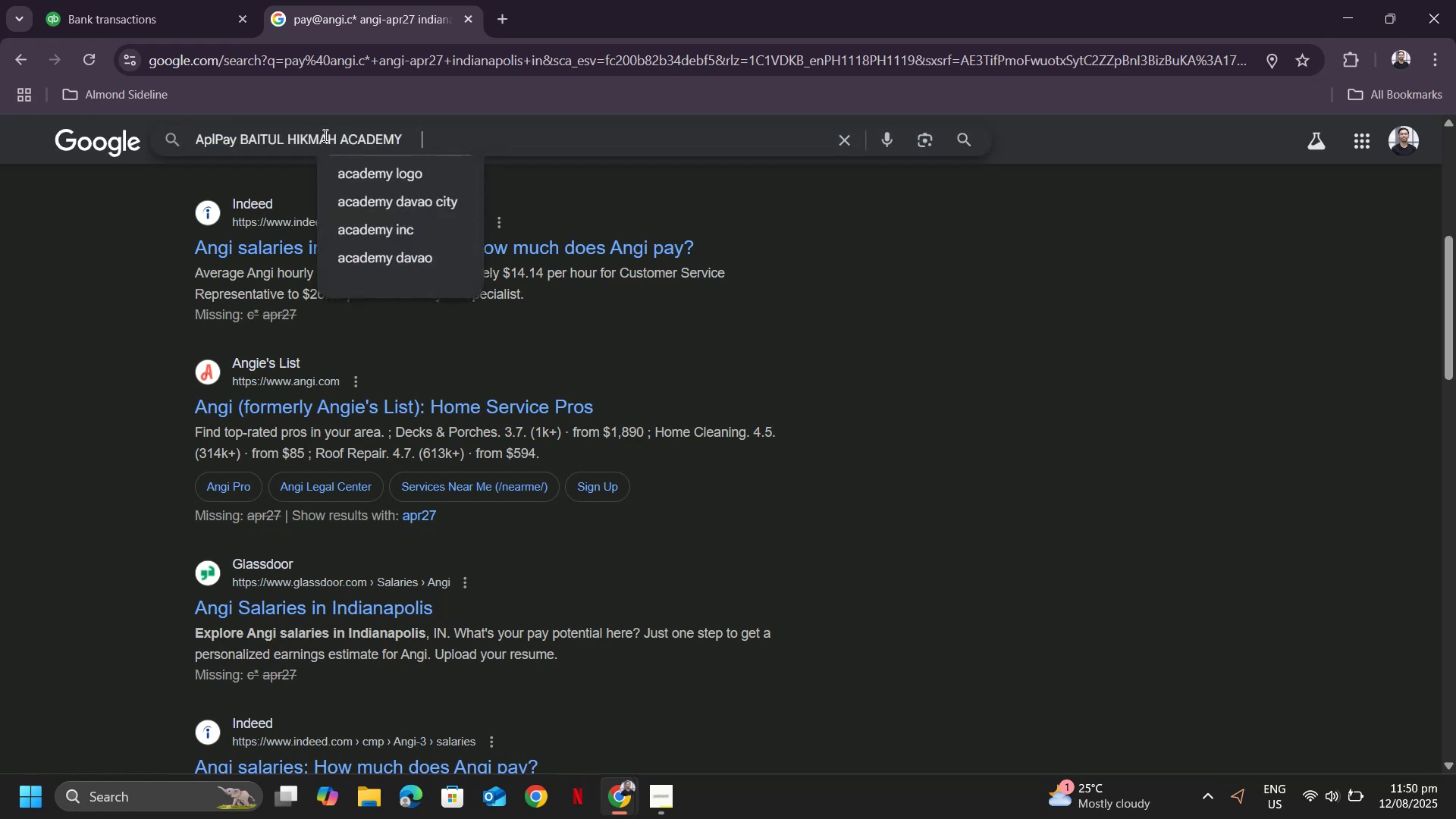 
key(Enter)
 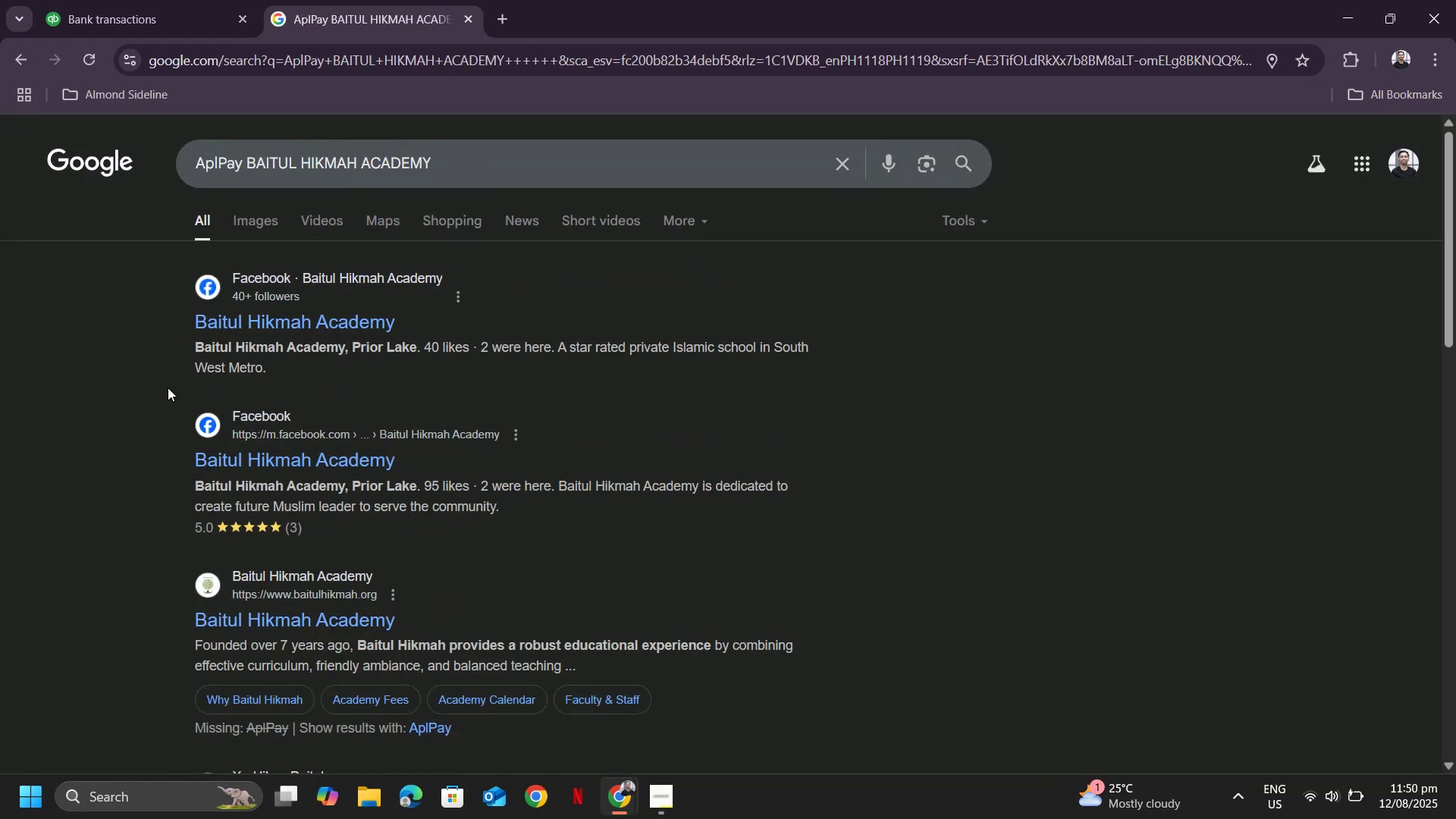 
wait(5.44)
 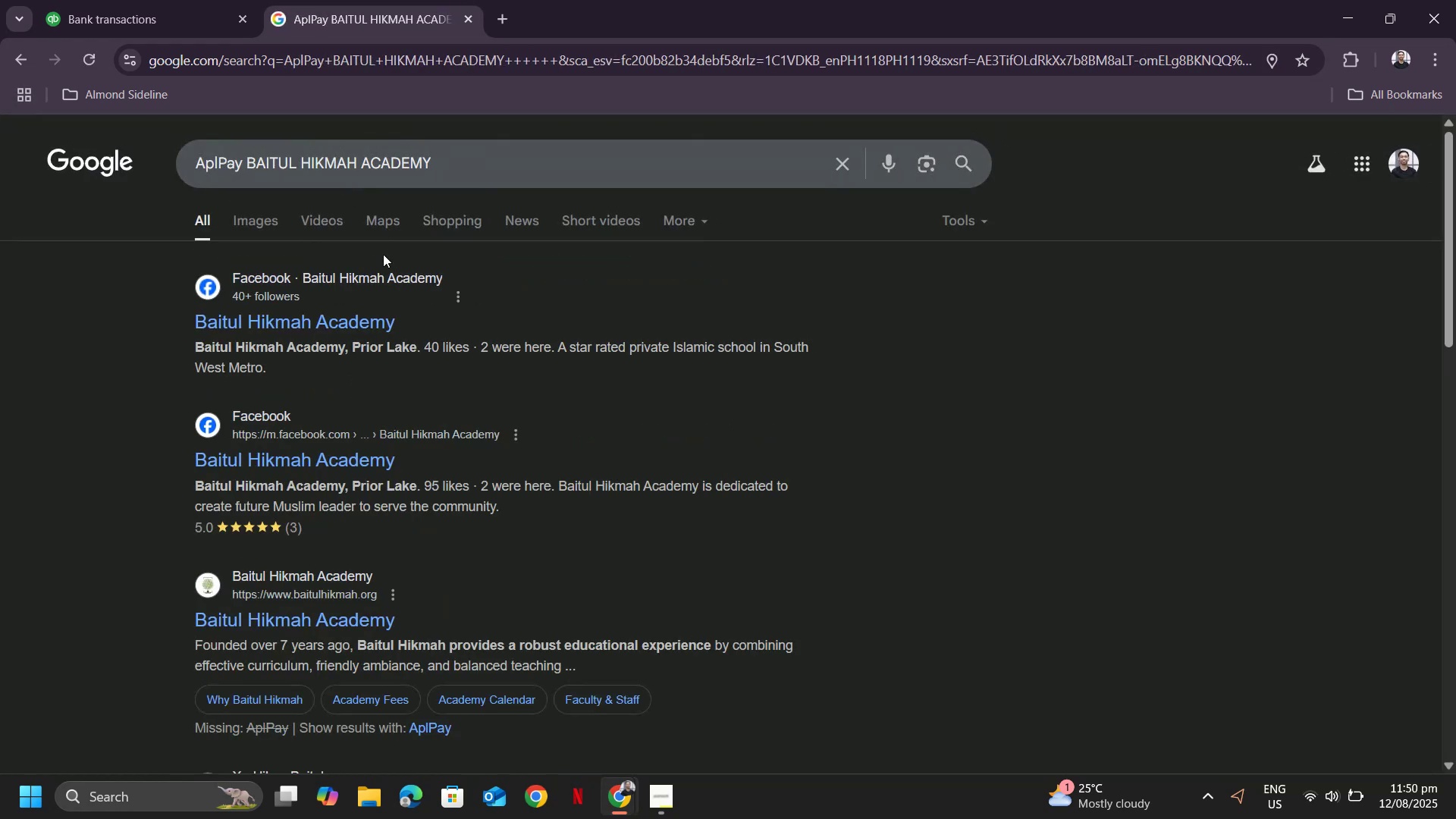 
scroll: coordinate [150, 386], scroll_direction: down, amount: 1.0
 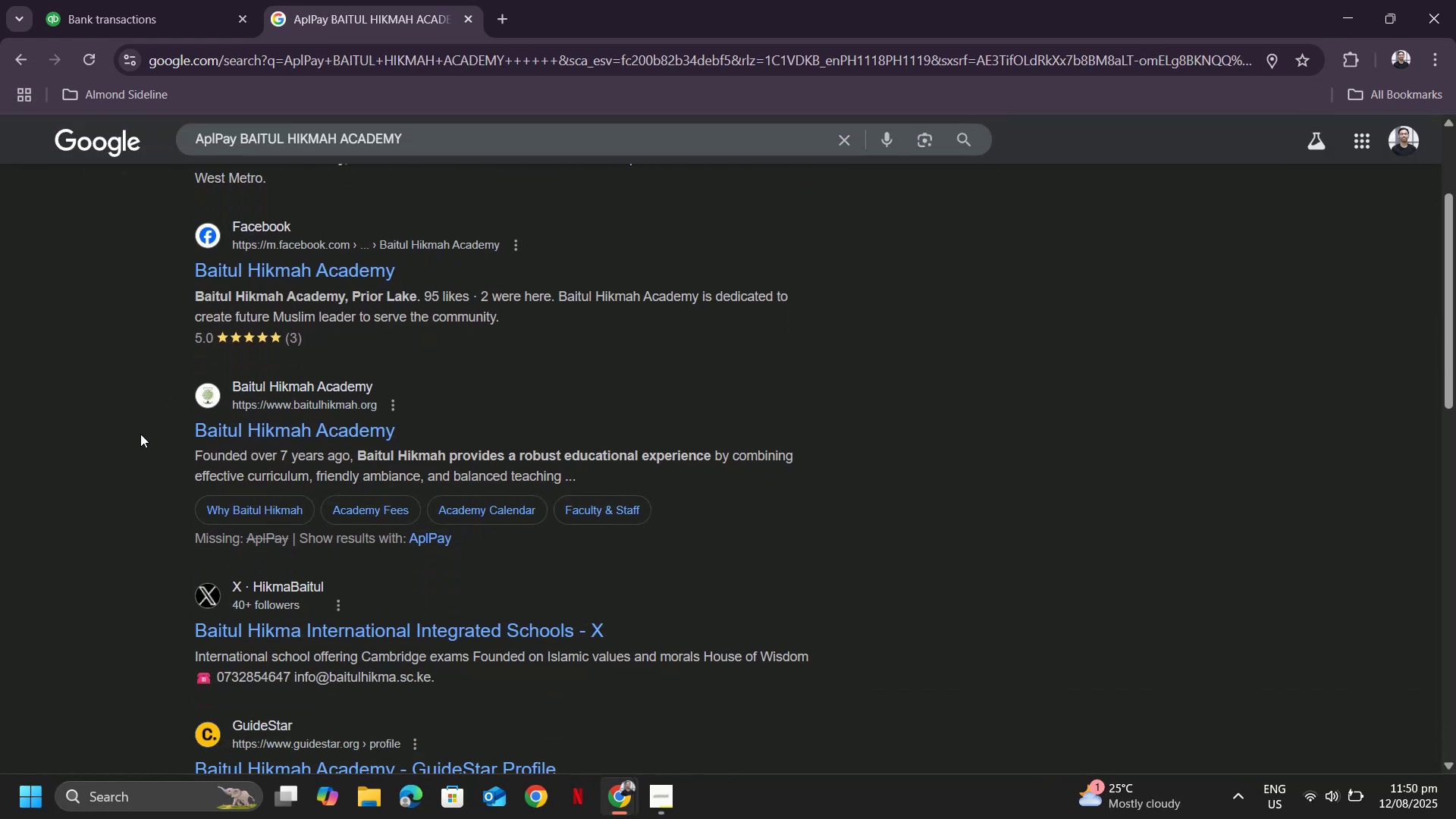 
left_click_drag(start_coordinate=[143, 434], to_coordinate=[195, 441])
 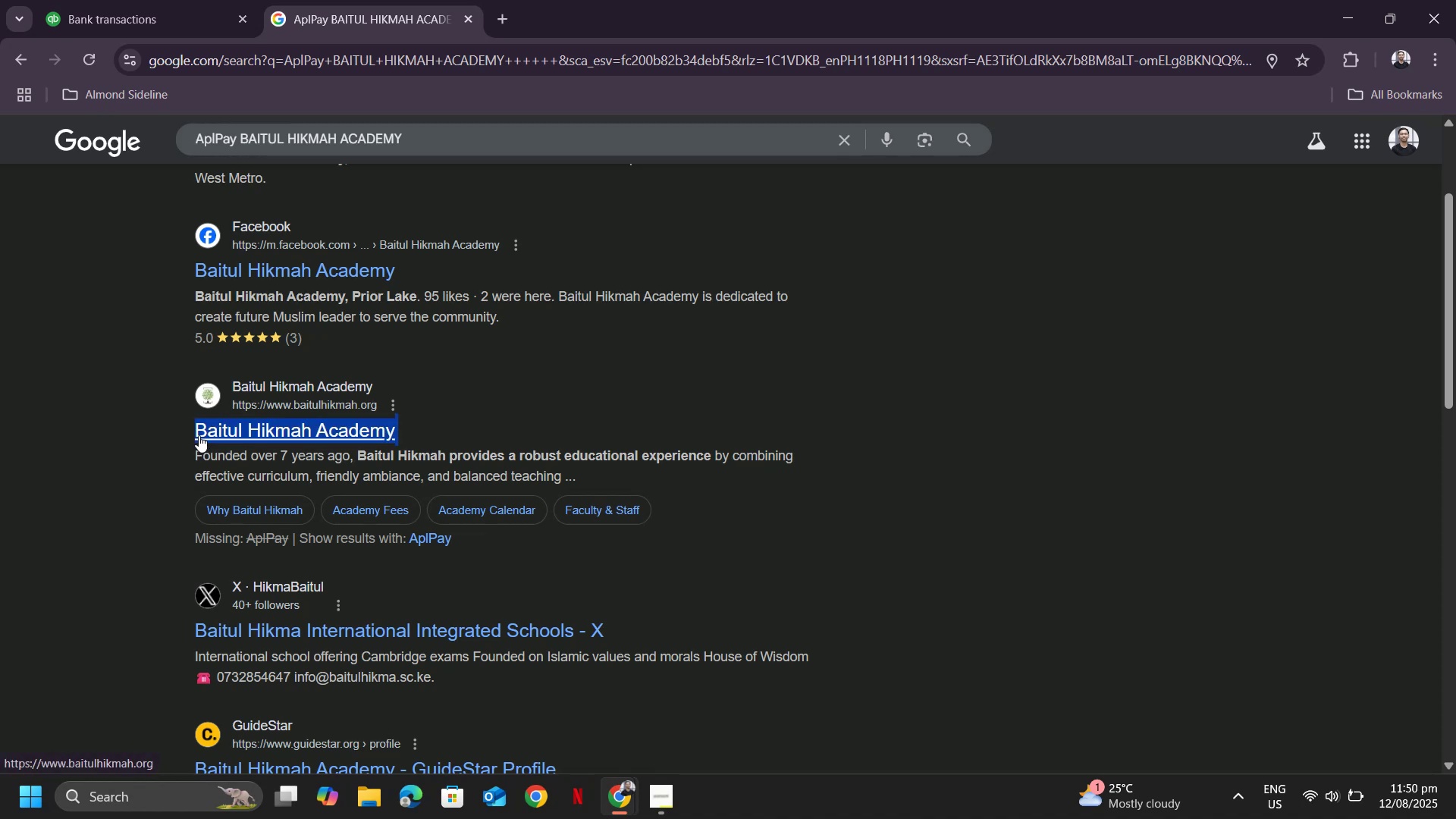 
key(Control+ControlLeft)
 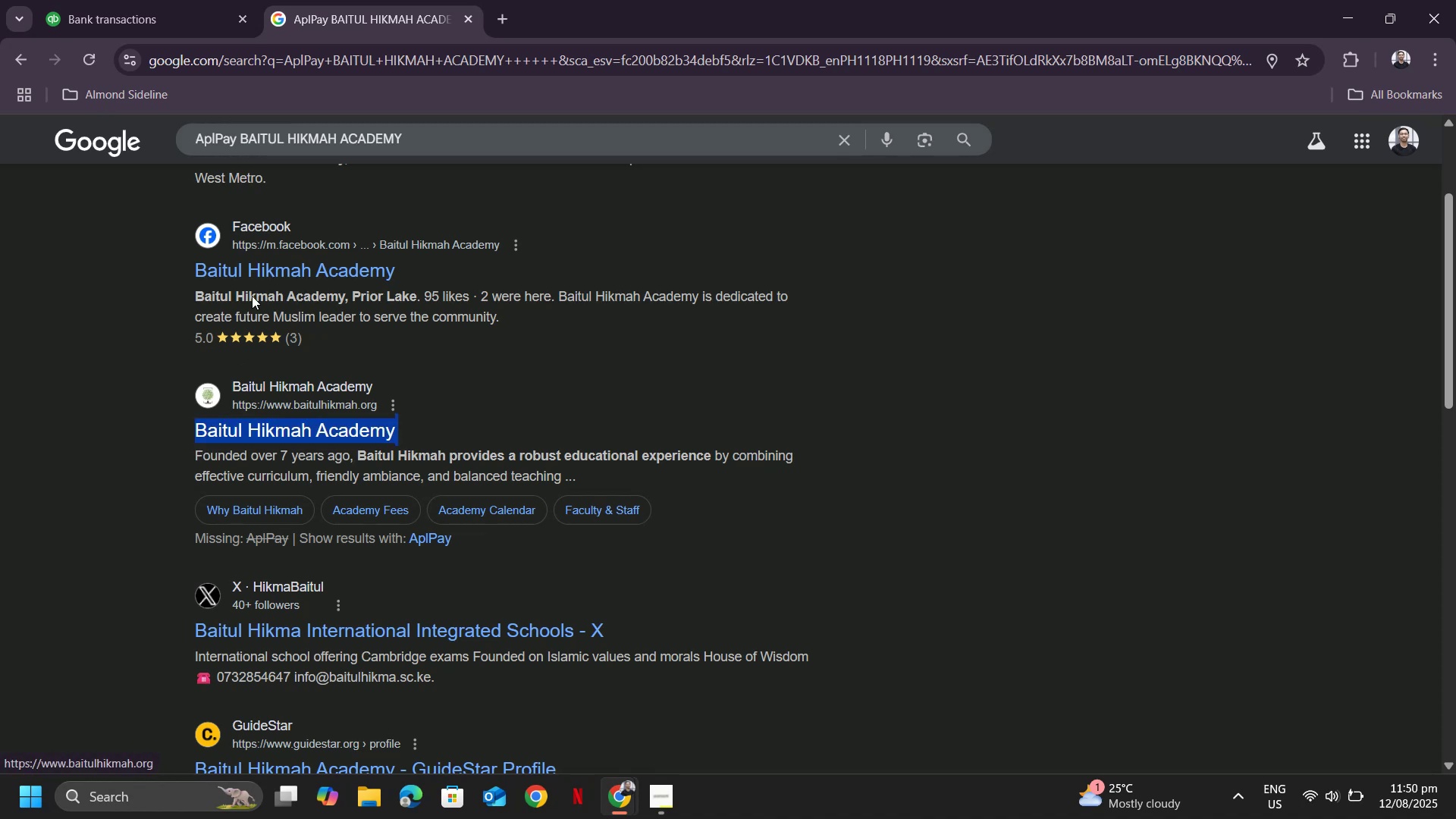 
key(Control+C)
 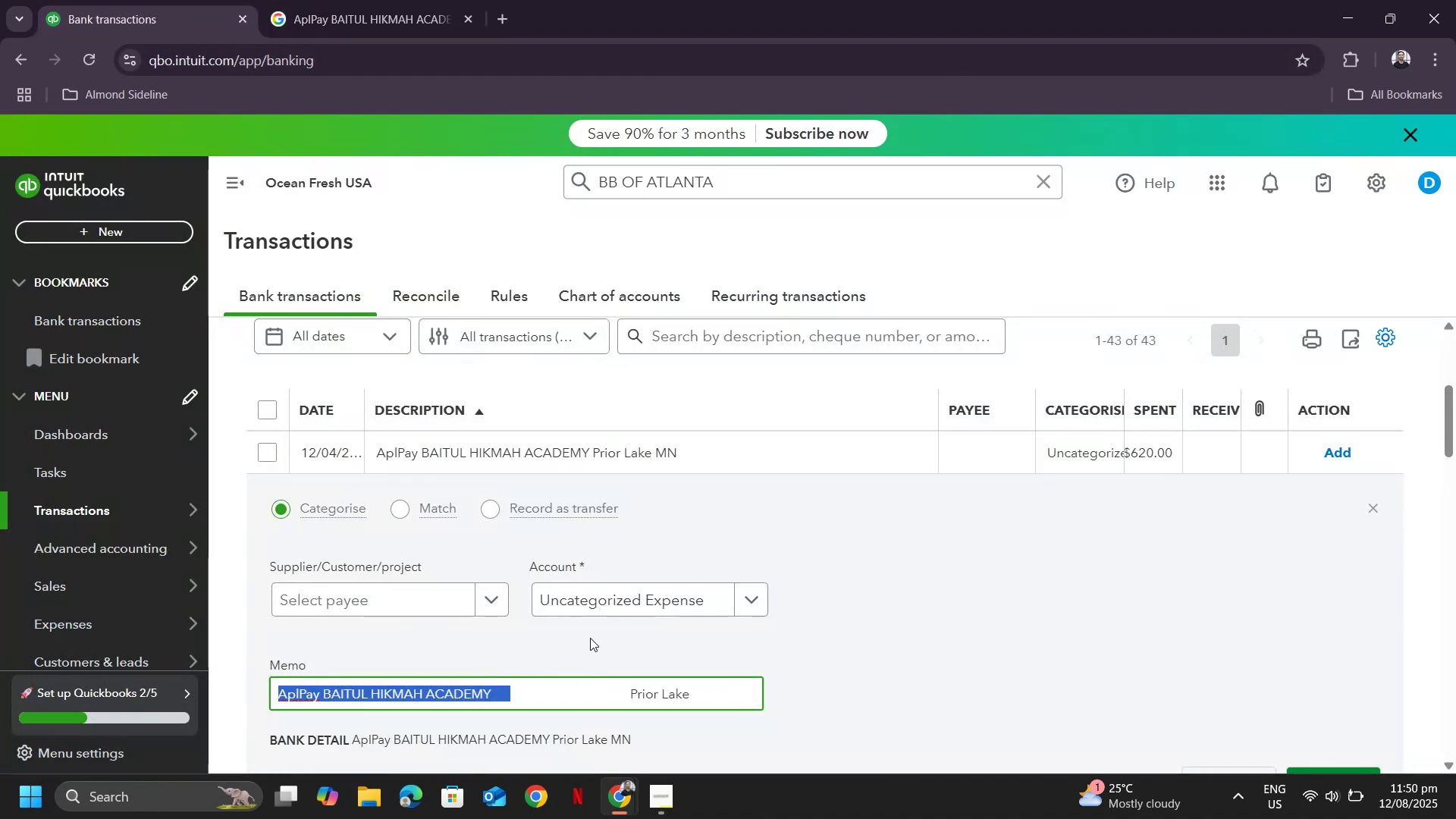 
key(Control+ControlLeft)
 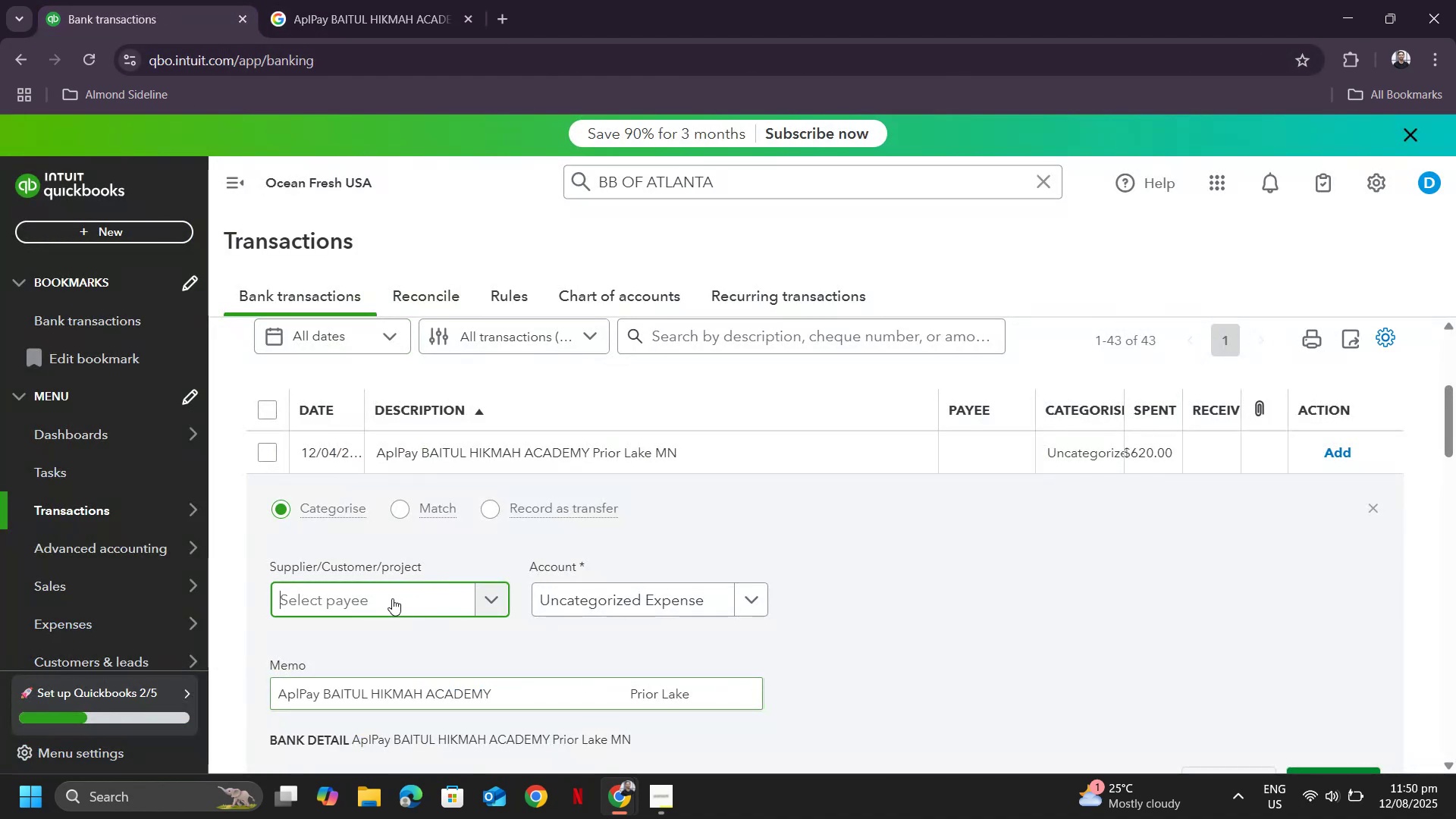 
left_click([392, 598])
 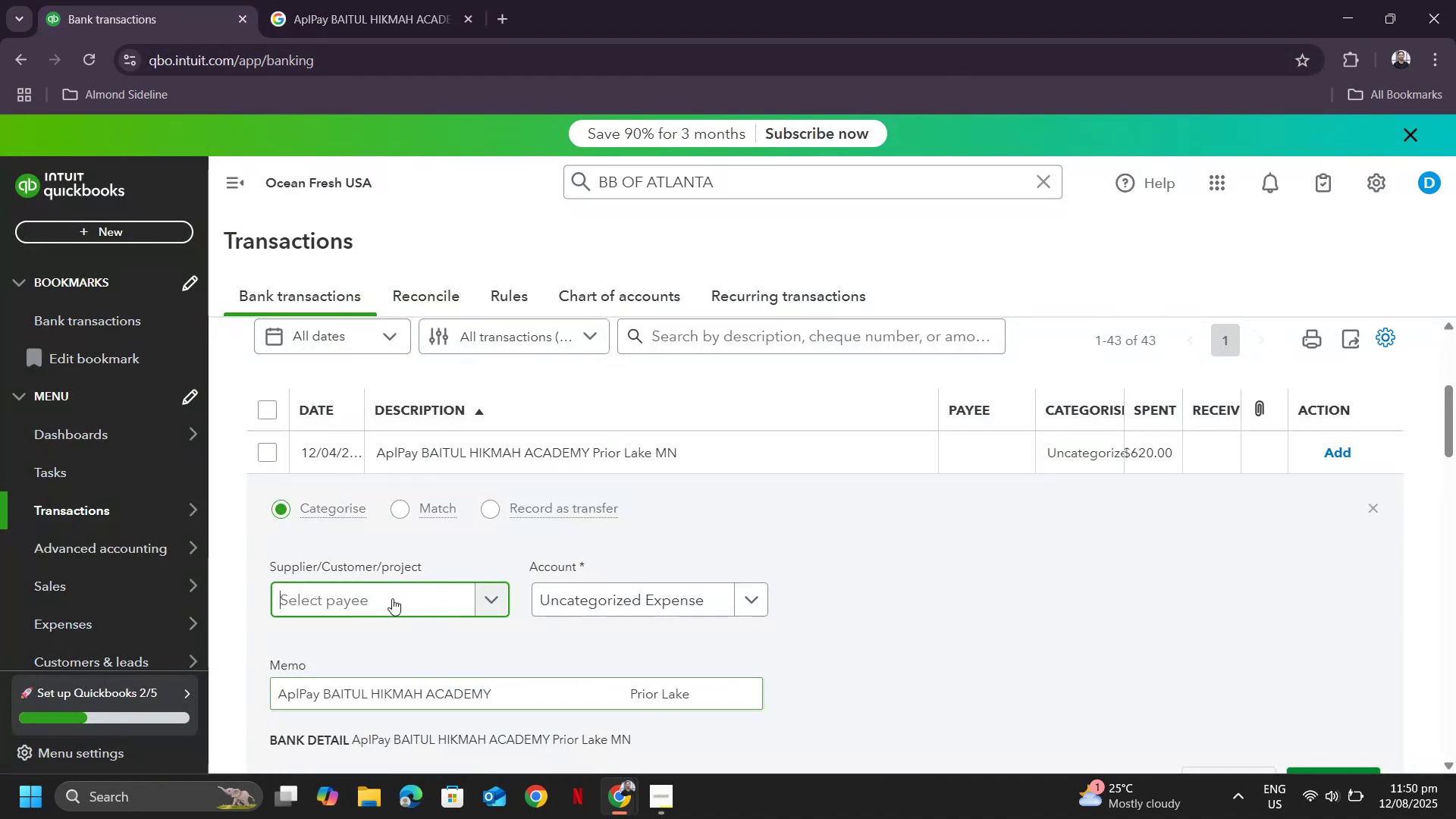 
key(Control+V)
 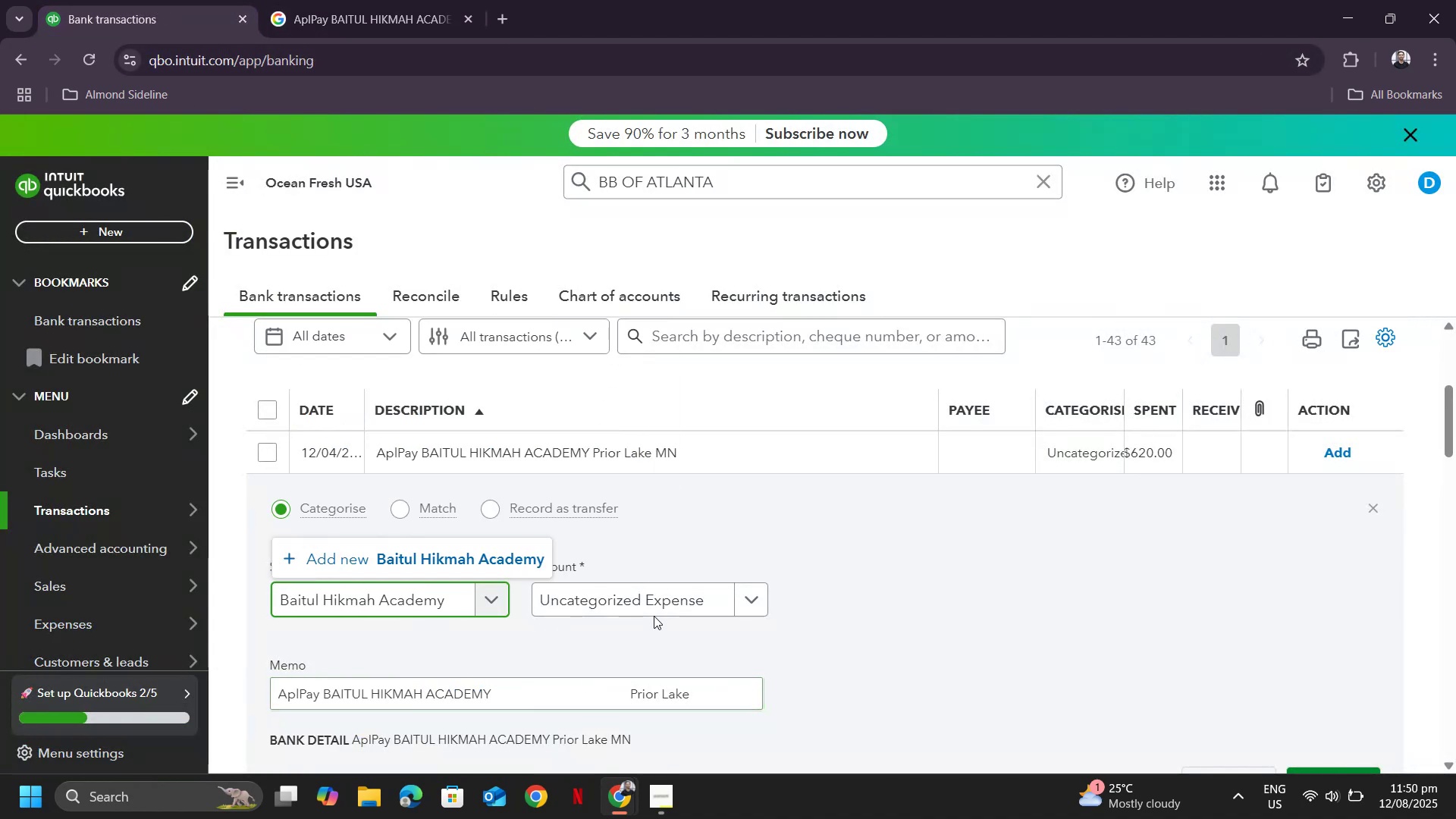 
left_click([657, 606])
 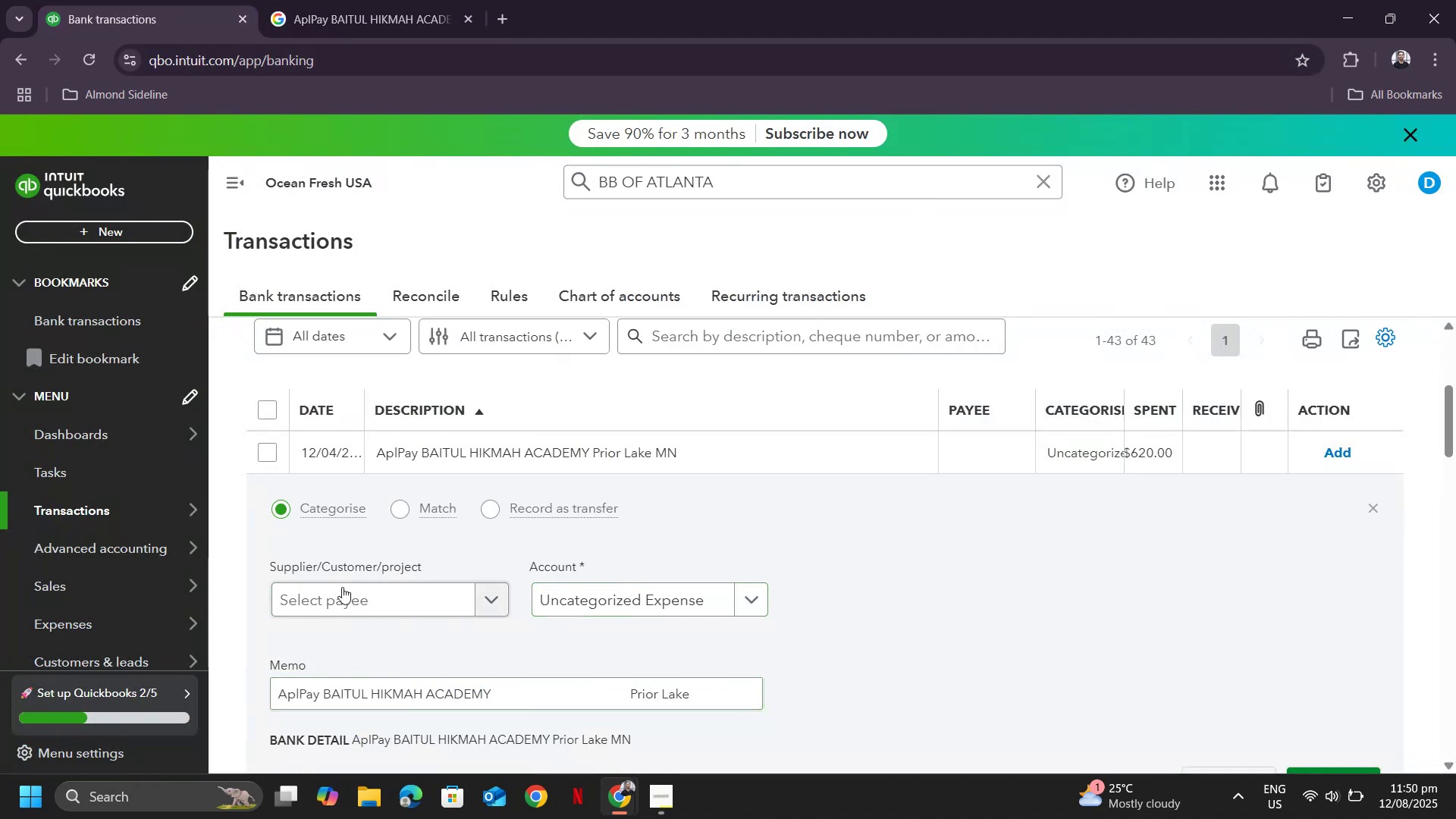 
double_click([341, 598])
 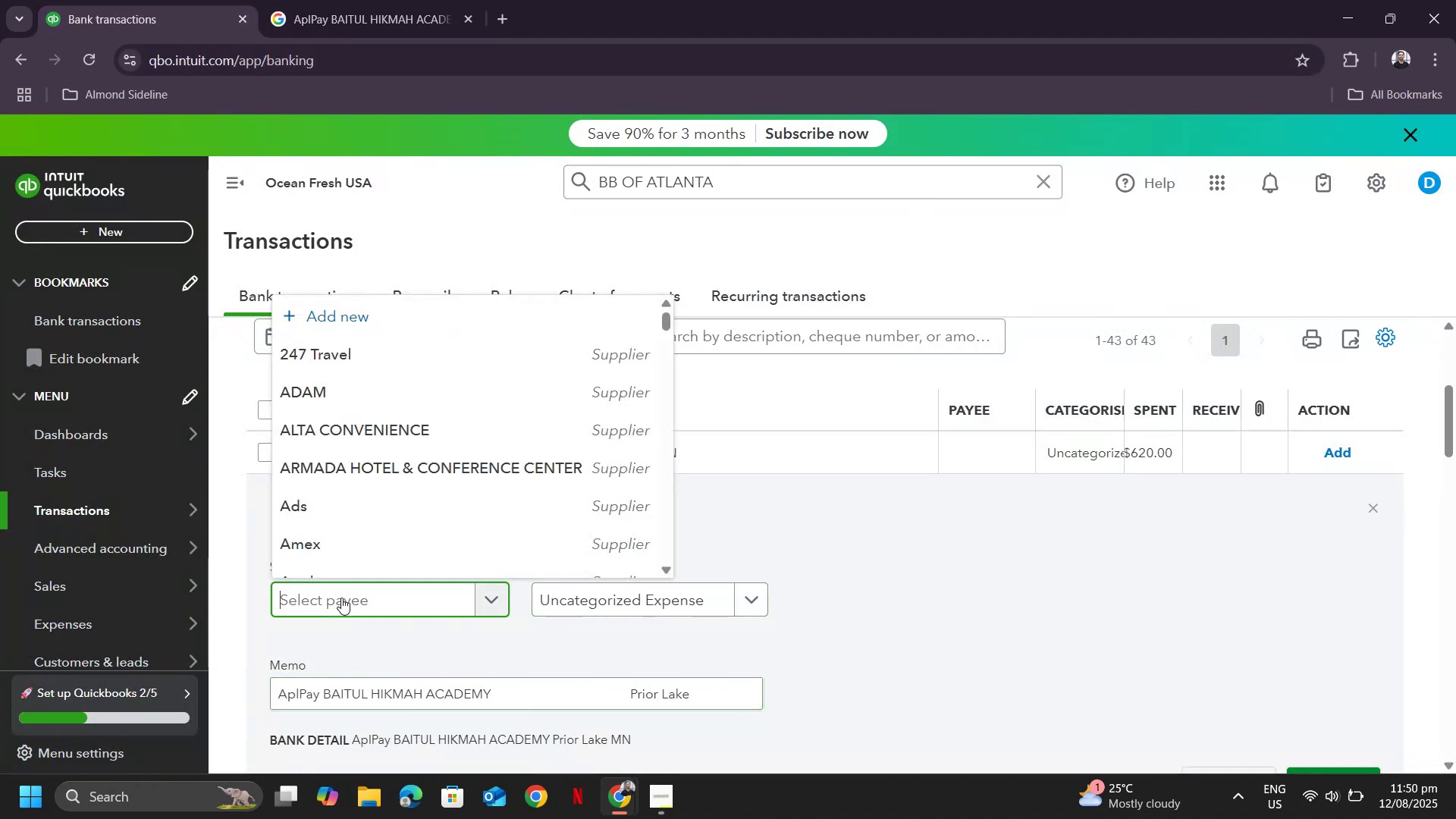 
key(Control+ControlLeft)
 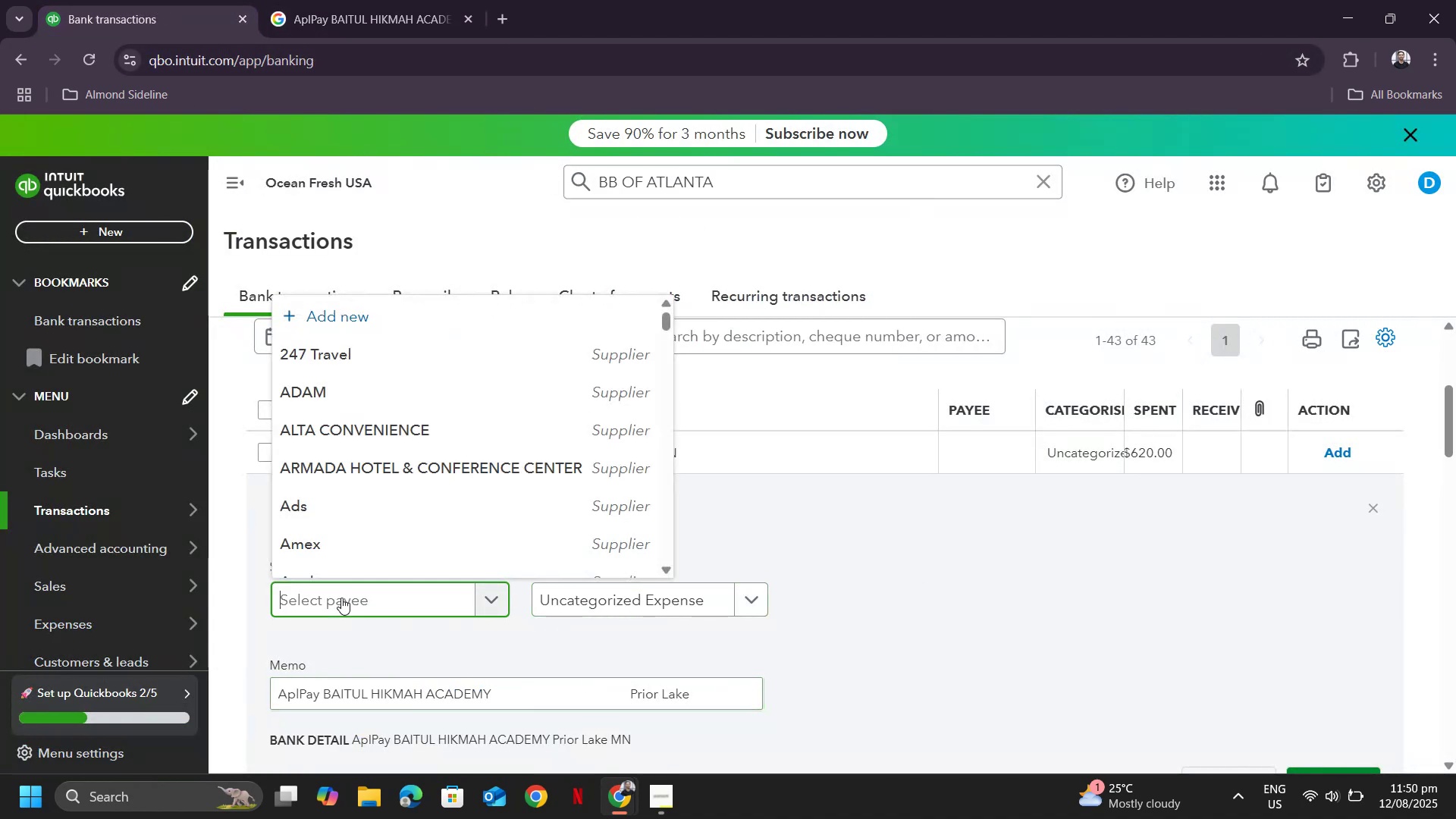 
key(Control+V)
 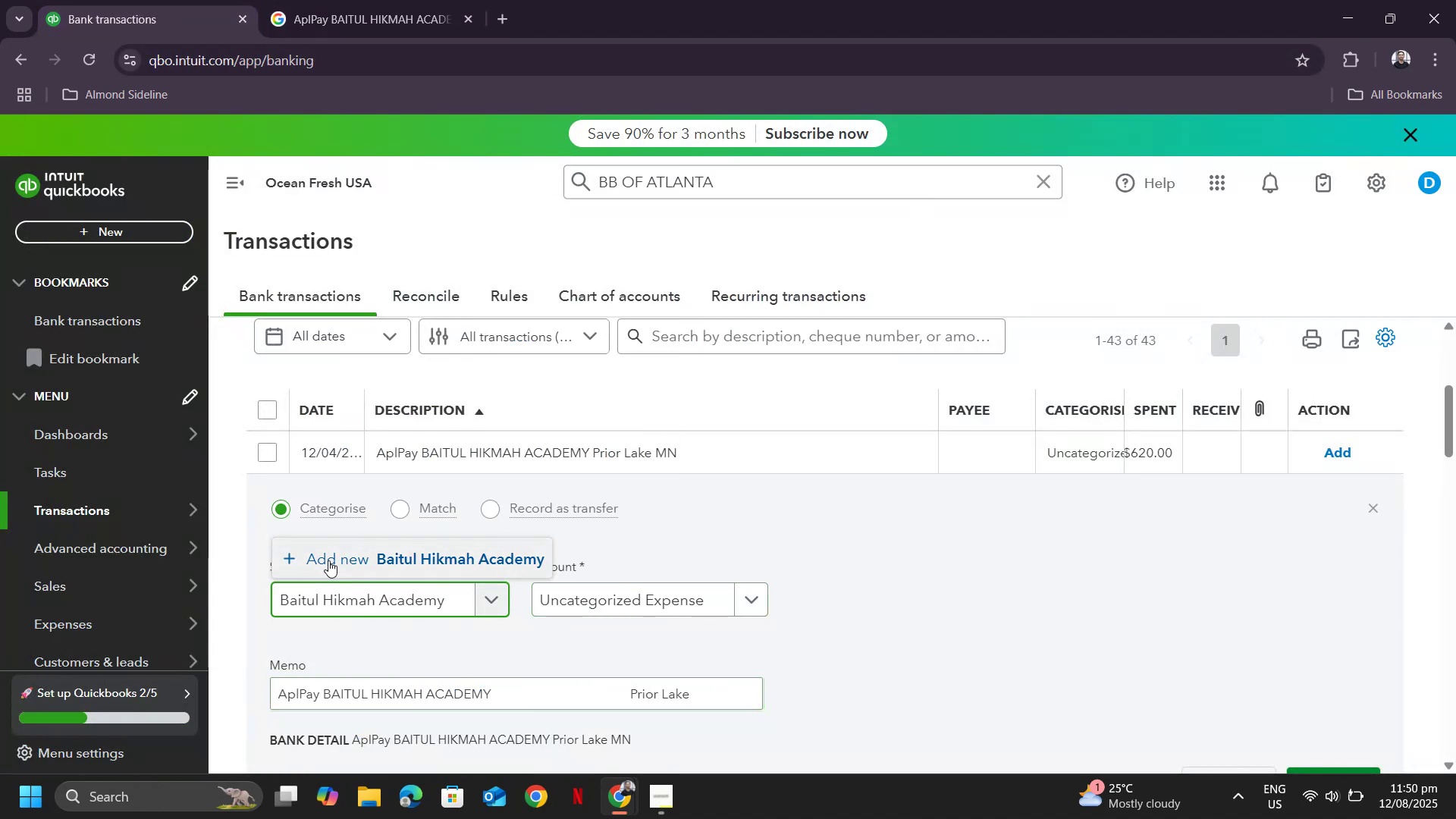 
left_click([328, 560])
 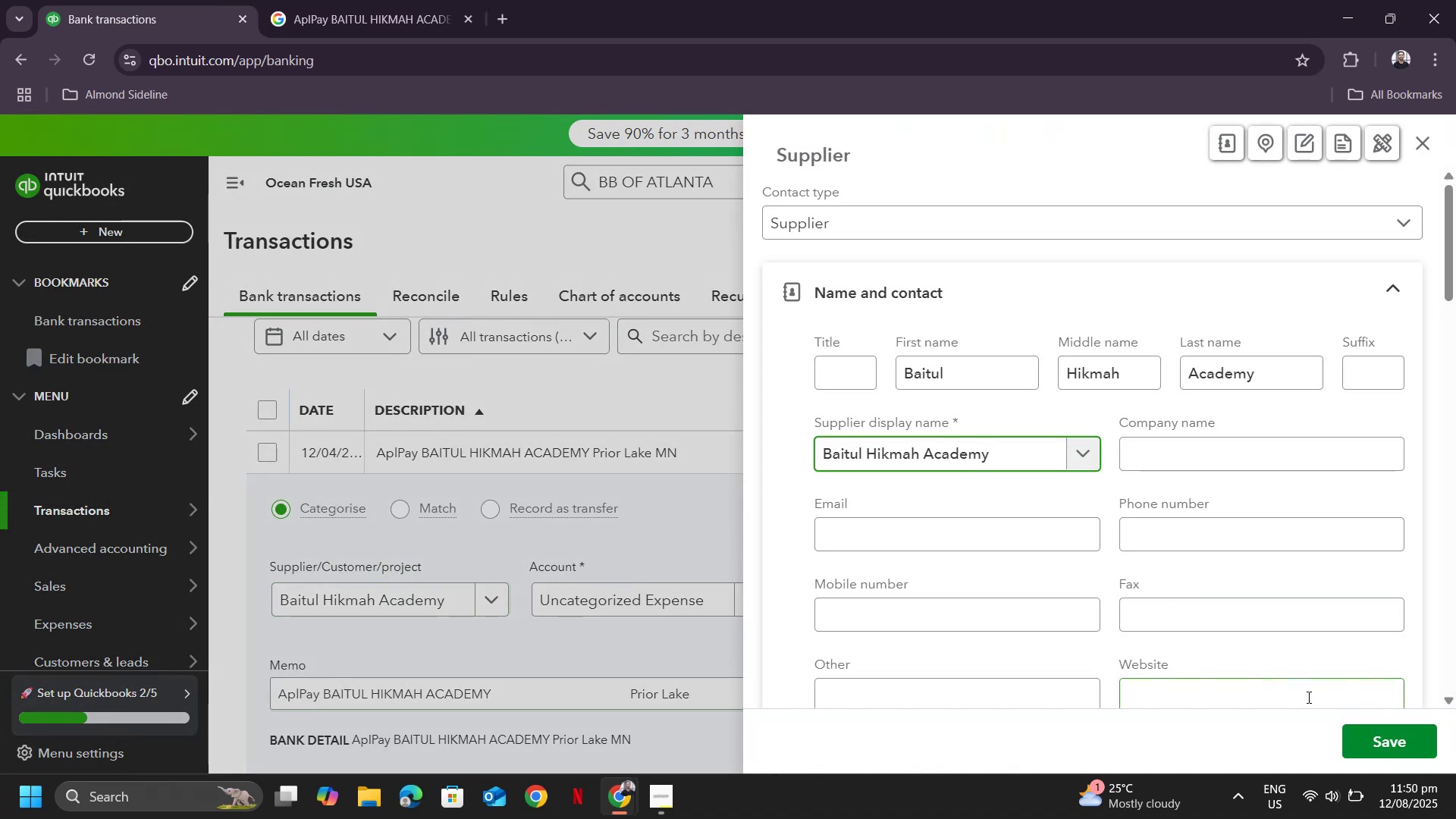 
left_click([1380, 751])
 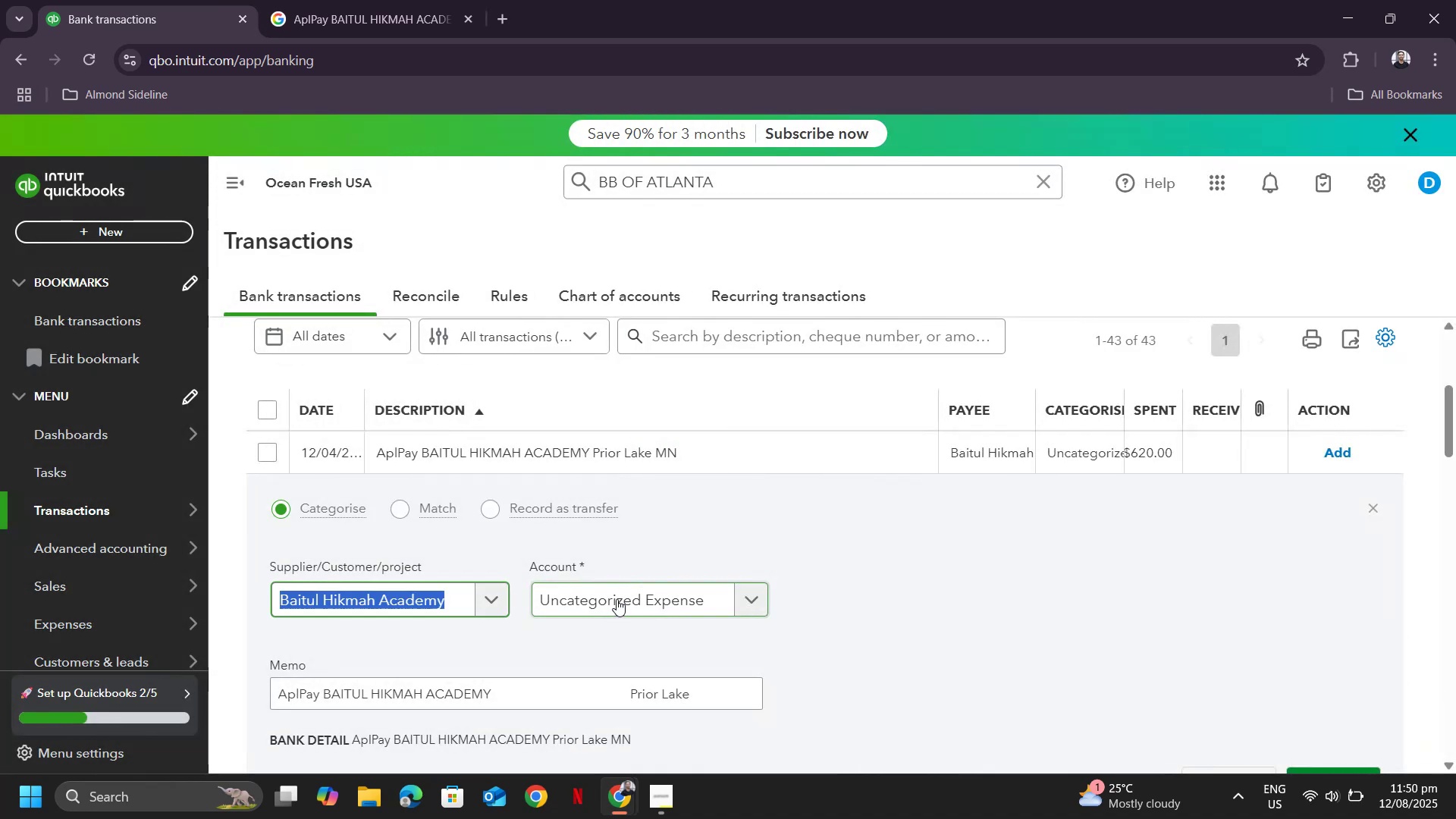 
left_click([617, 599])
 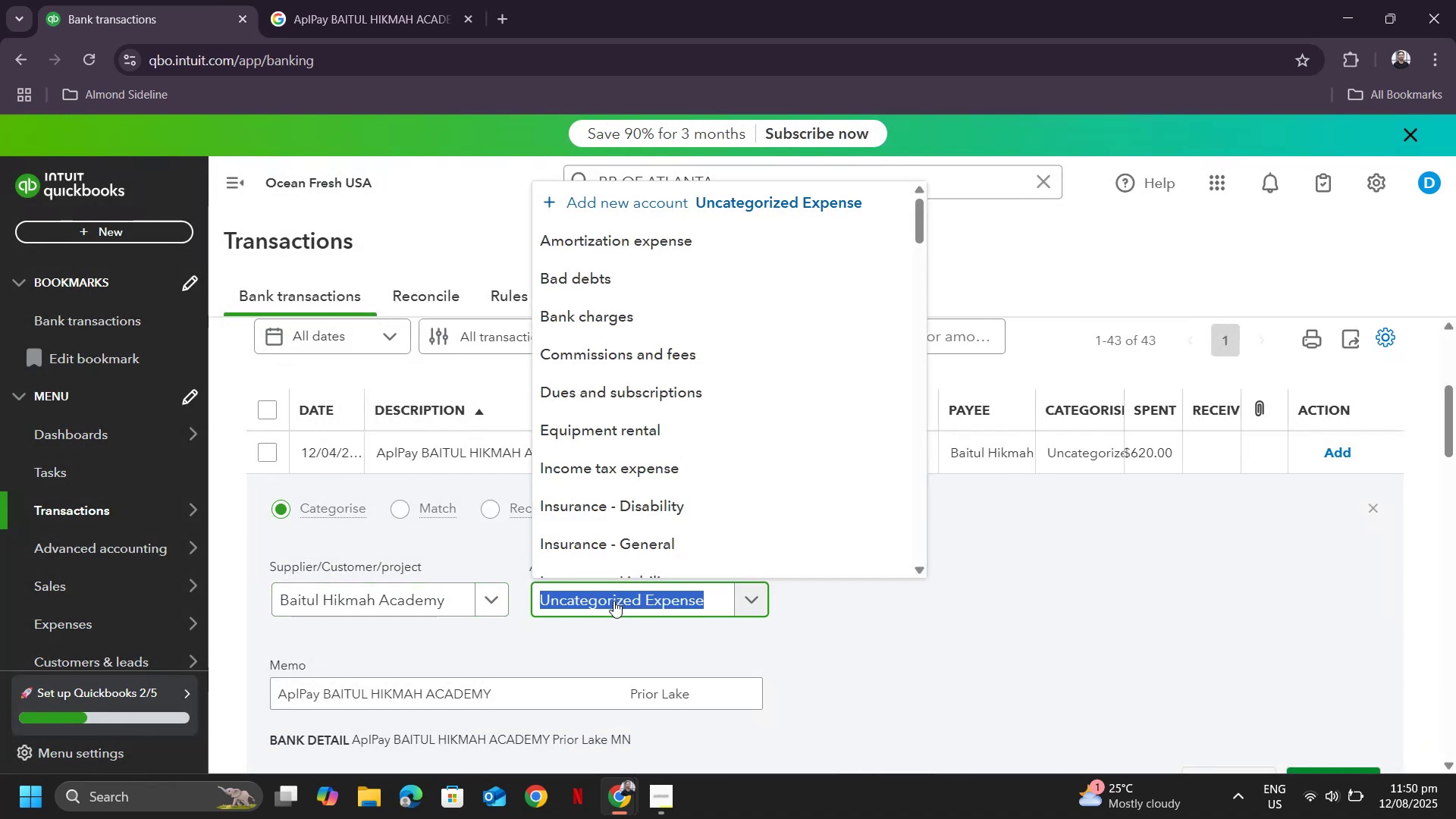 
type(admin)
 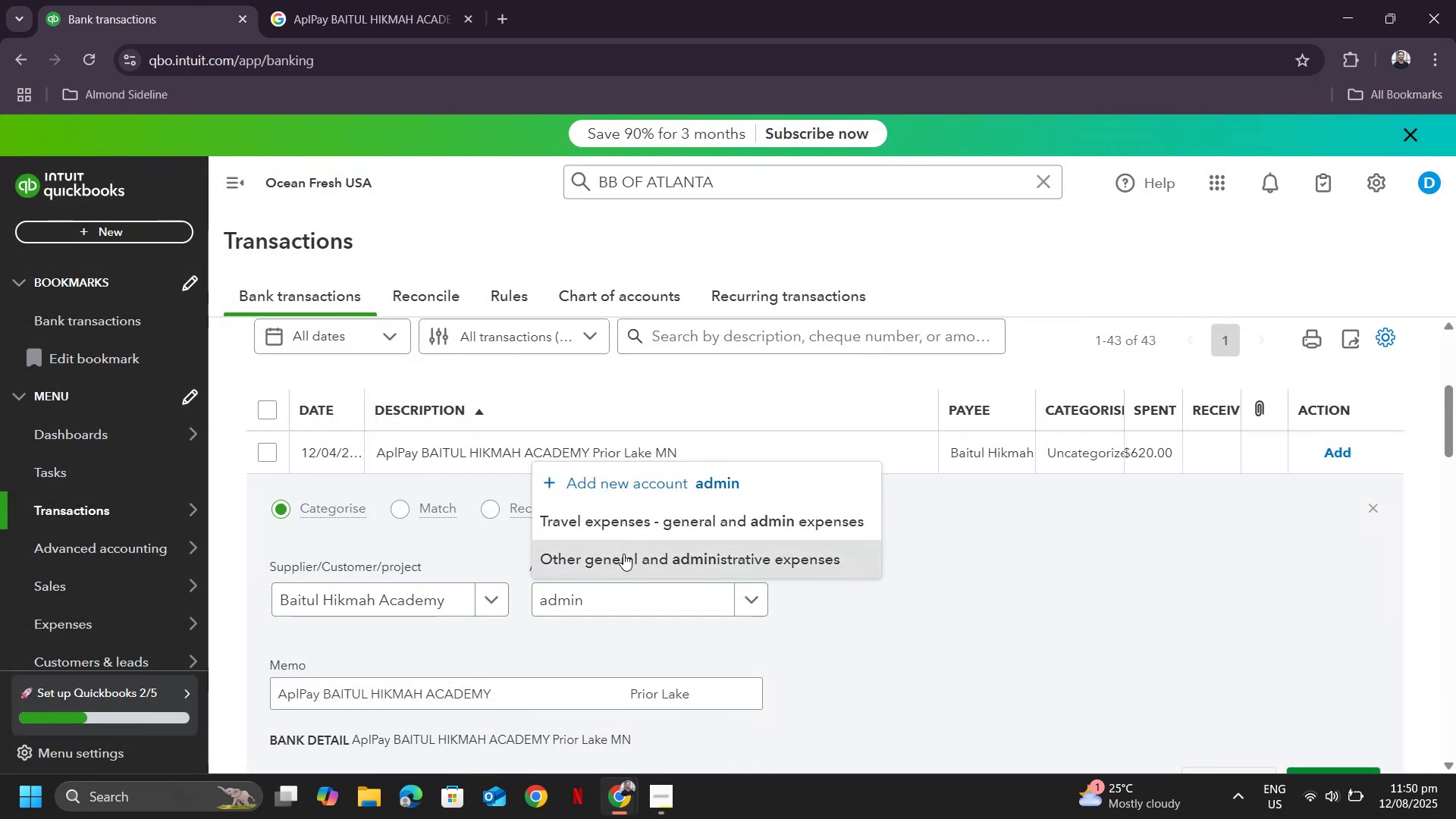 
left_click([623, 554])
 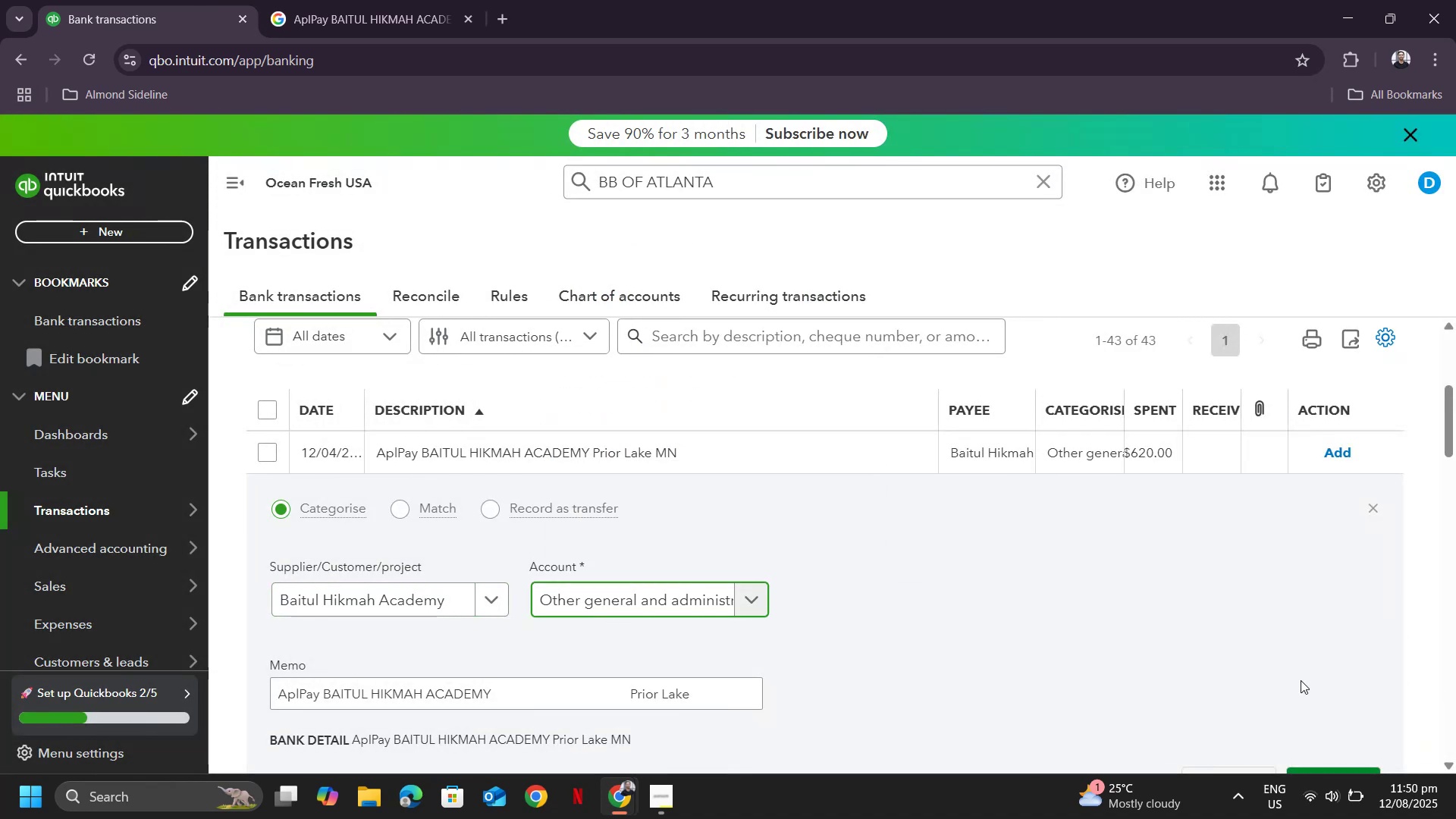 
scroll: coordinate [1295, 678], scroll_direction: down, amount: 1.0
 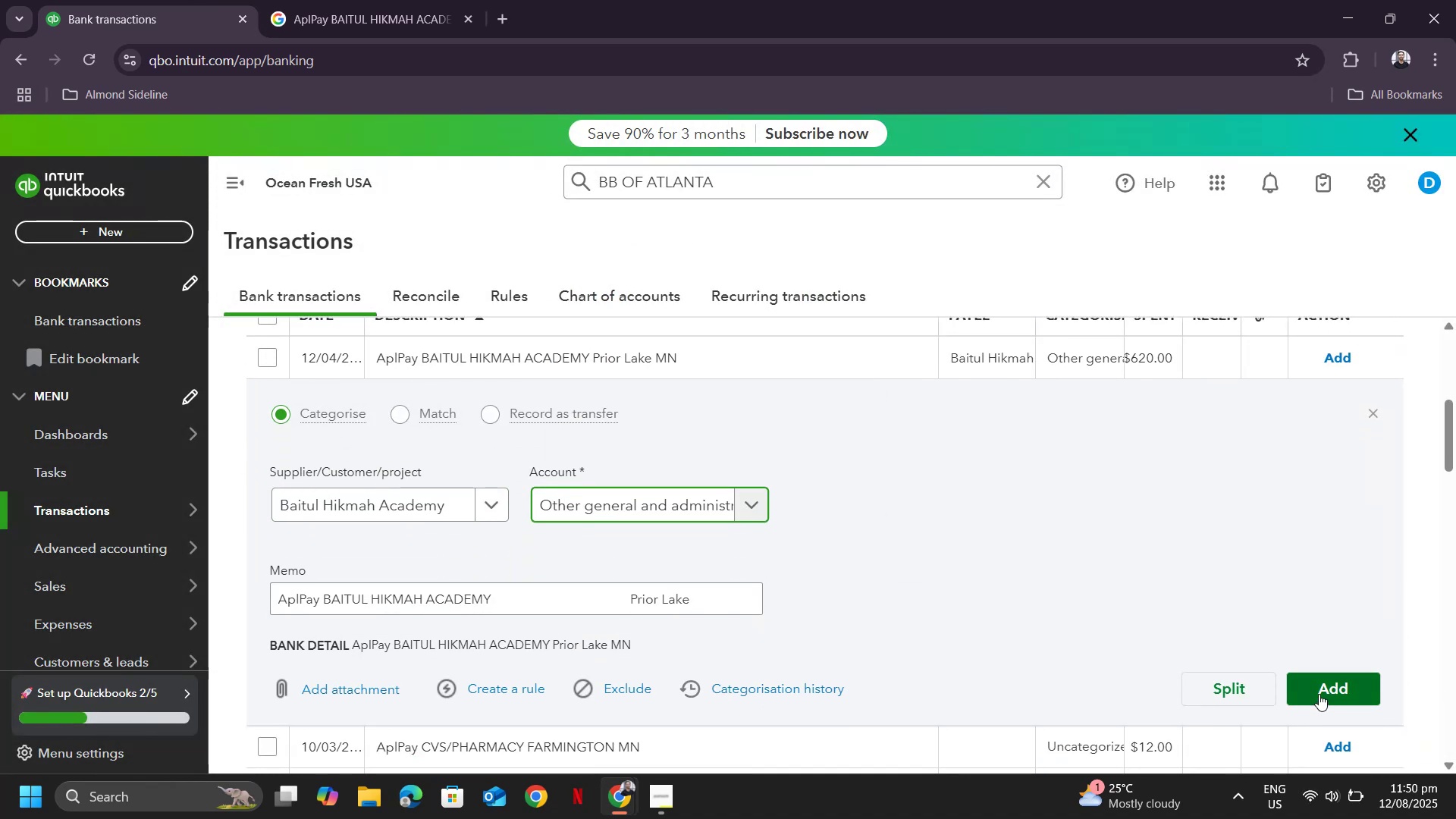 
left_click([1322, 689])
 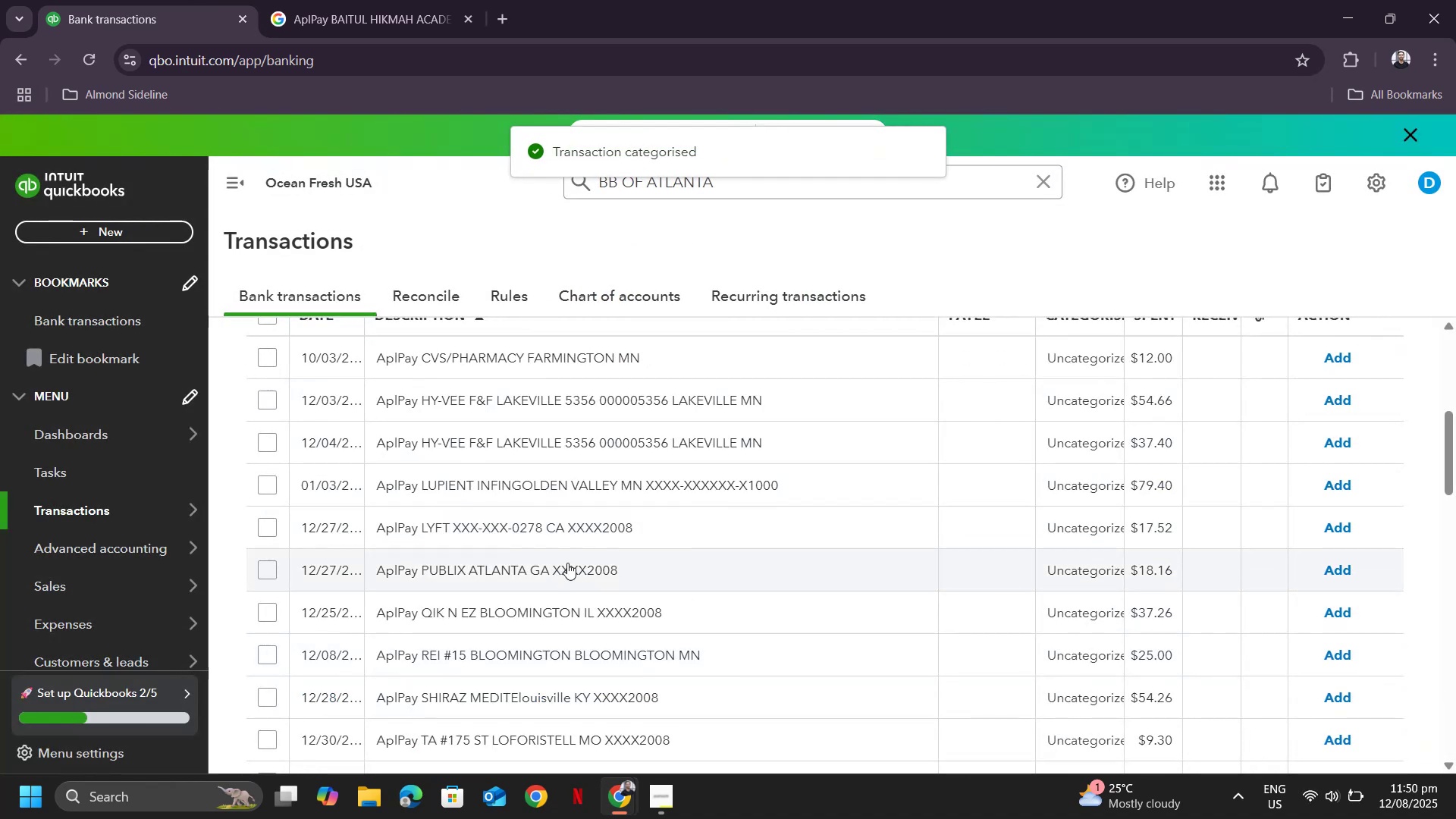 
scroll: coordinate [553, 511], scroll_direction: up, amount: 2.0
 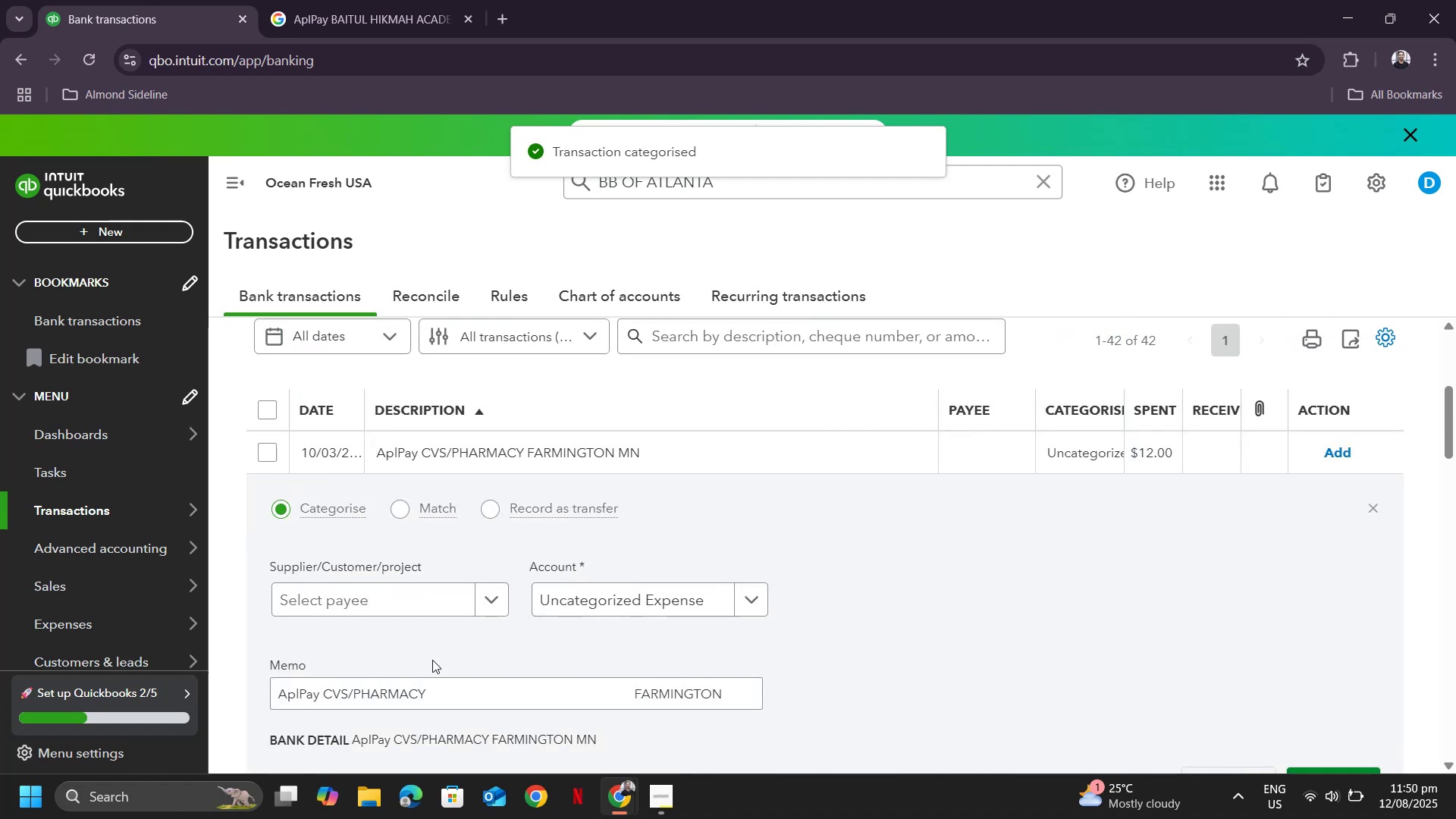 
left_click_drag(start_coordinate=[448, 701], to_coordinate=[356, 702])
 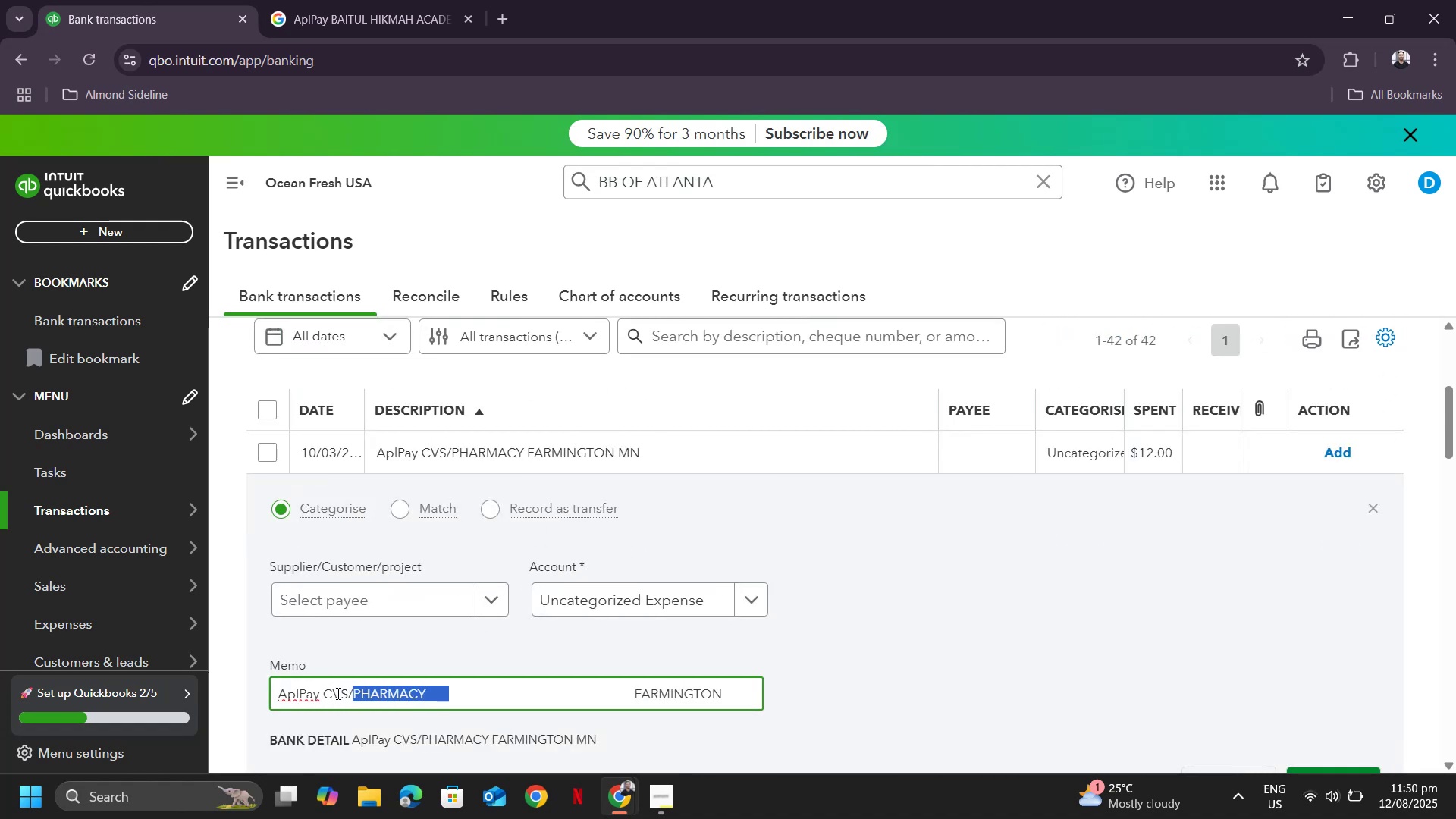 
left_click([337, 693])
 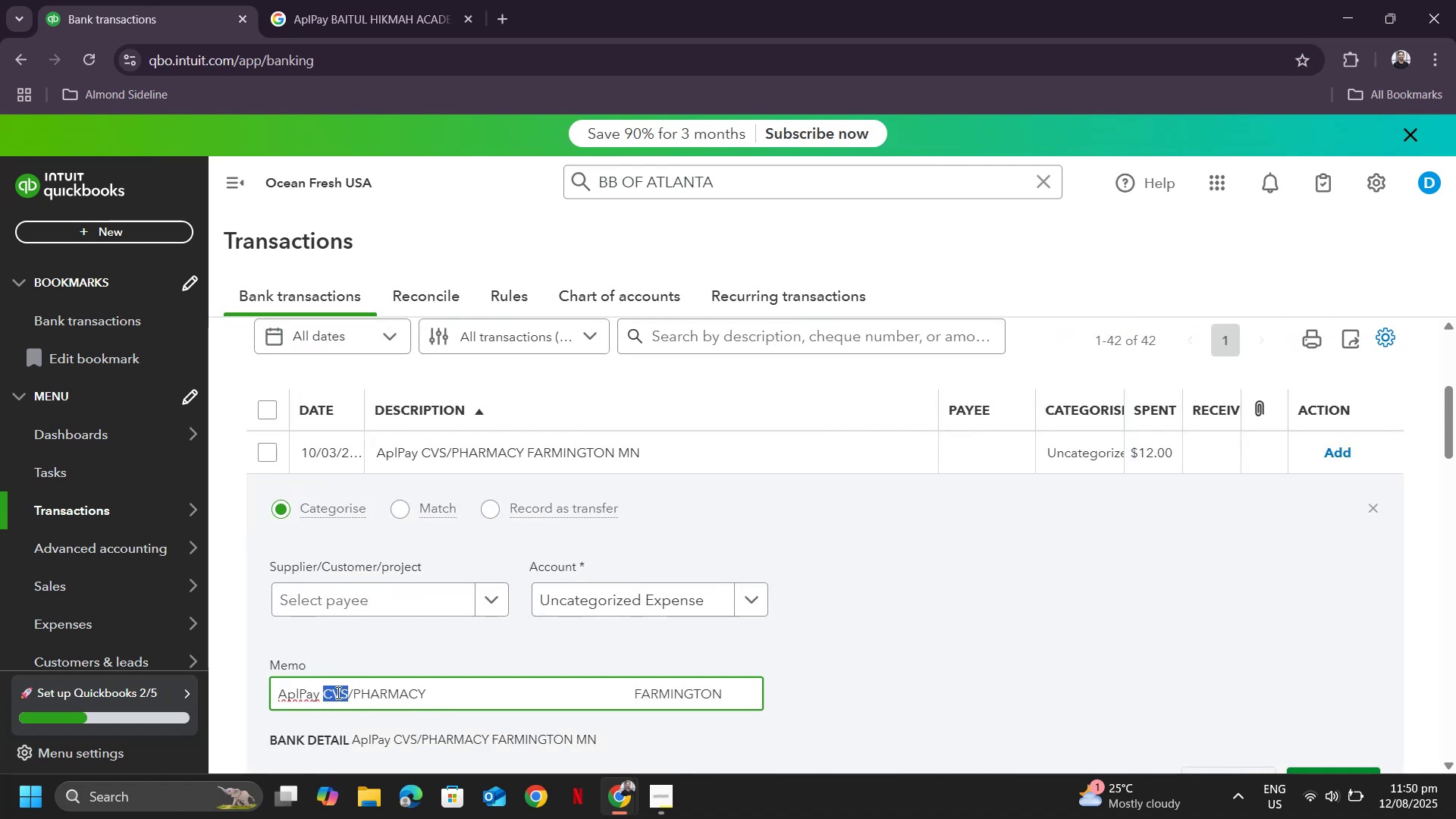 
key(Control+ControlLeft)
 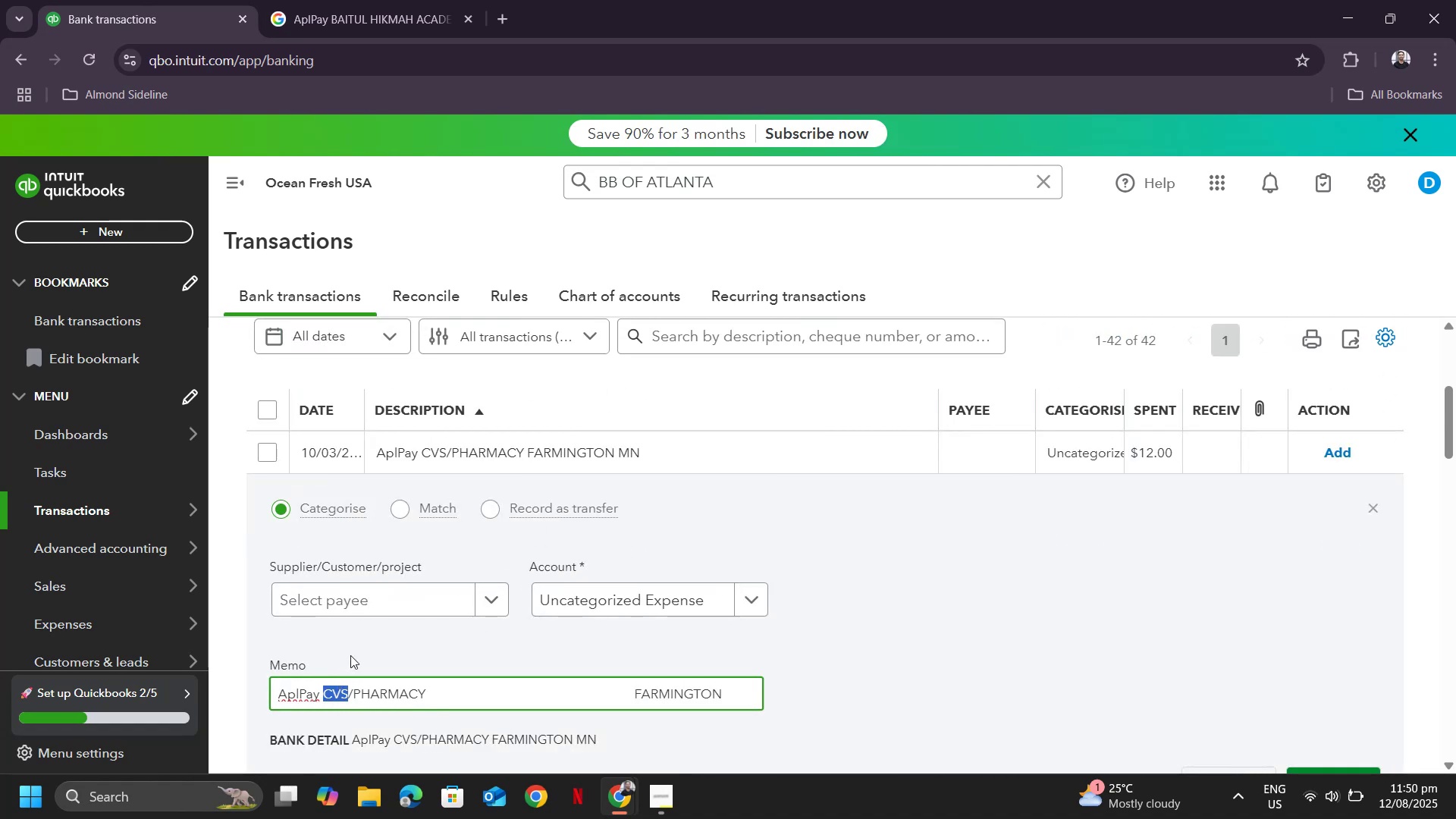 
key(Control+C)
 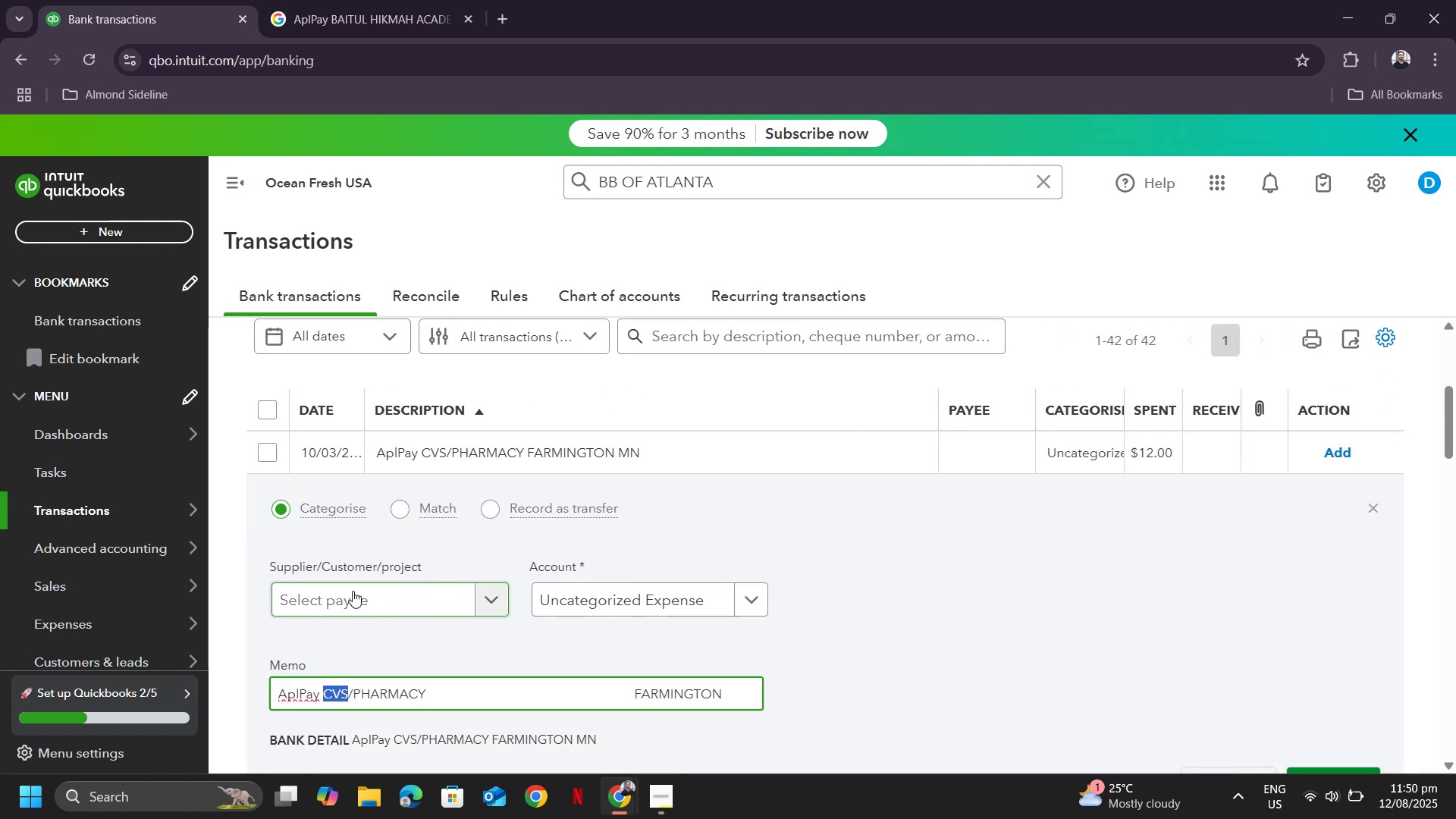 
left_click([353, 591])
 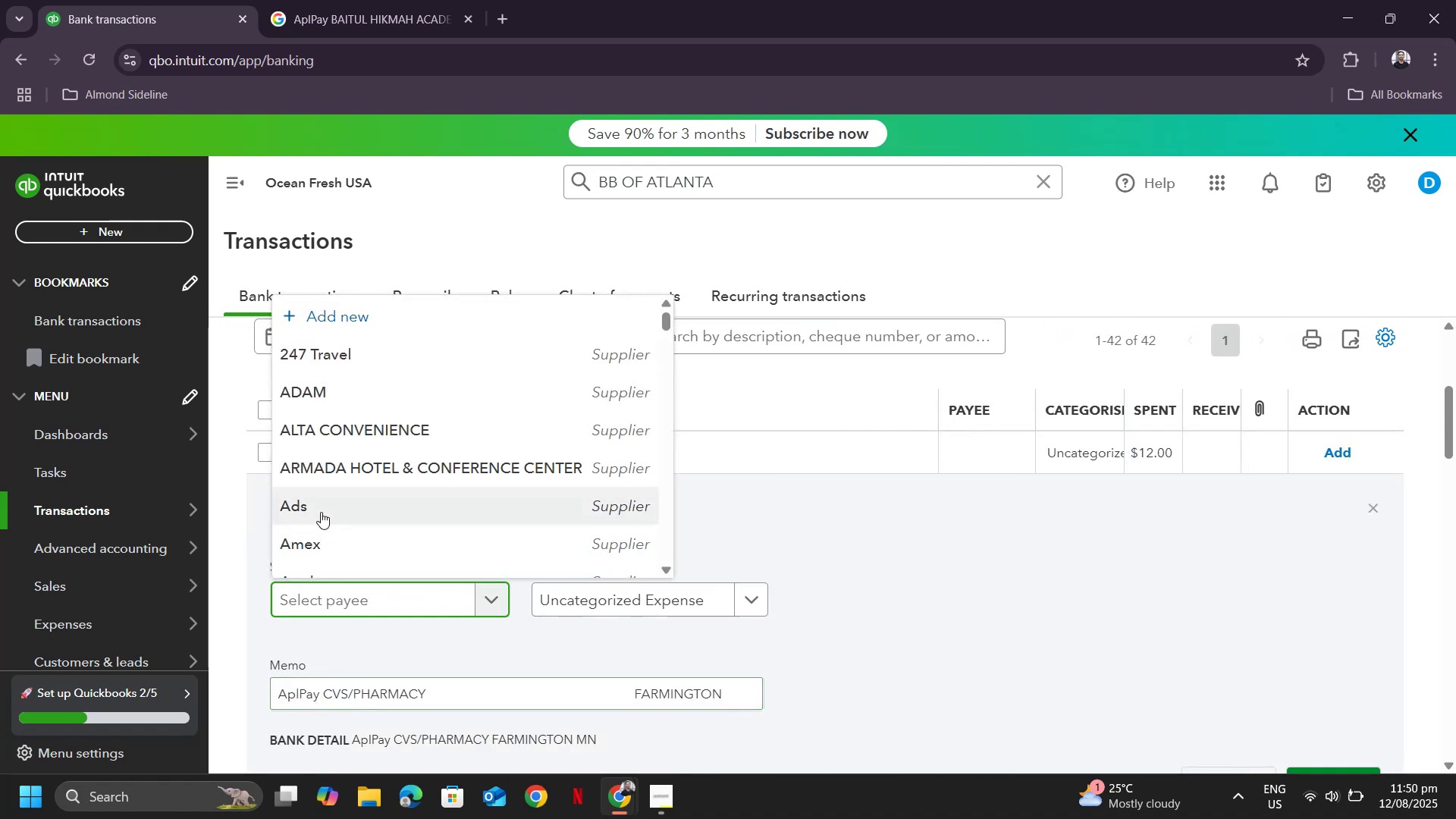 
key(Control+ControlLeft)
 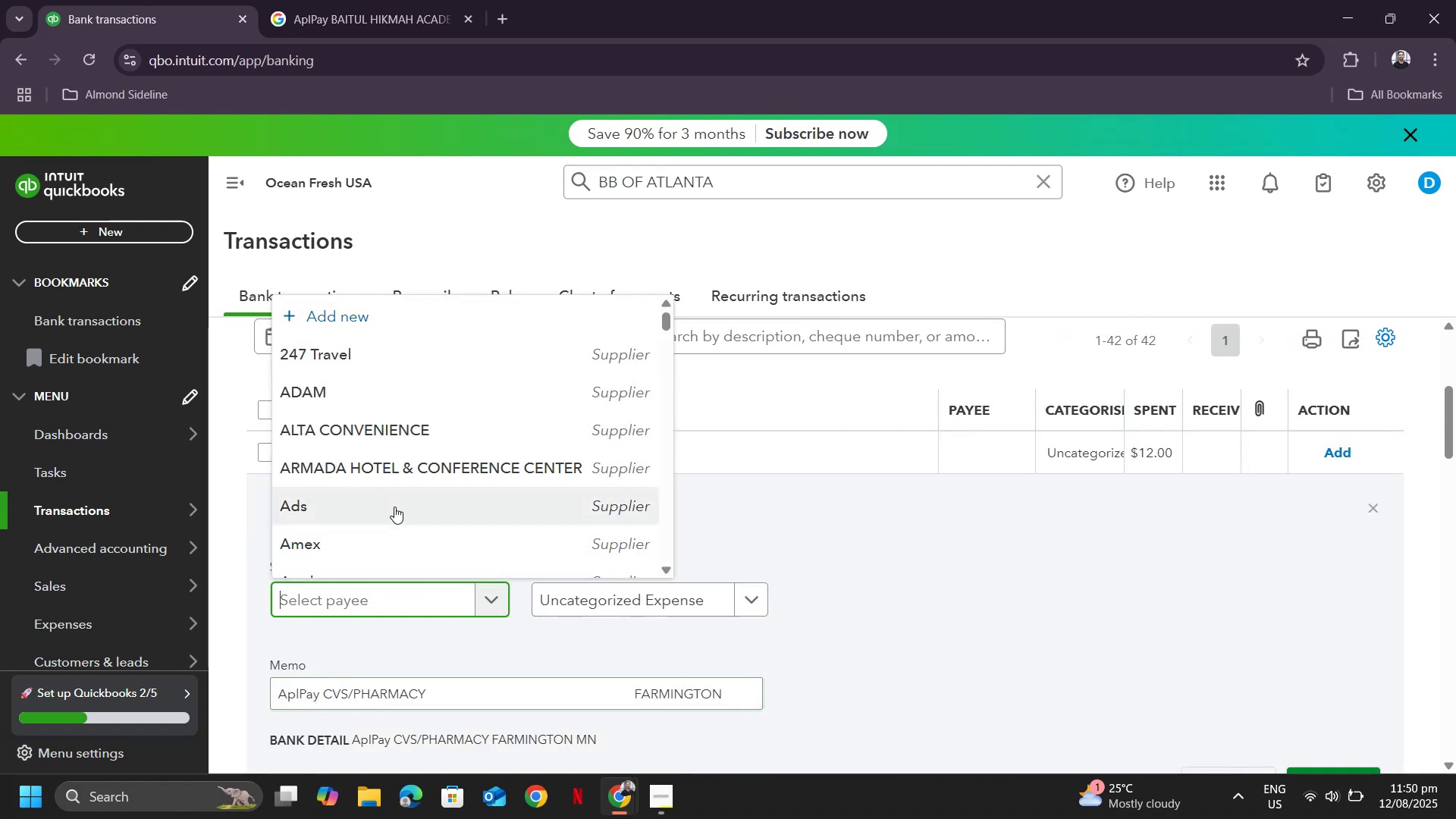 
key(Control+V)
 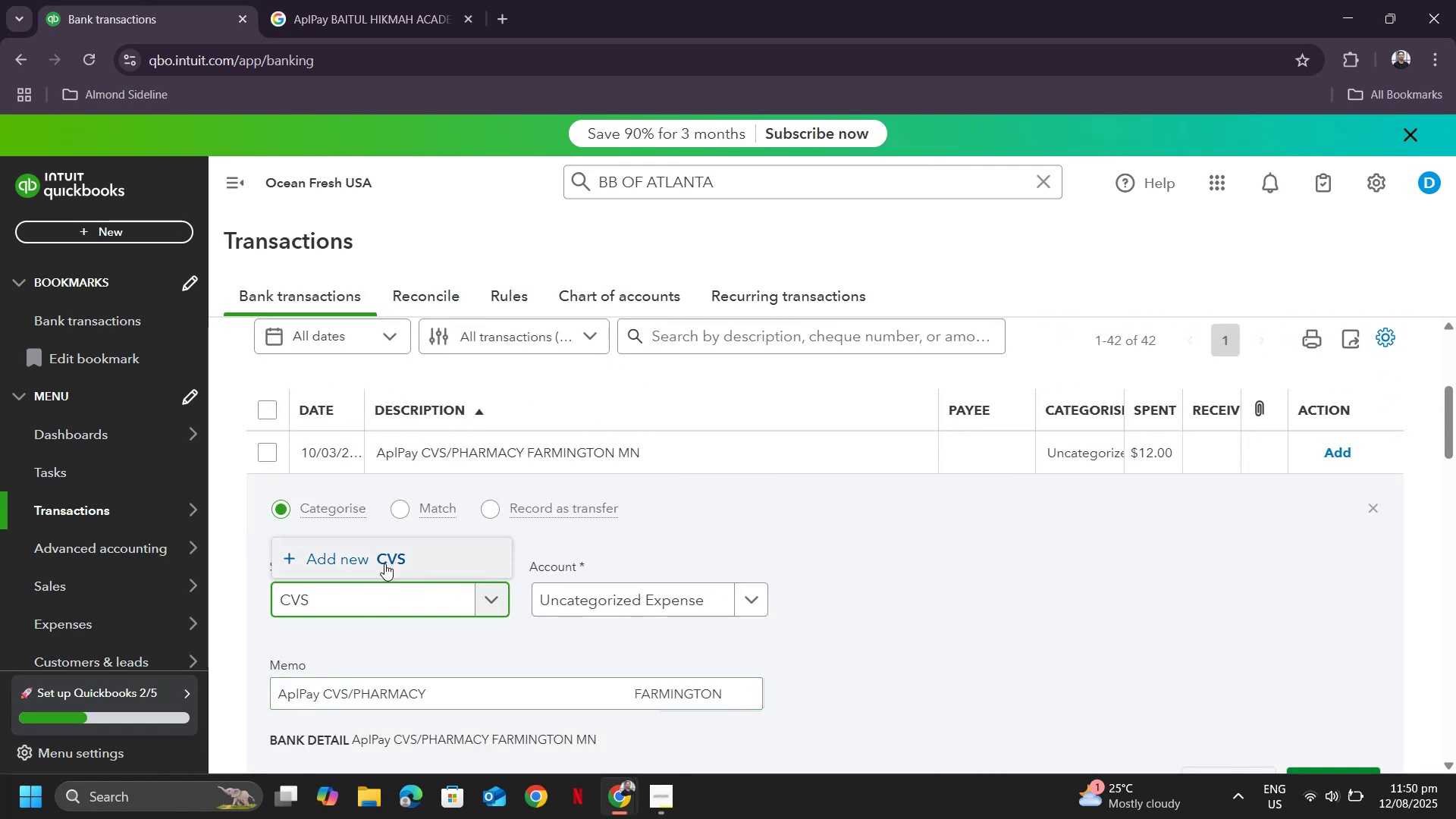 
left_click([386, 564])
 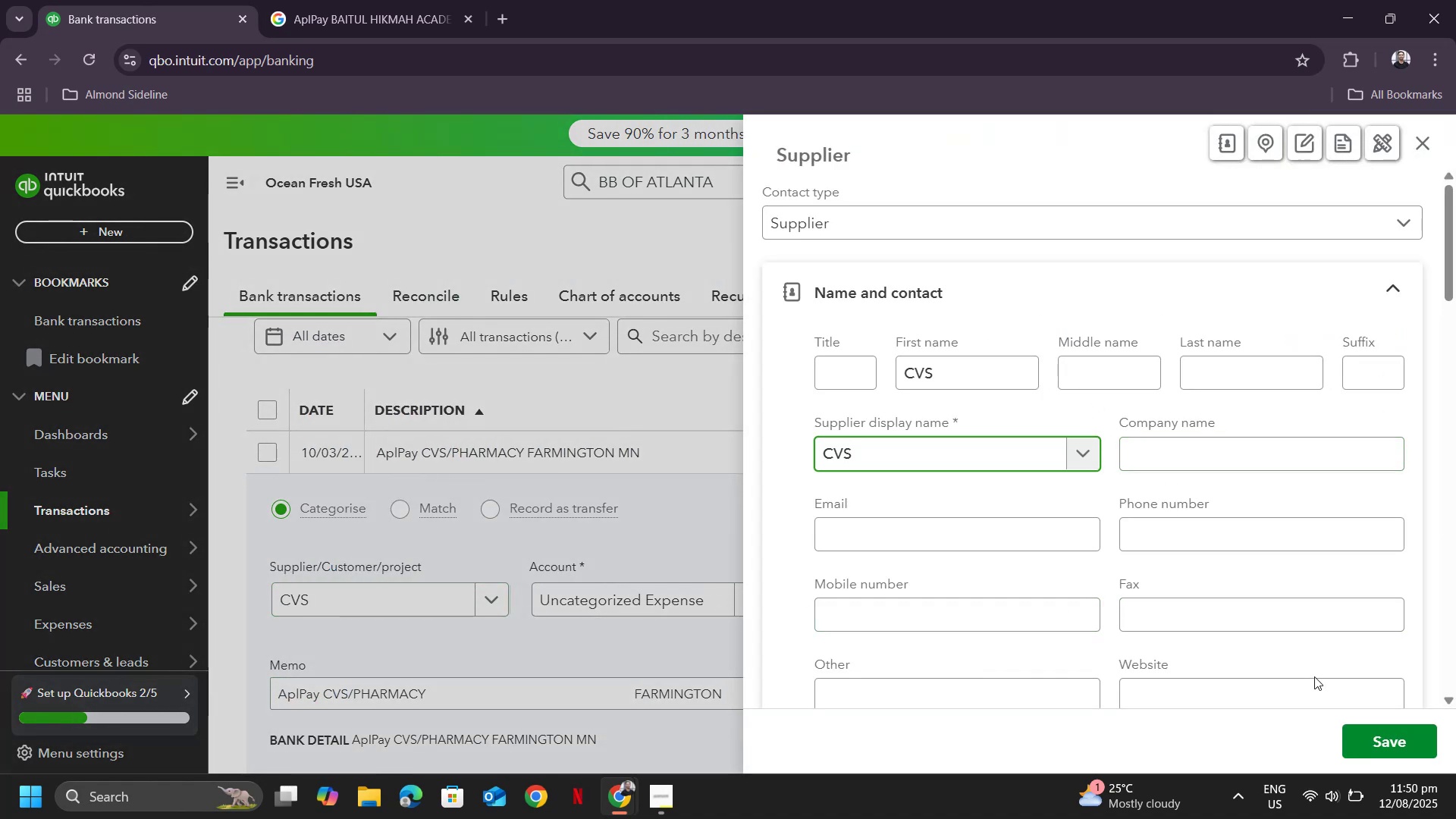 
left_click([1391, 749])
 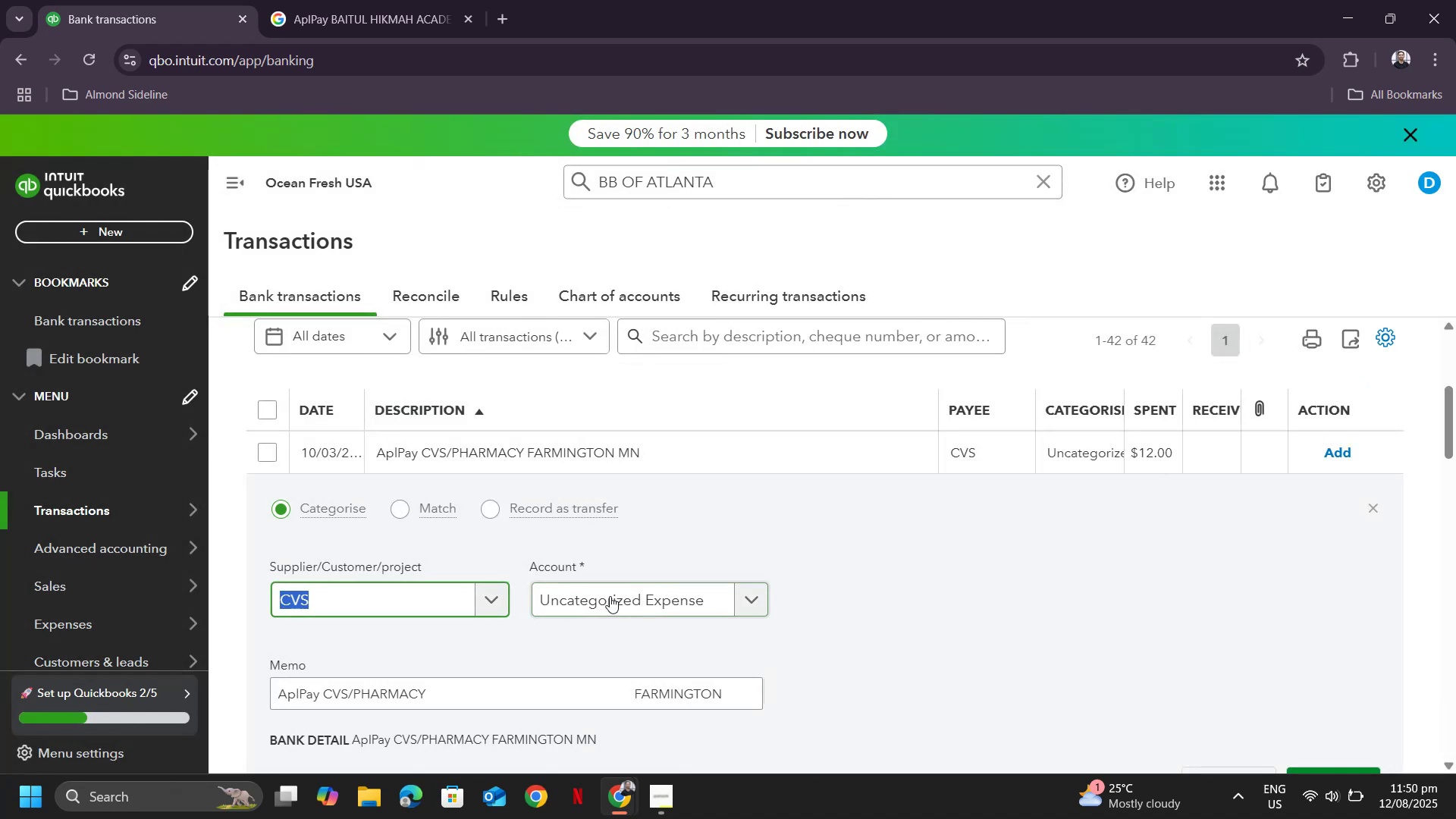 
left_click([604, 594])
 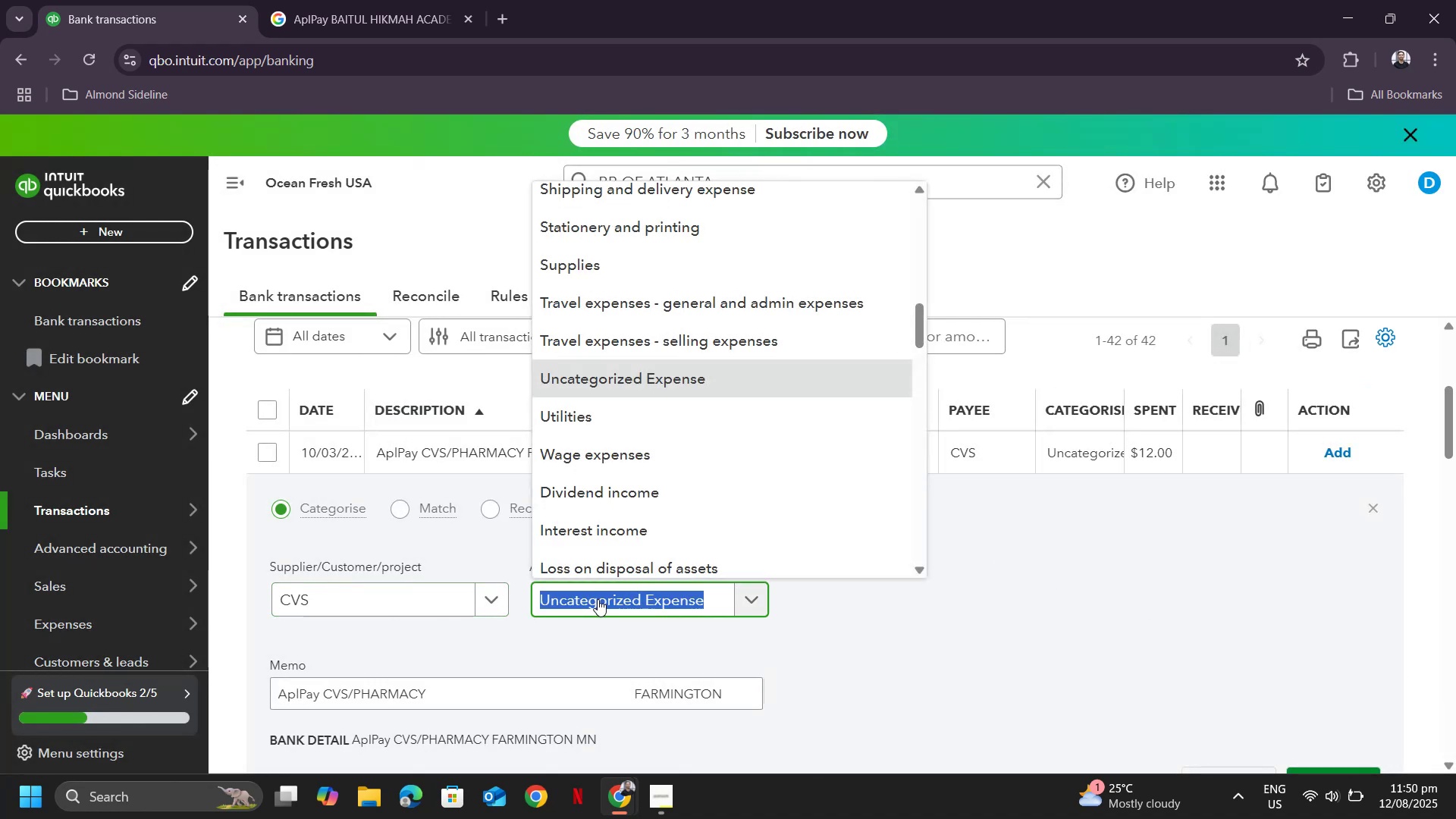 
type(medic)
key(Backspace)
key(Backspace)
key(Backspace)
key(Backspace)
key(Backspace)
key(Backspace)
type(admin)
 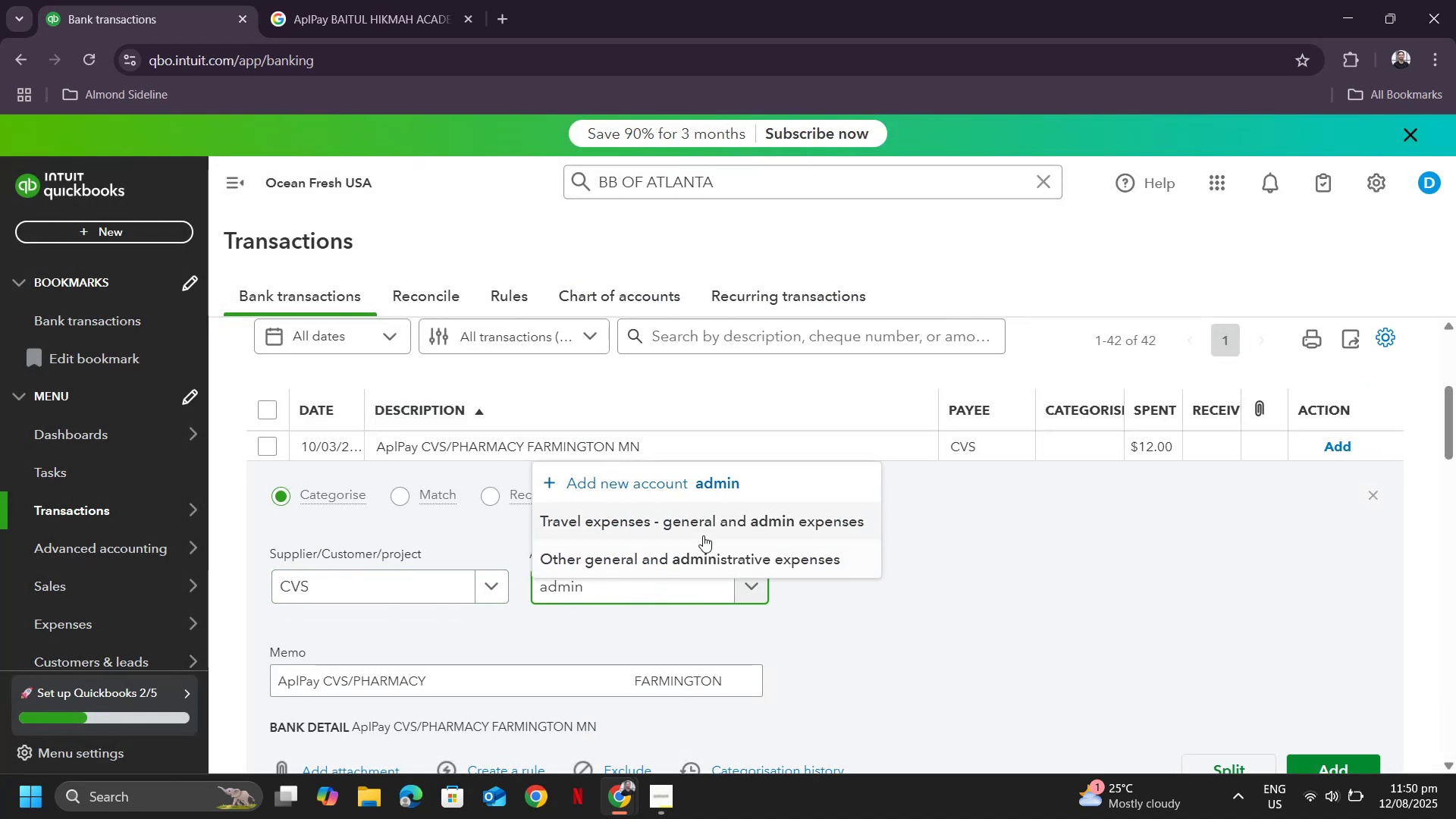 
left_click([679, 551])
 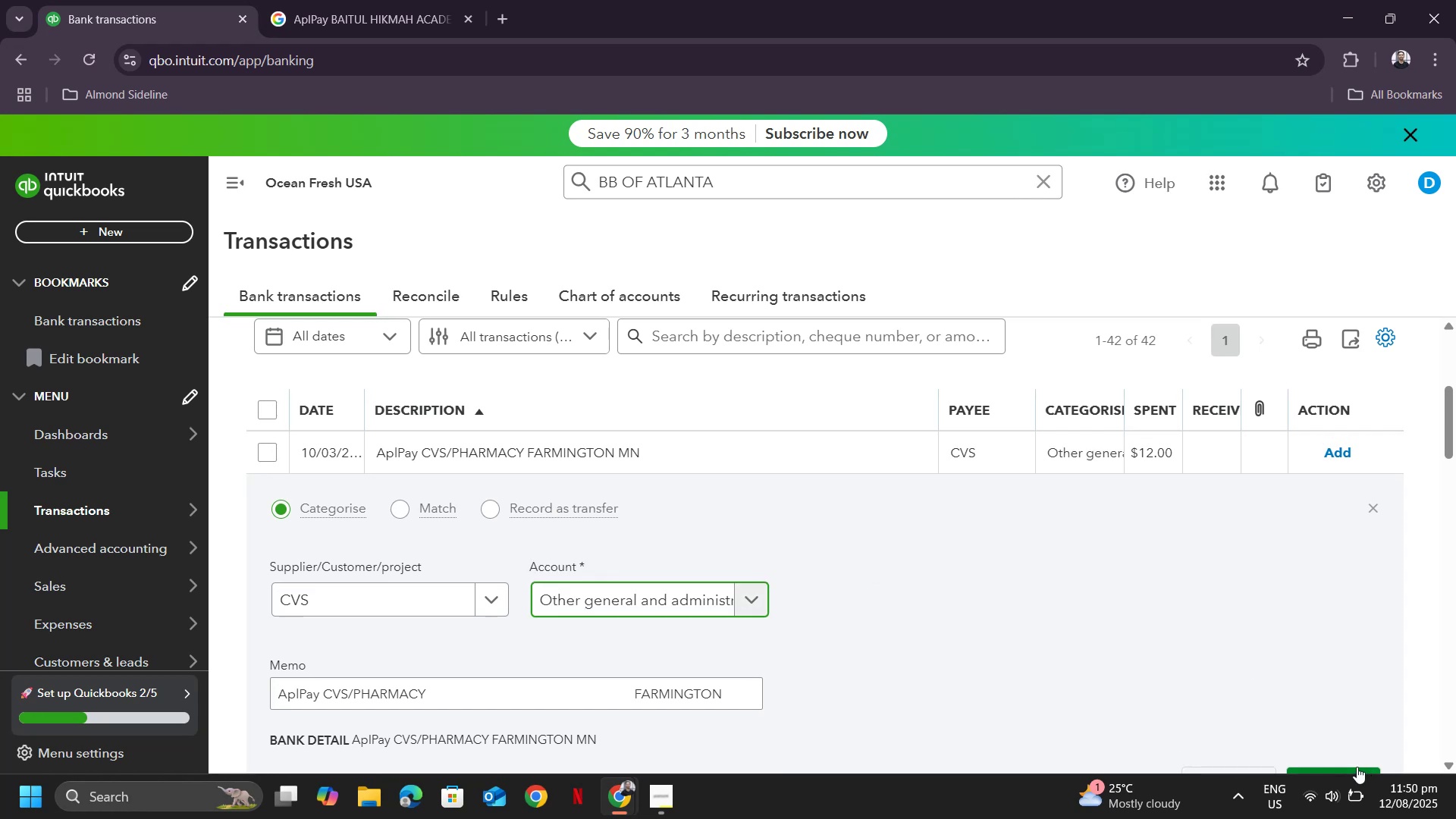 
scroll: coordinate [1348, 761], scroll_direction: down, amount: 2.0
 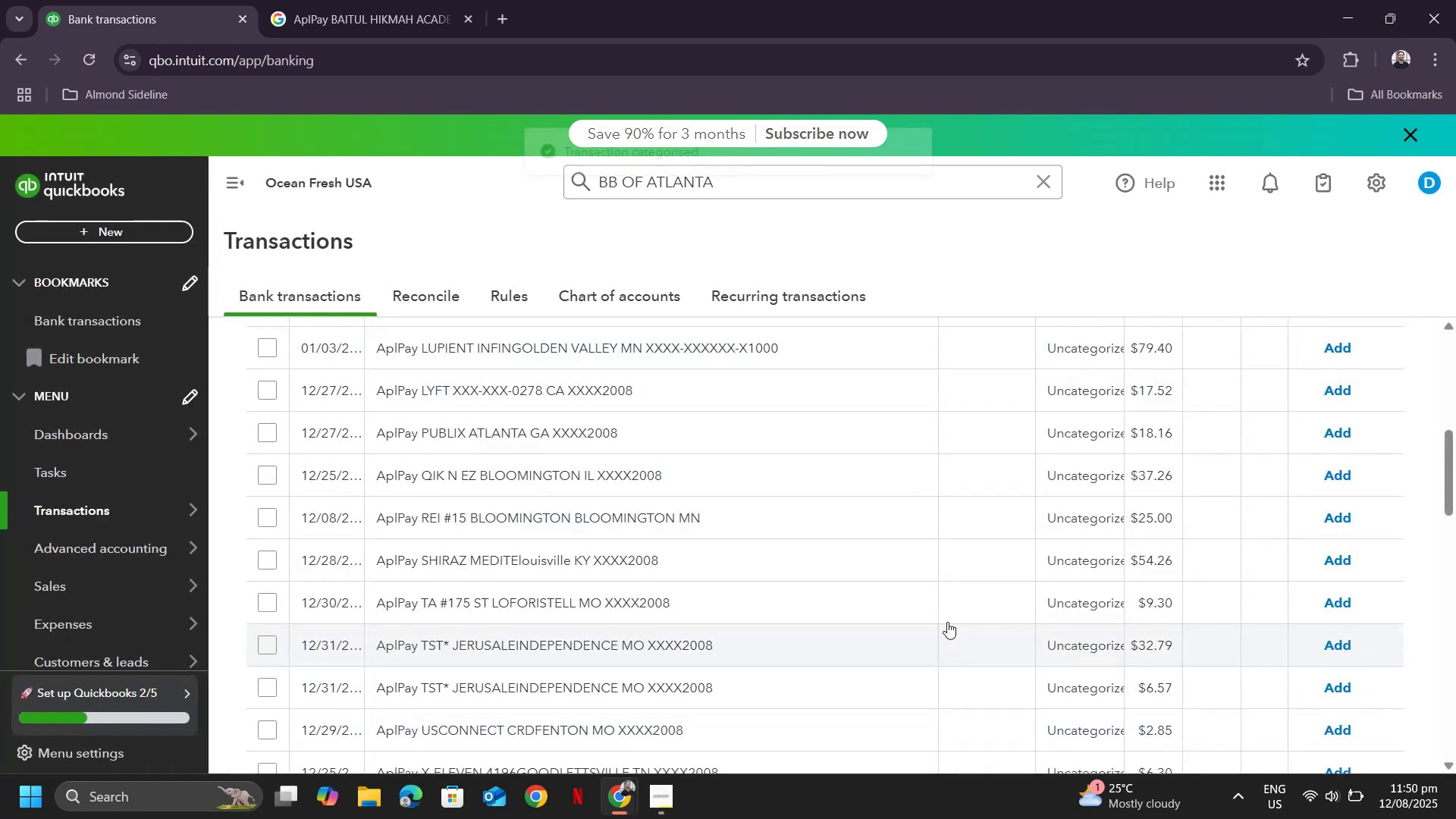 
scroll: coordinate [584, 541], scroll_direction: up, amount: 2.0
 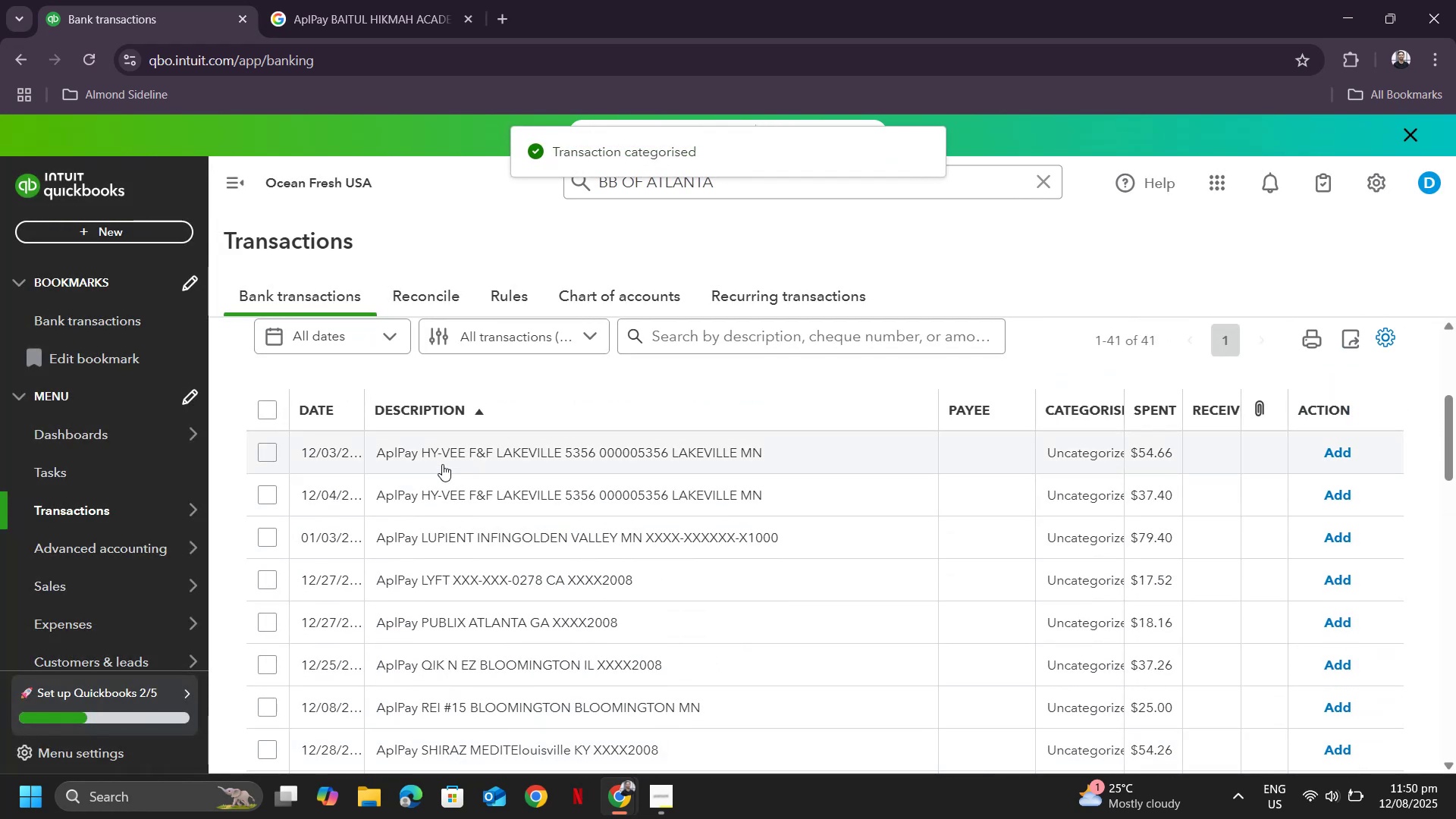 
left_click([442, 464])
 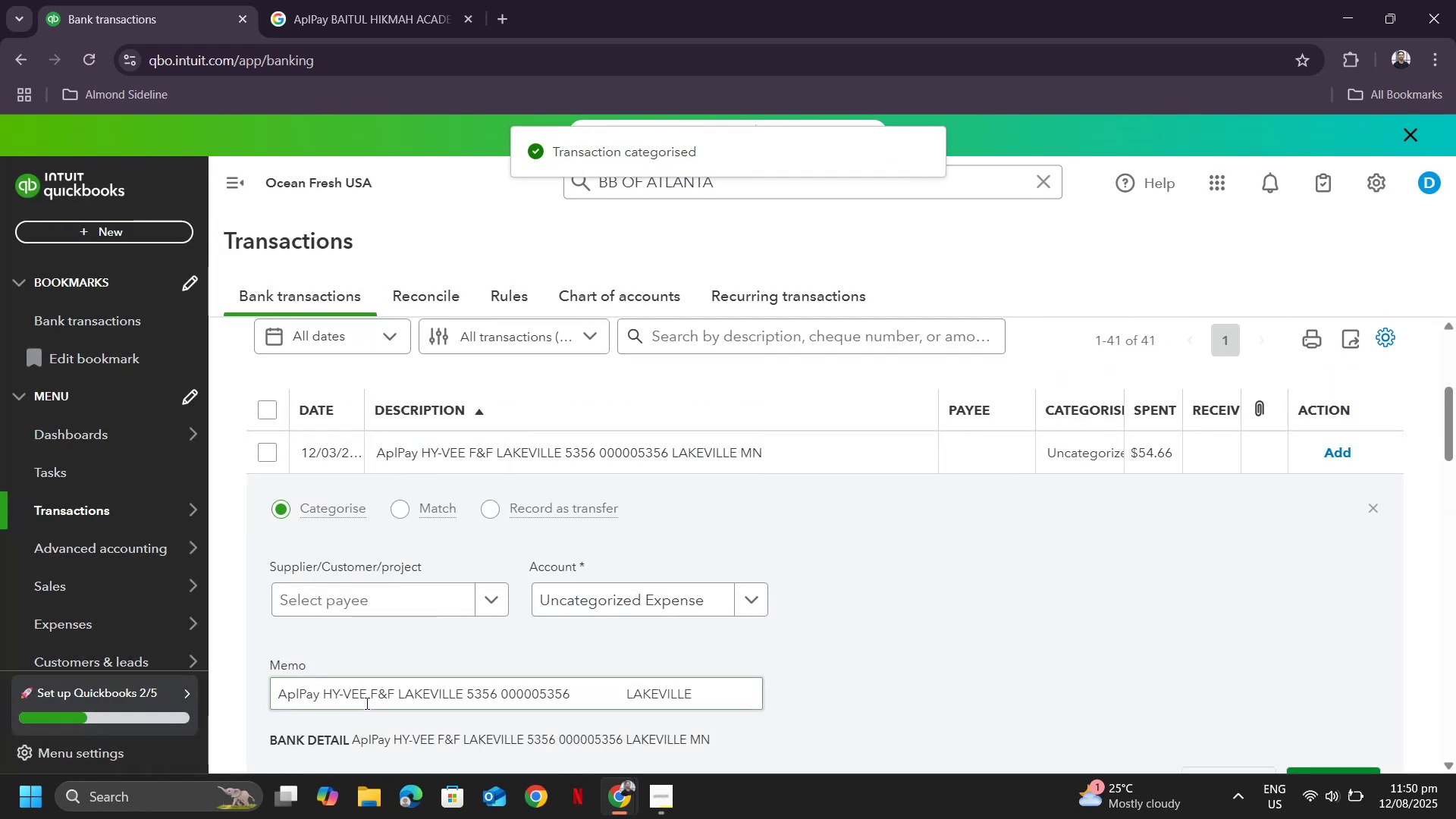 
left_click_drag(start_coordinate=[366, 695], to_coordinate=[325, 695])
 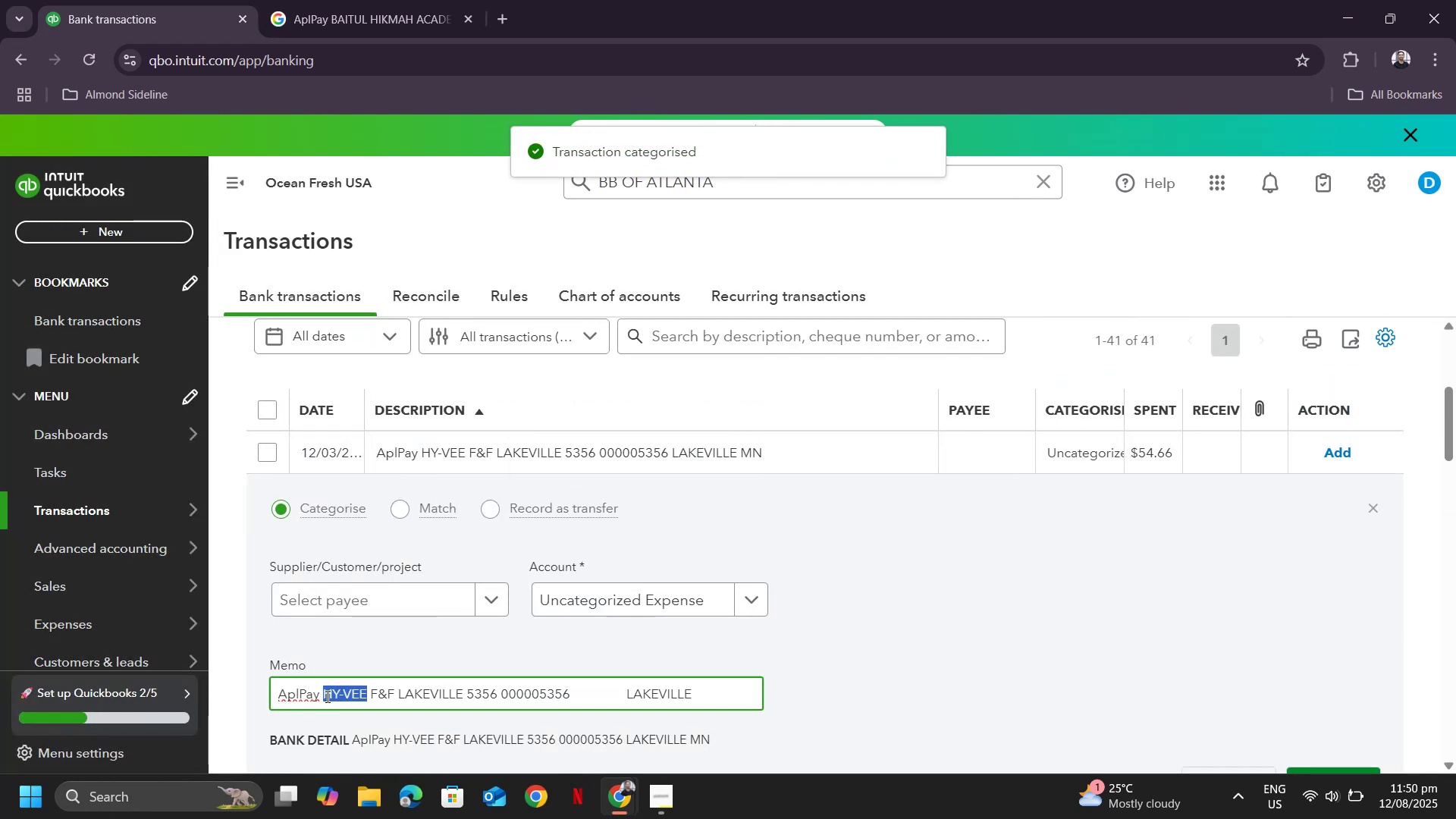 
key(Control+ControlLeft)
 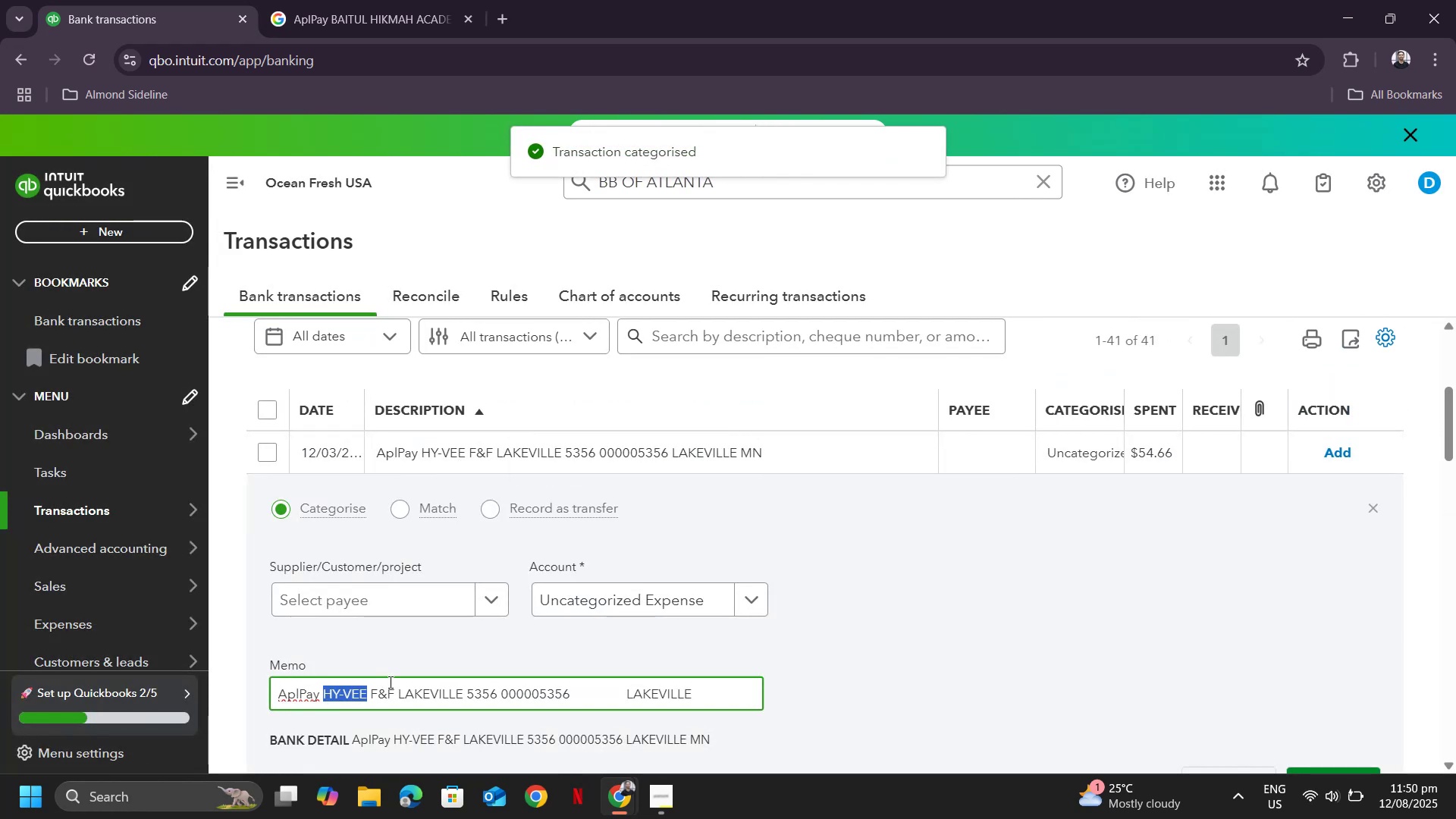 
key(Control+C)
 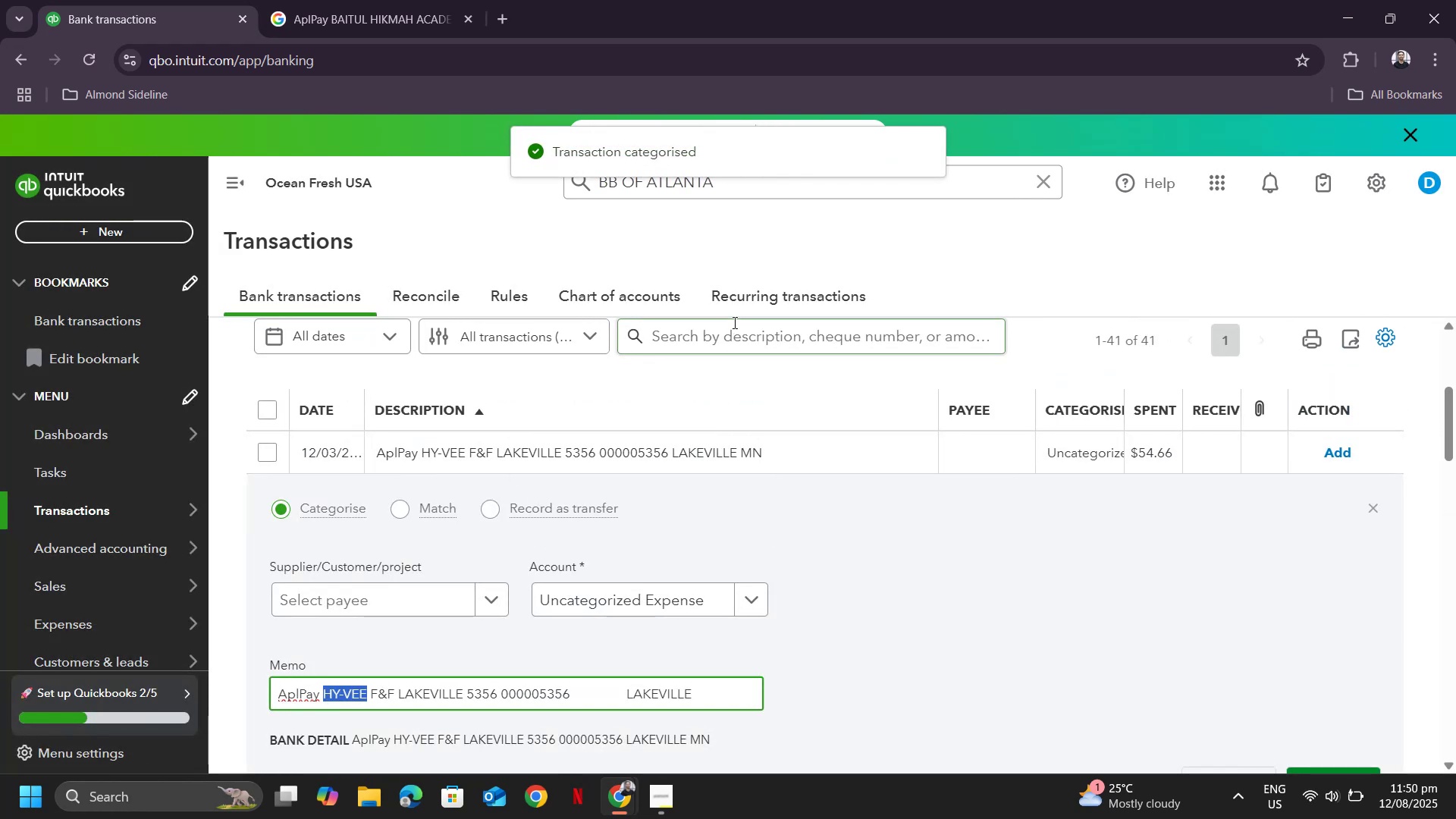 
left_click([733, 322])
 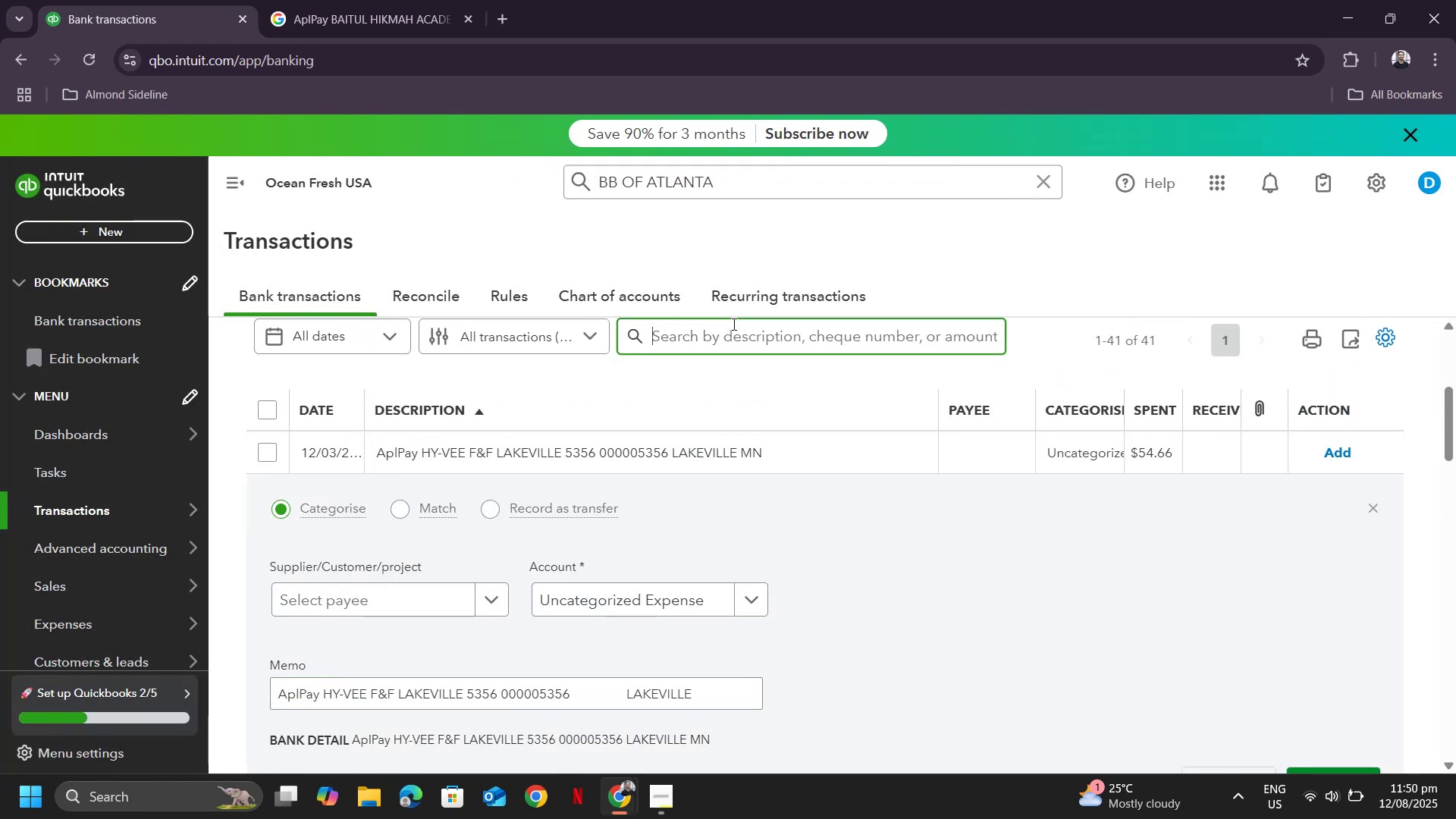 
key(Control+ControlLeft)
 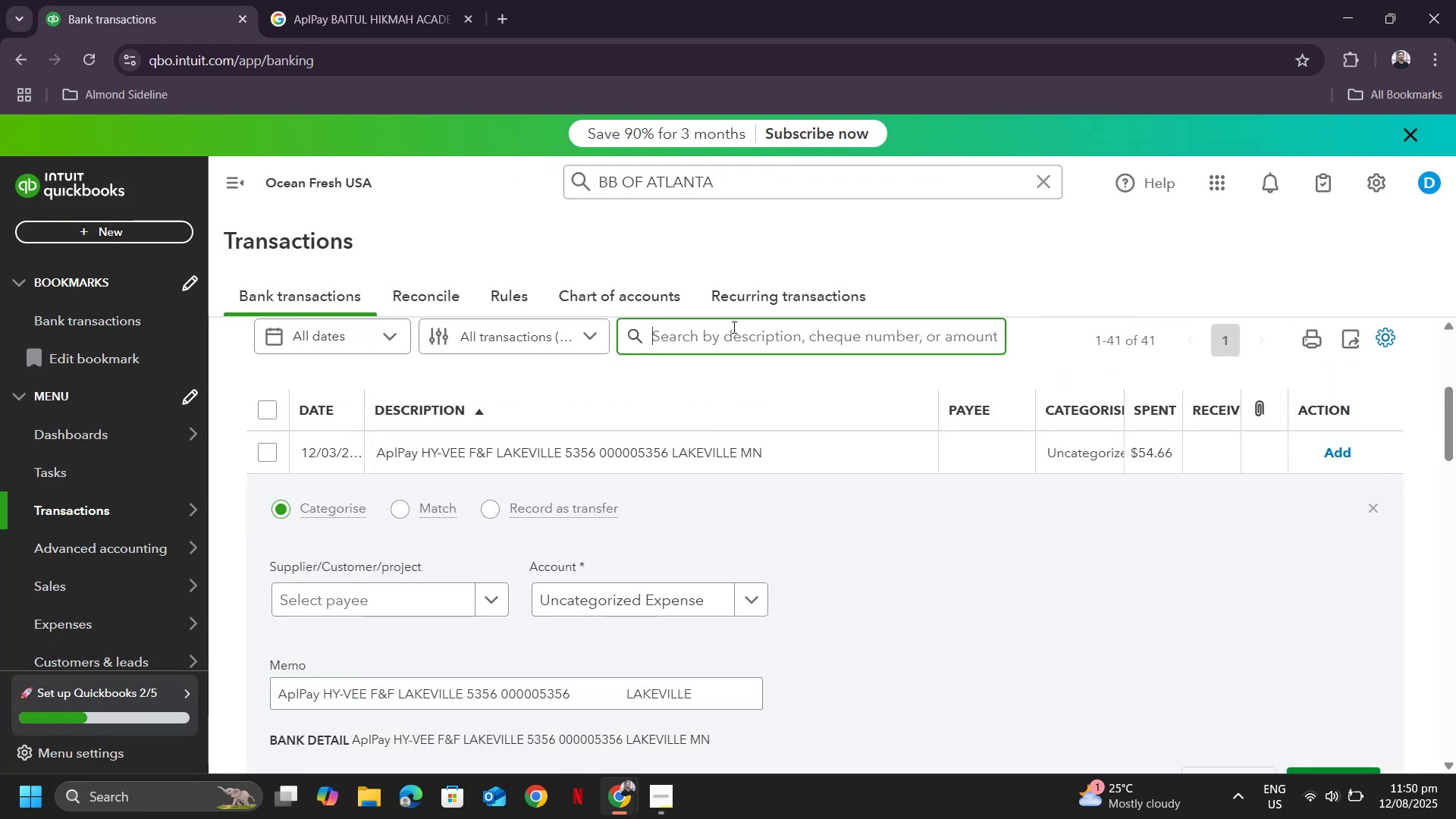 
key(Control+V)
 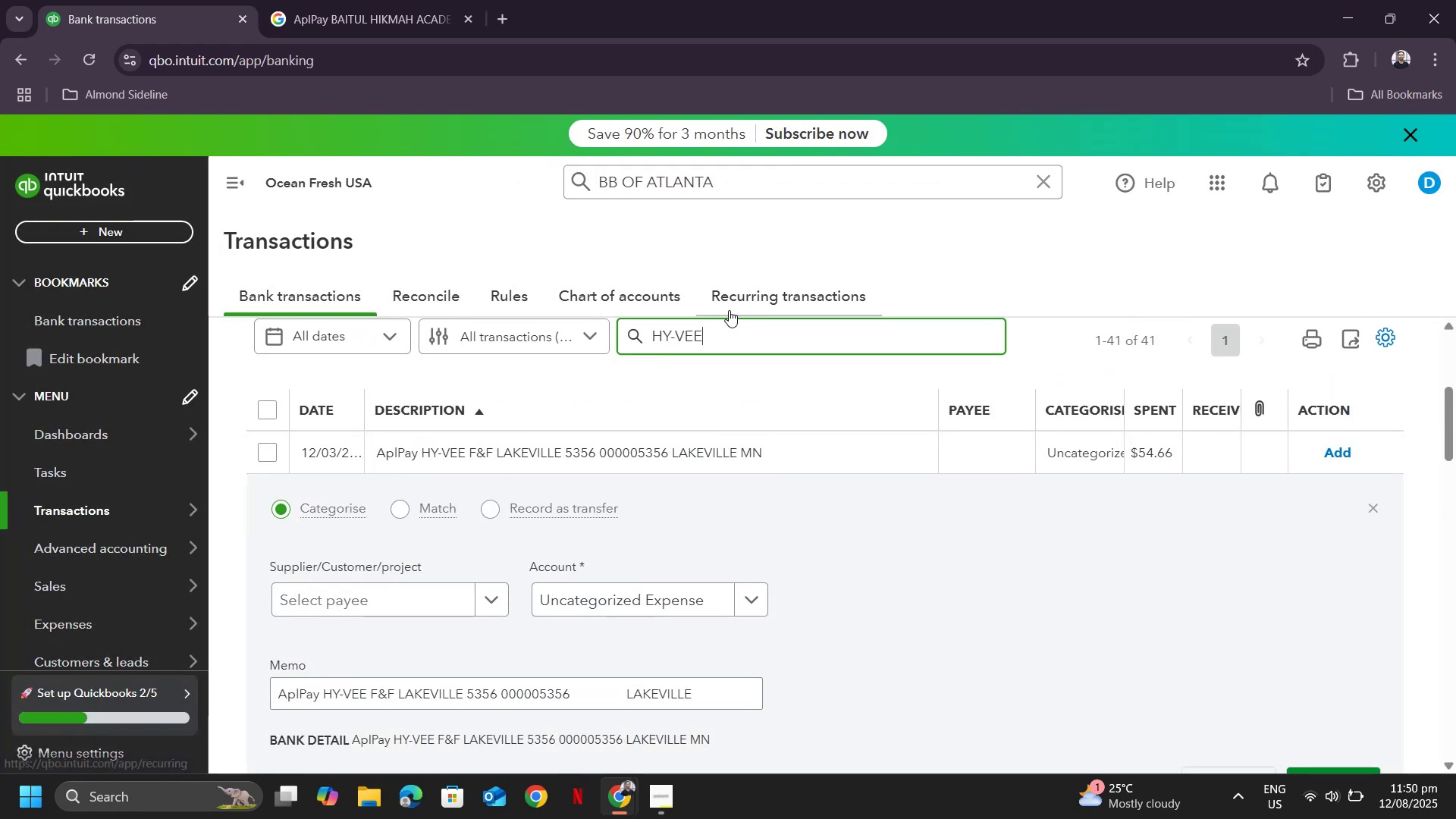 
key(Enter)
 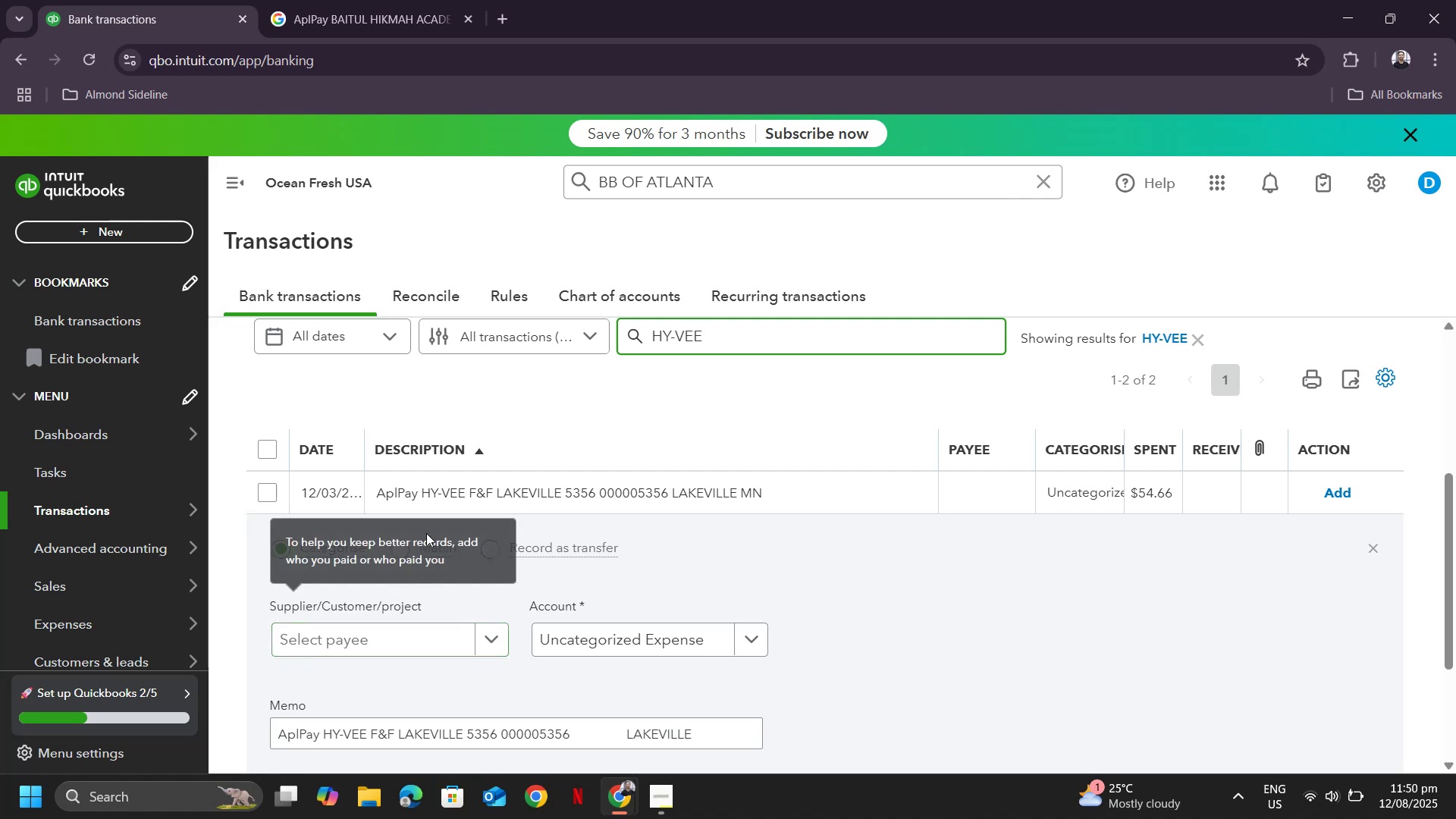 
scroll: coordinate [784, 456], scroll_direction: down, amount: 2.0
 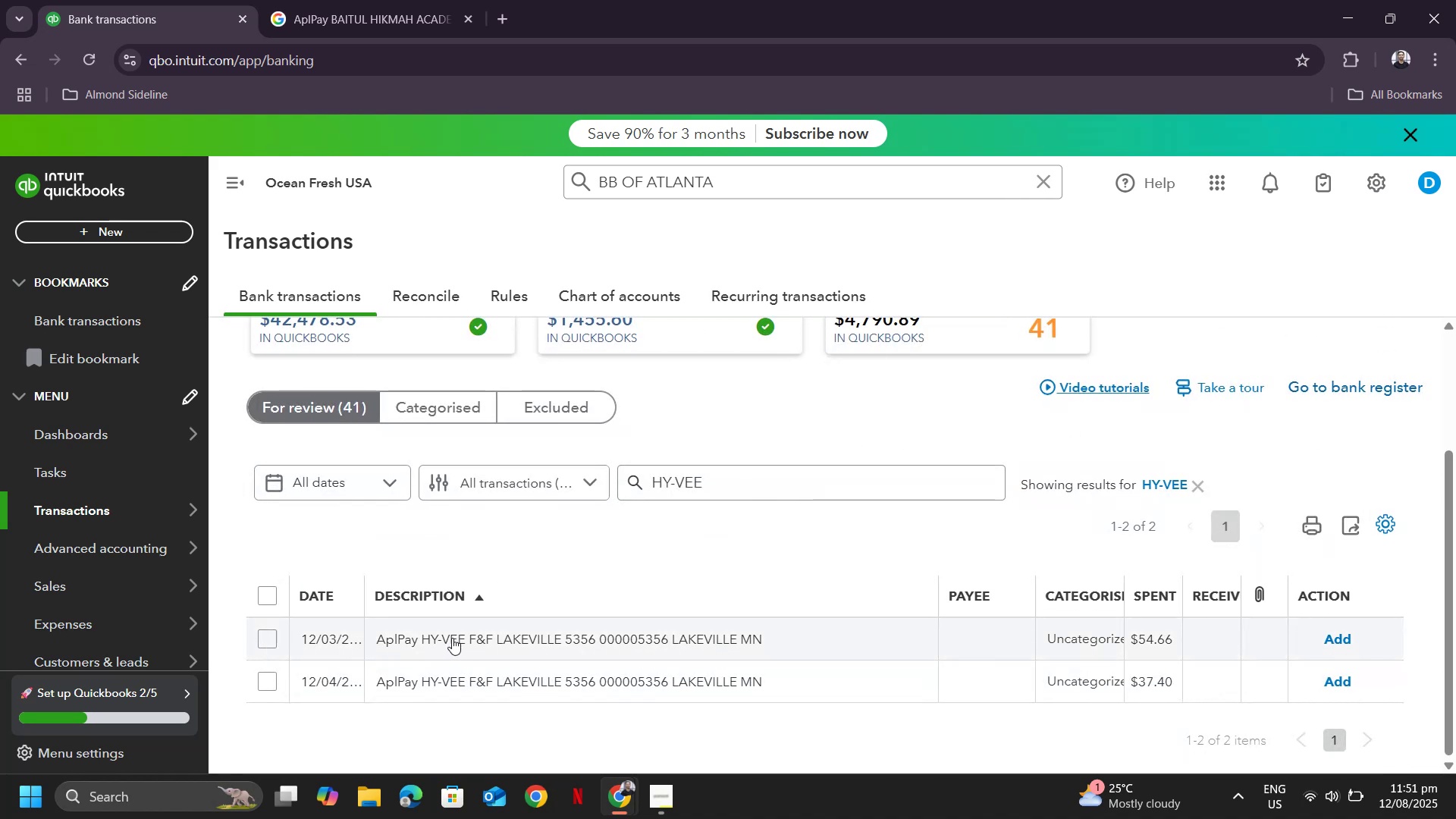 
left_click([452, 638])
 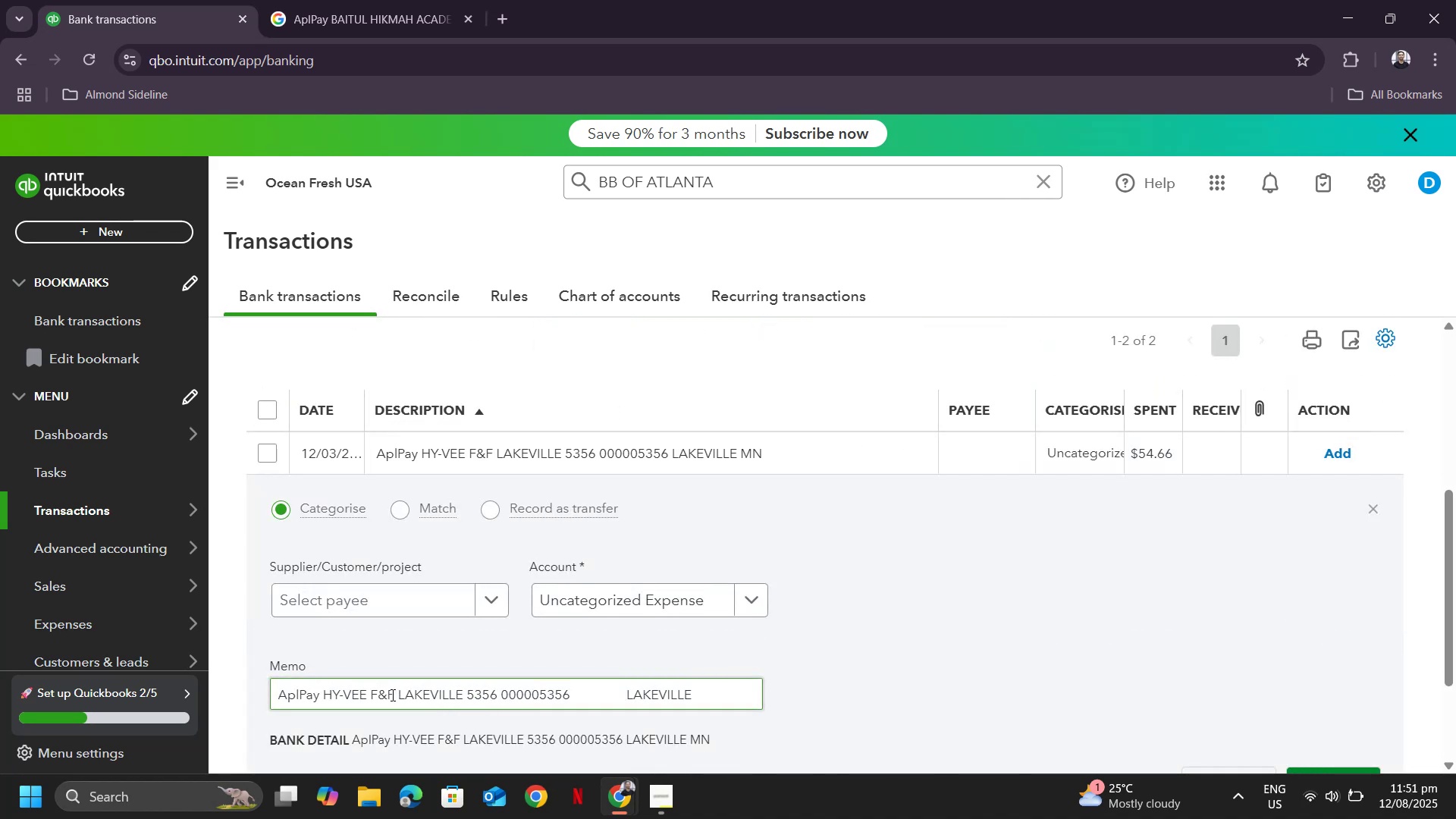 
left_click_drag(start_coordinate=[396, 692], to_coordinate=[323, 696])
 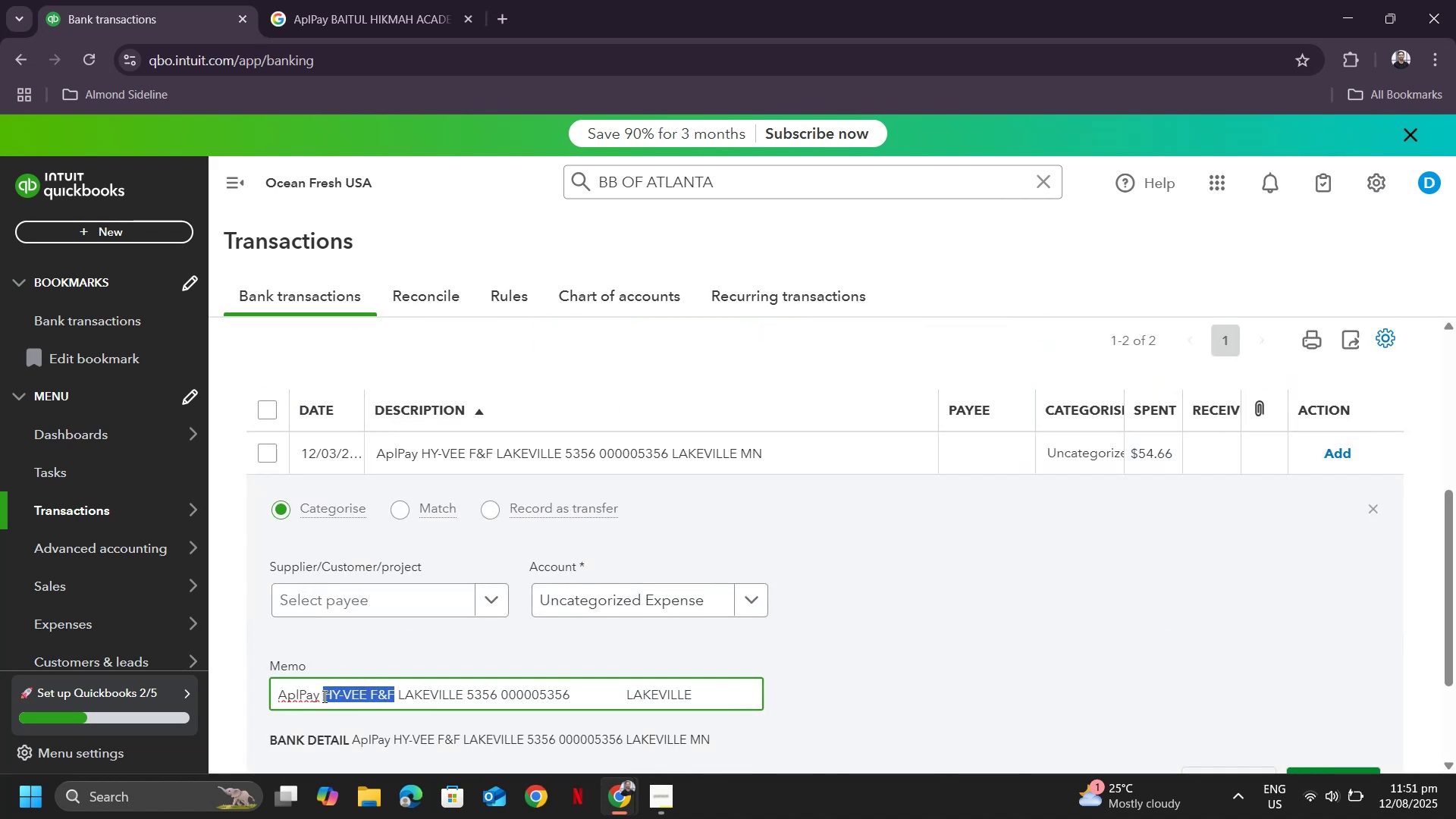 
key(Control+ControlLeft)
 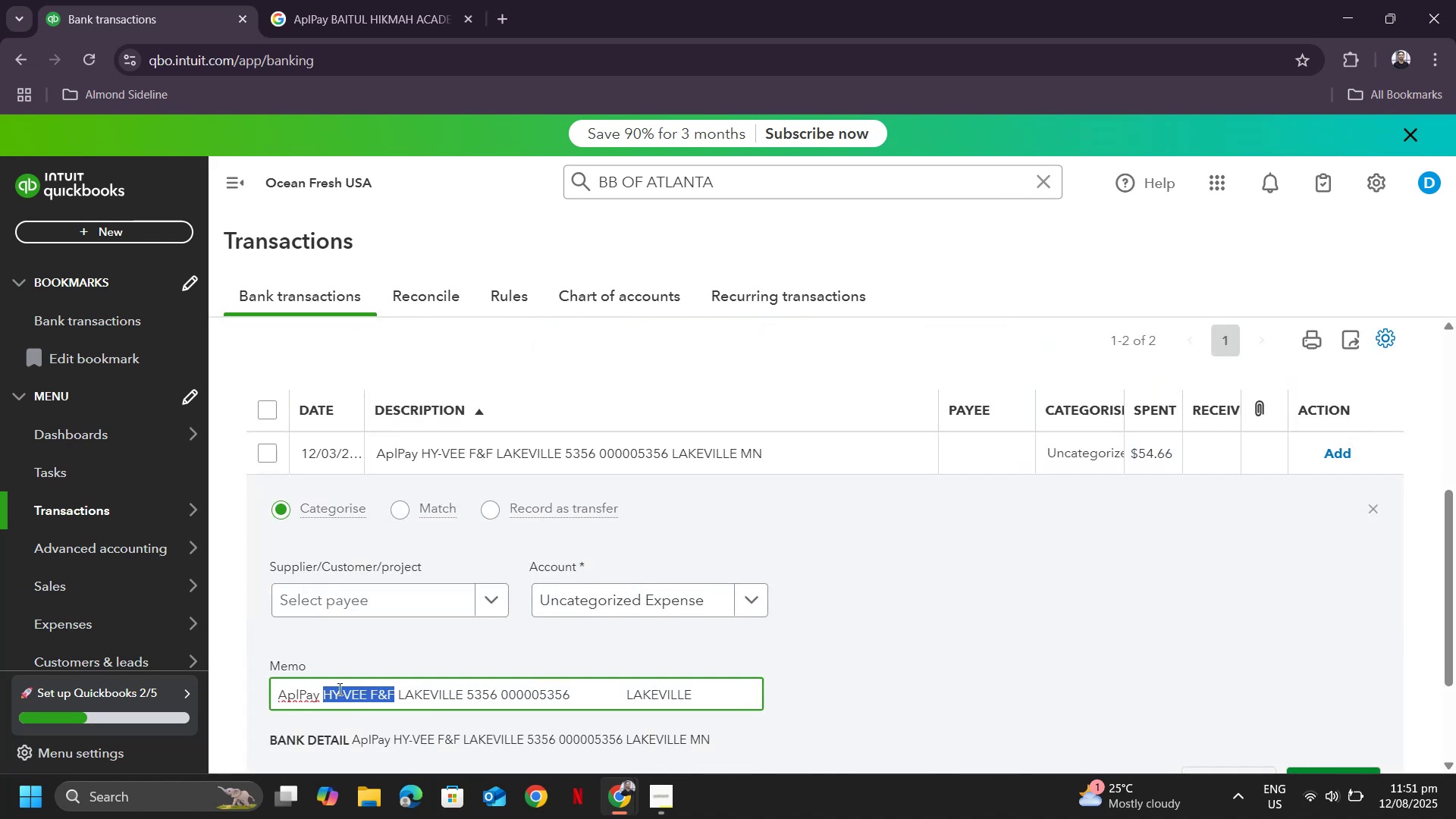 
key(Control+C)
 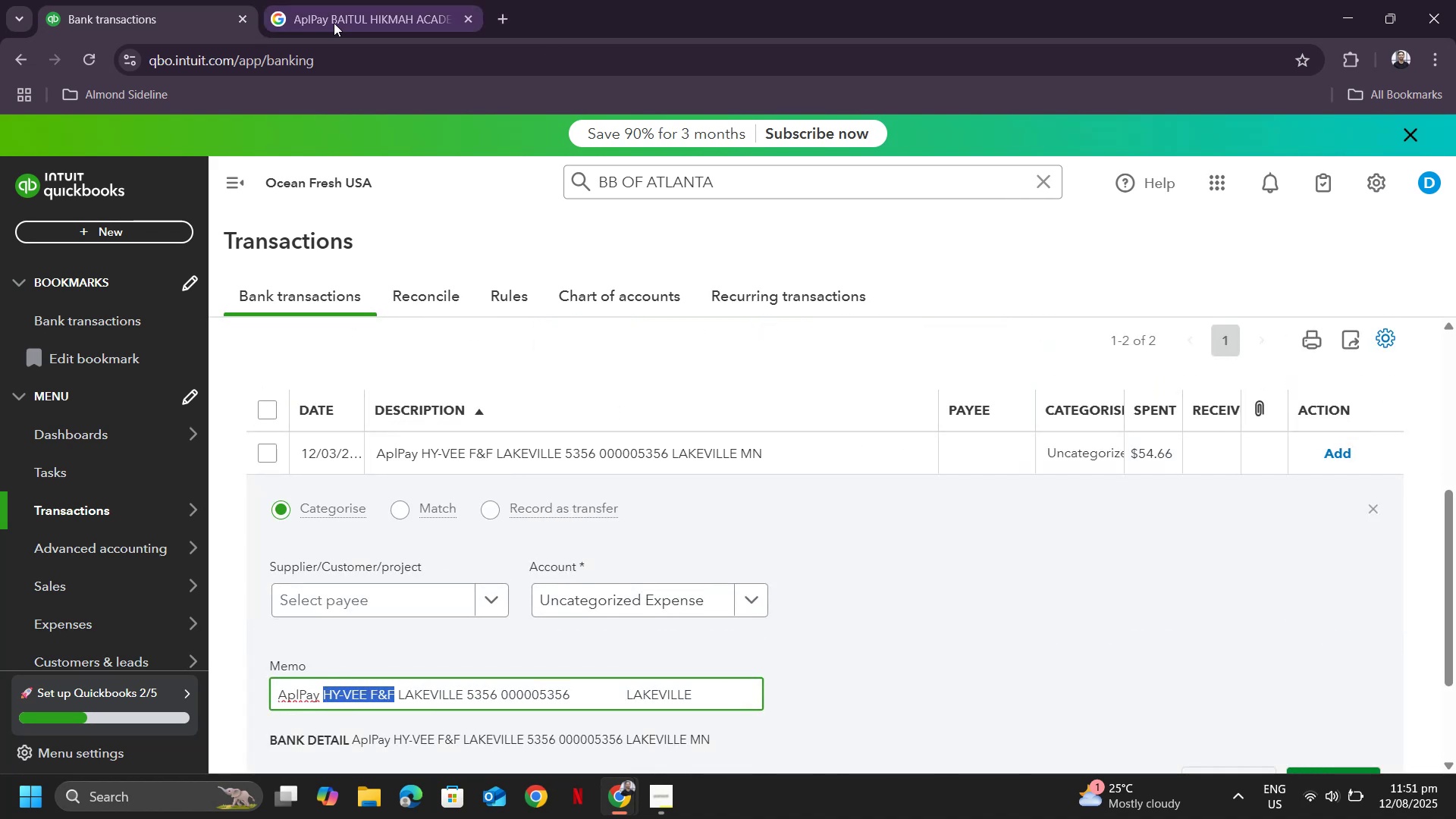 
left_click([328, 25])
 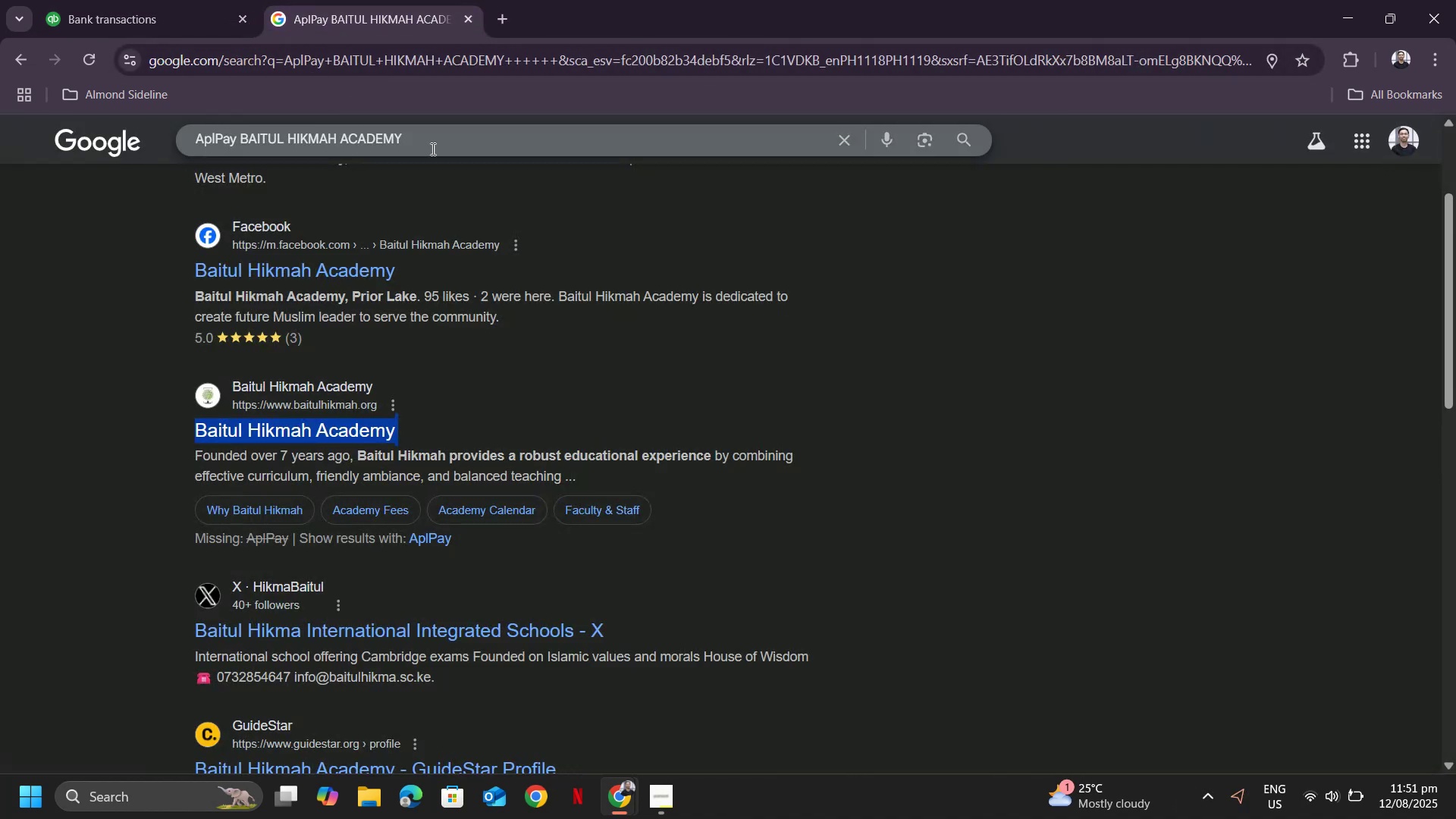 
left_click_drag(start_coordinate=[446, 150], to_coordinate=[93, 135])
 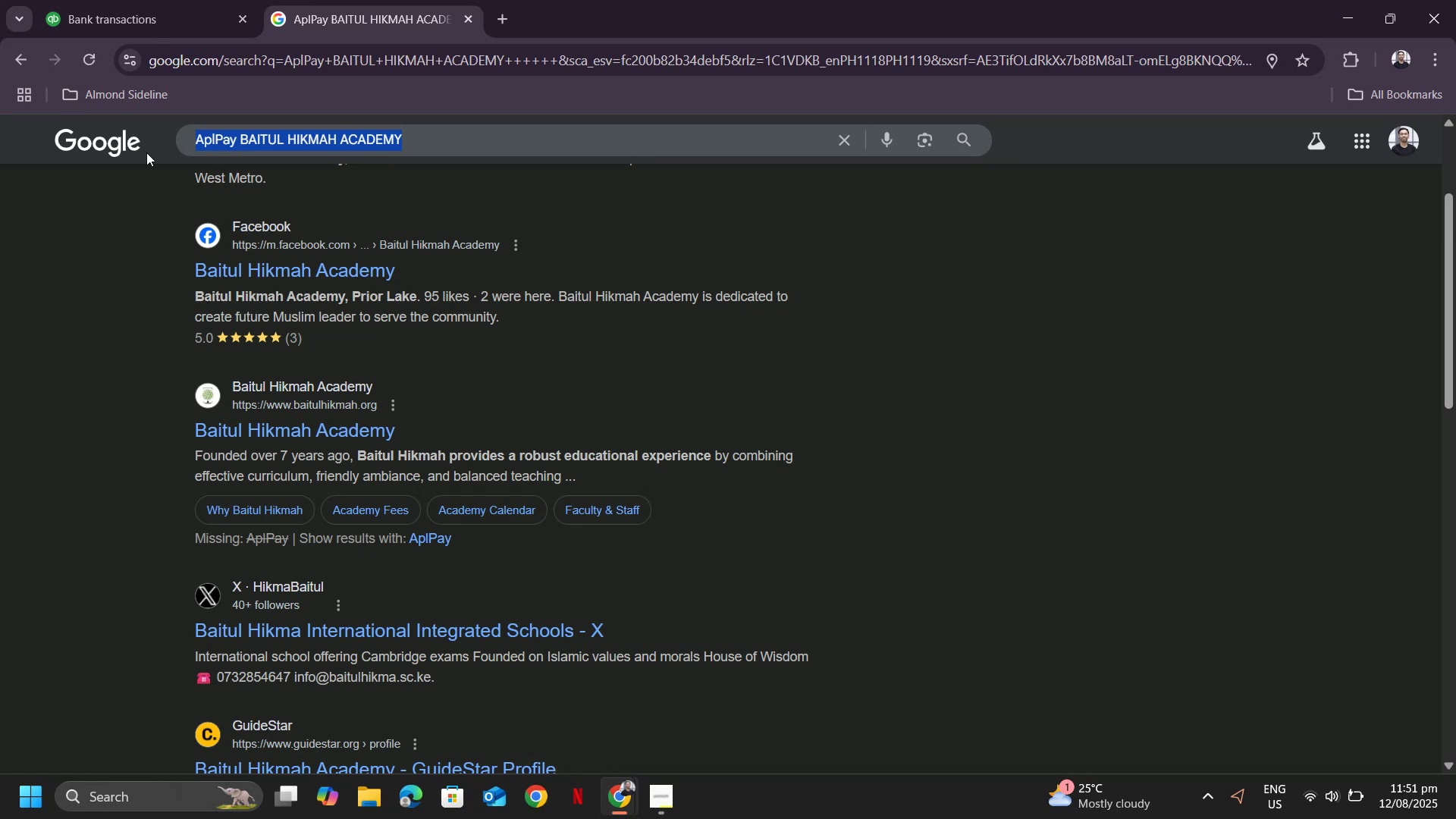 
key(Control+ControlLeft)
 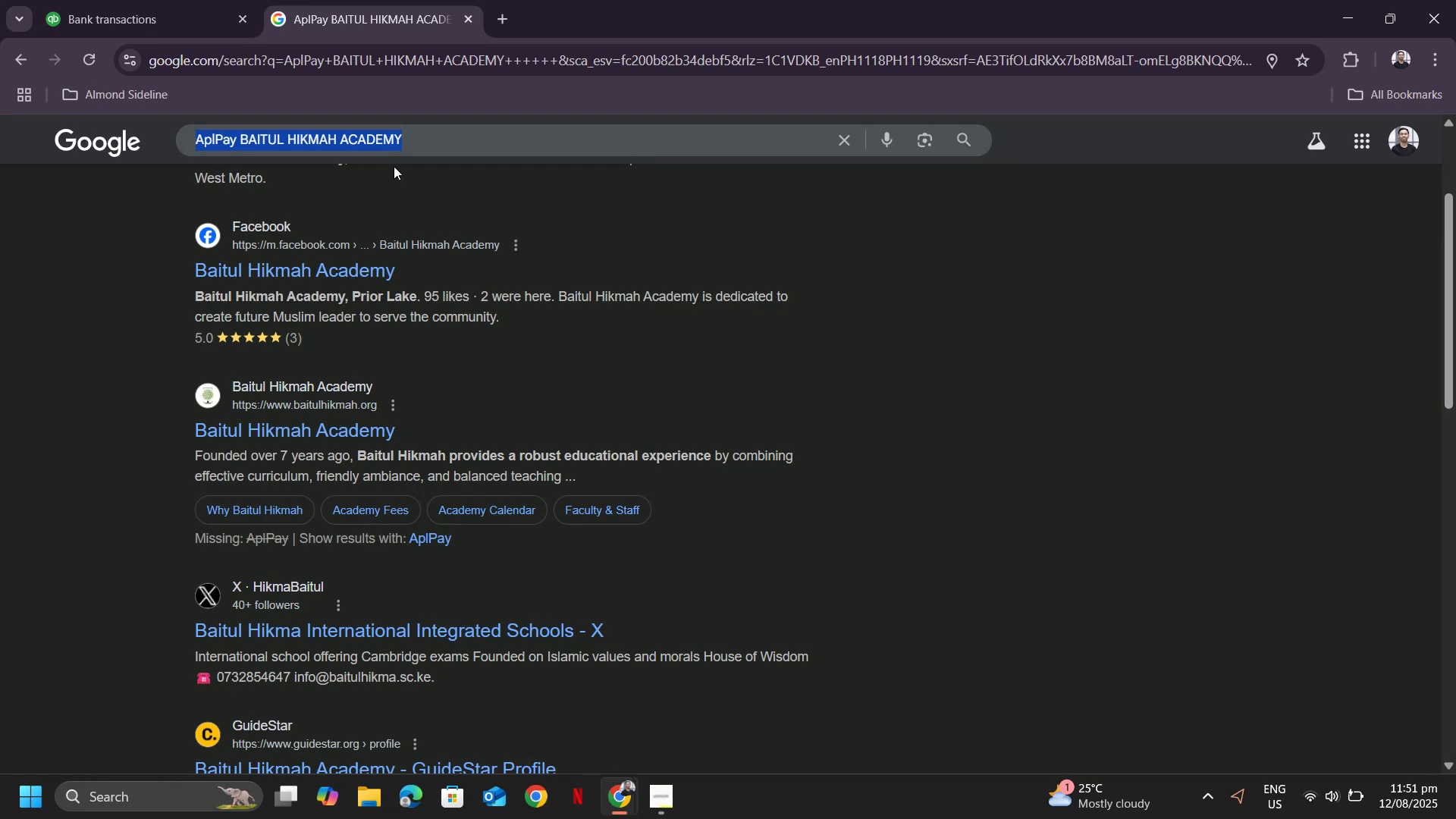 
key(Control+V)
 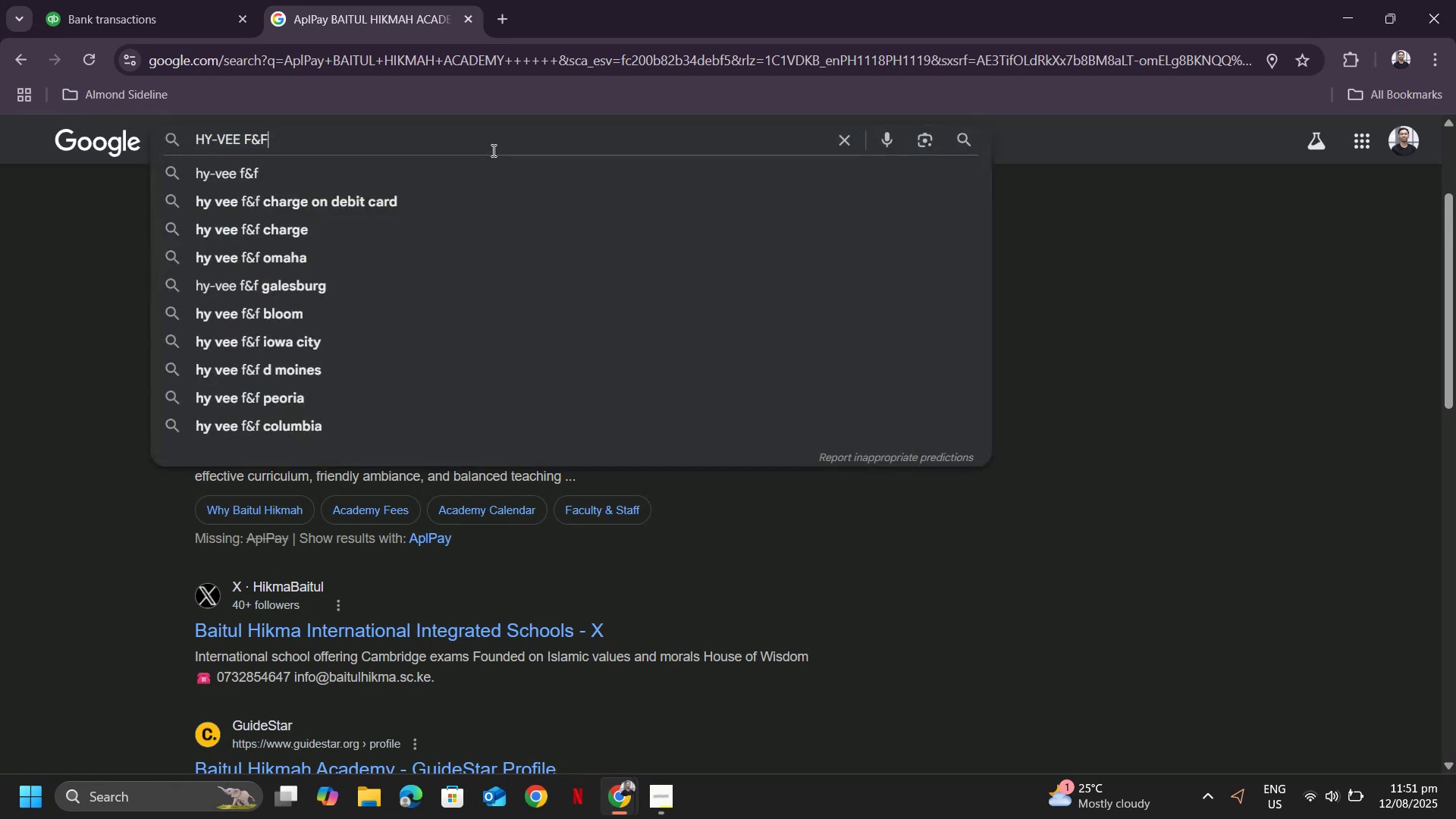 
key(Enter)
 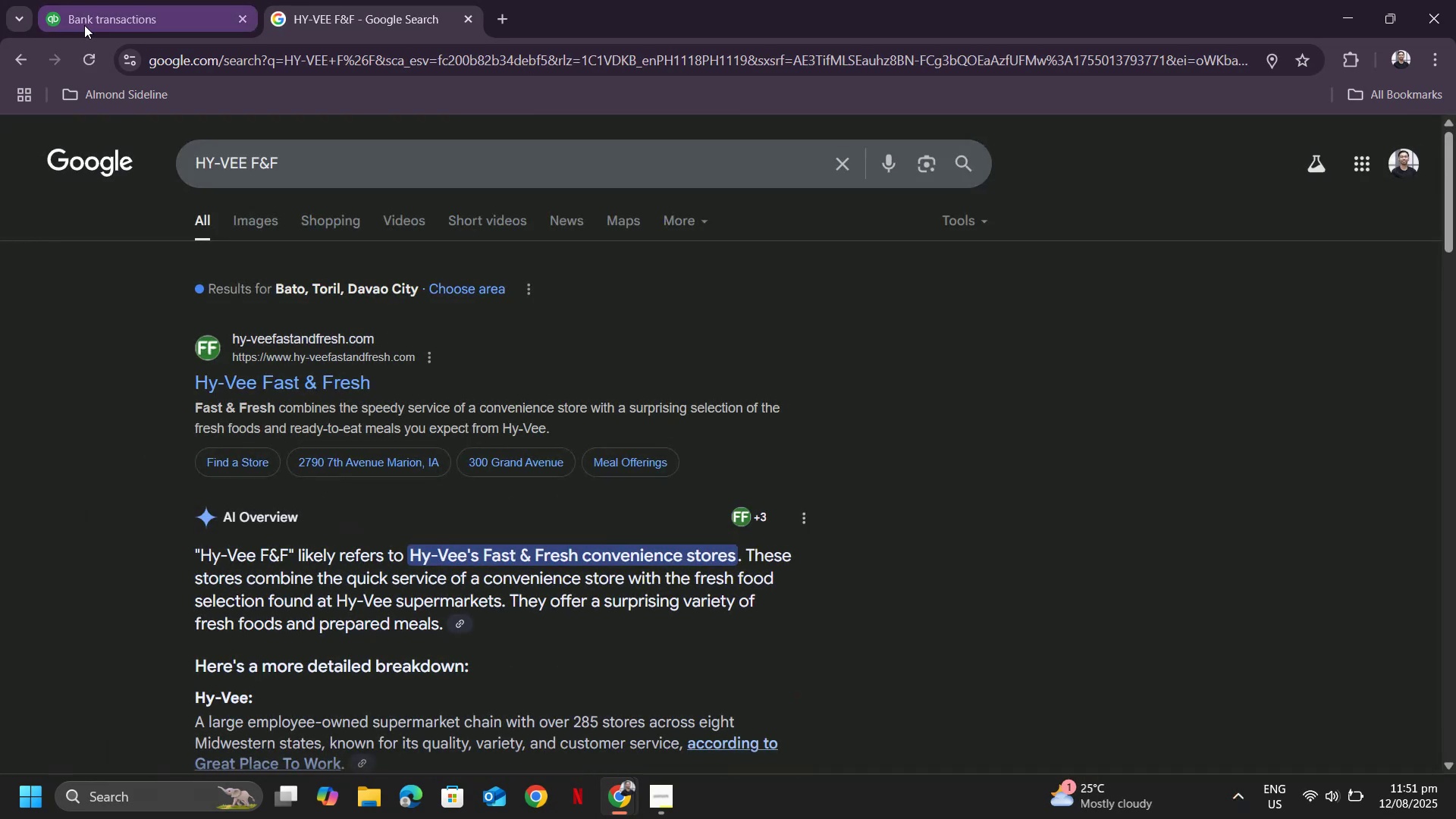 
left_click([84, 25])
 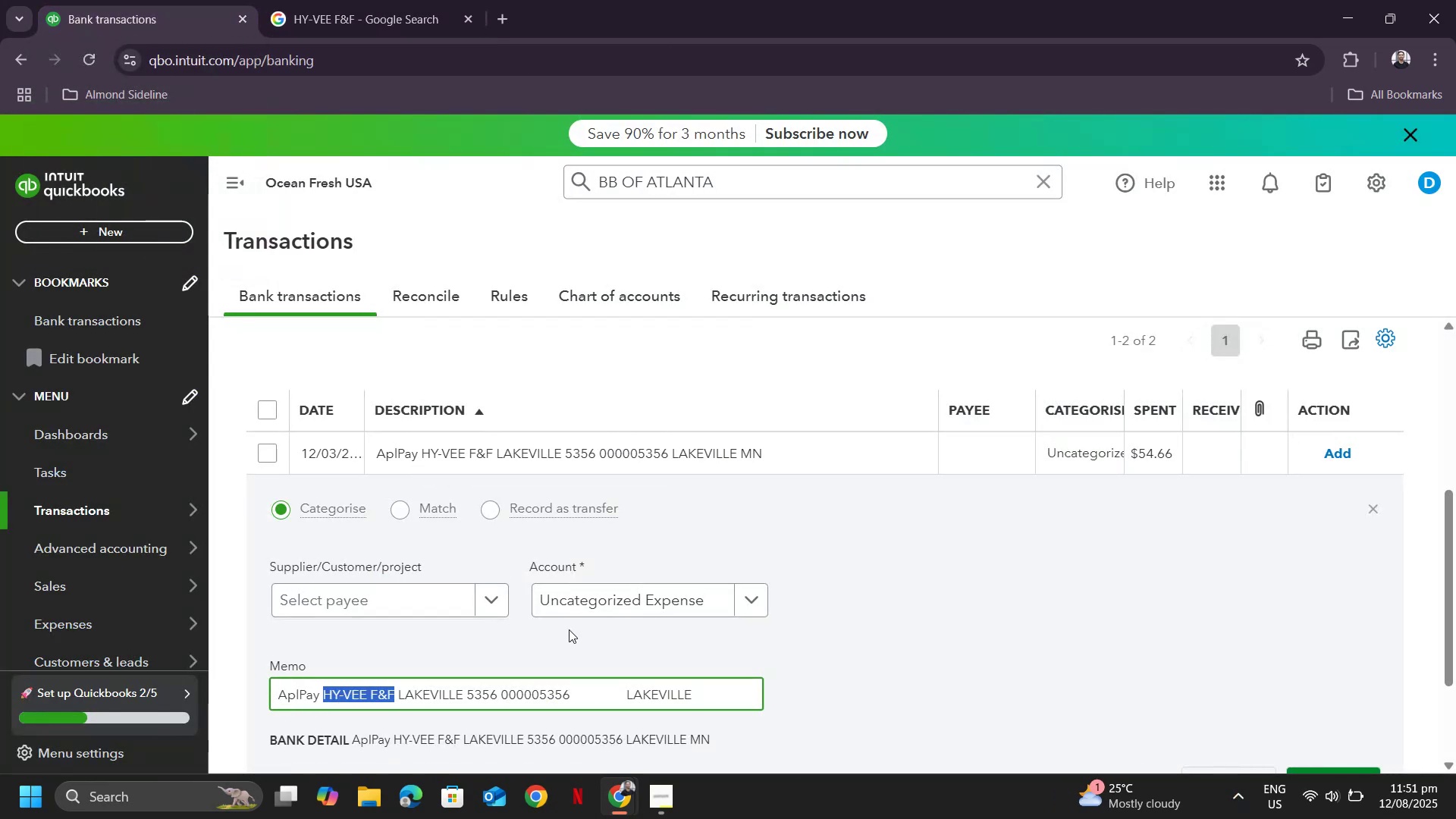 
scroll: coordinate [666, 572], scroll_direction: down, amount: 2.0
 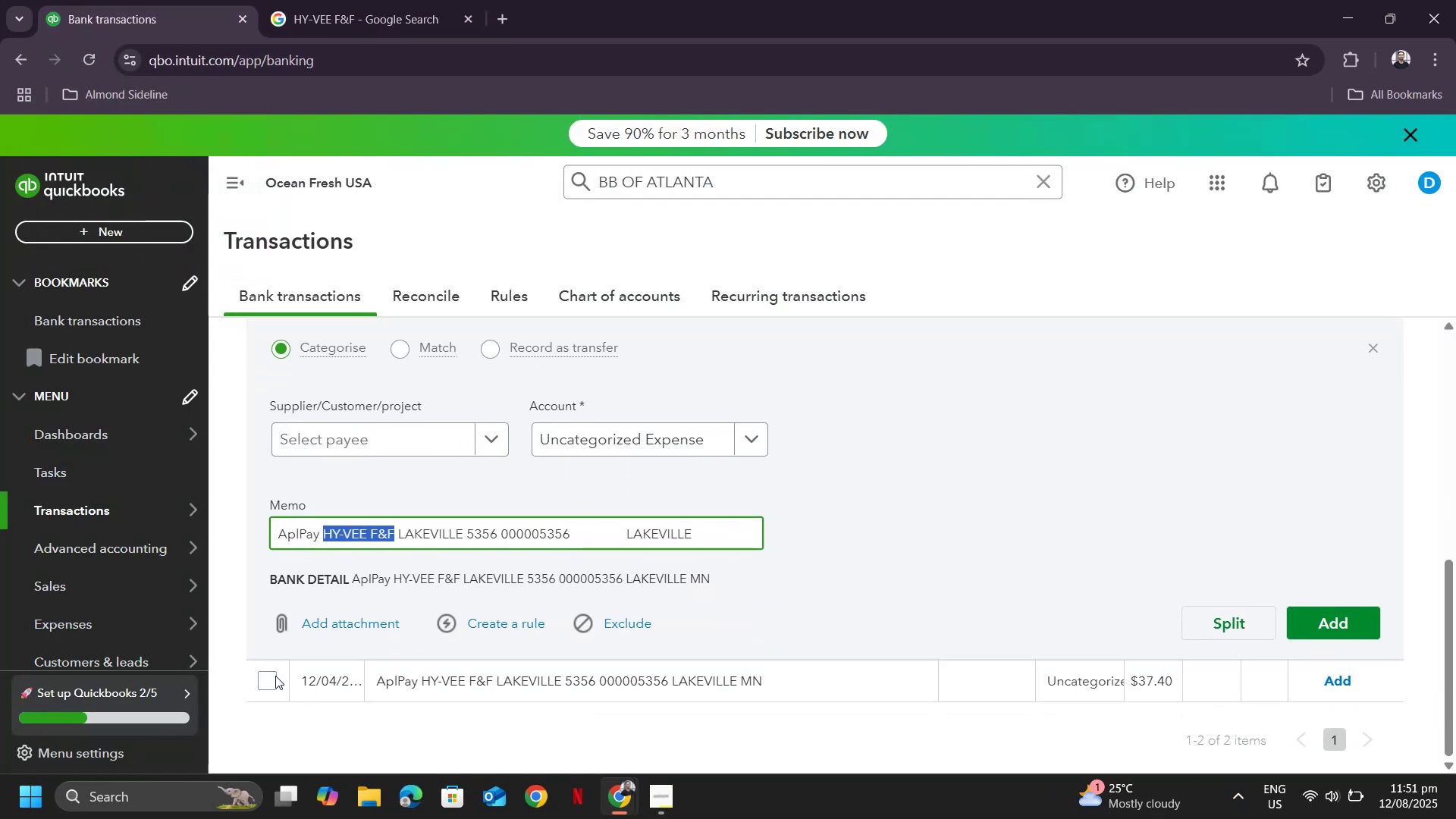 
left_click([270, 678])
 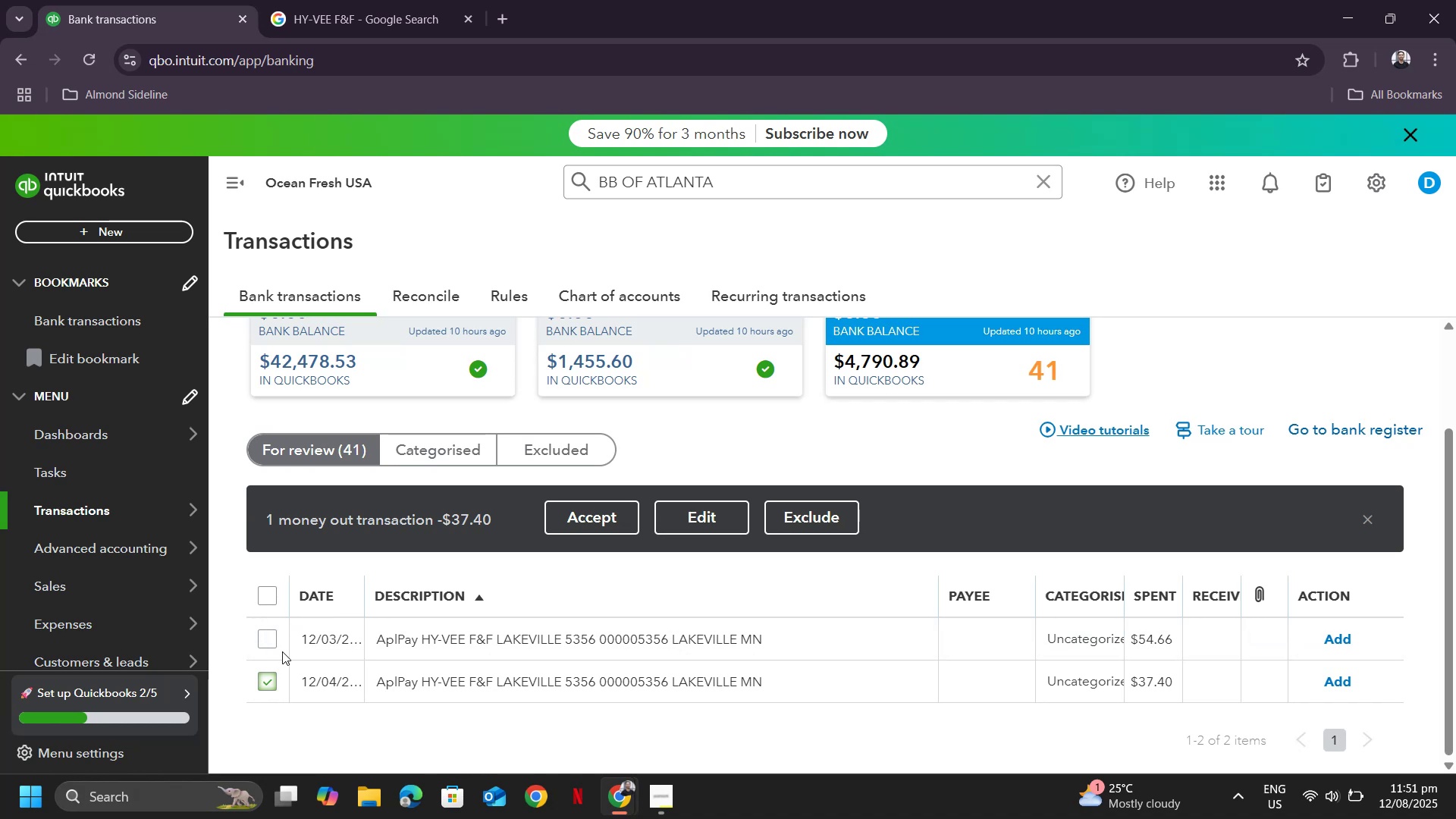 
left_click([270, 642])
 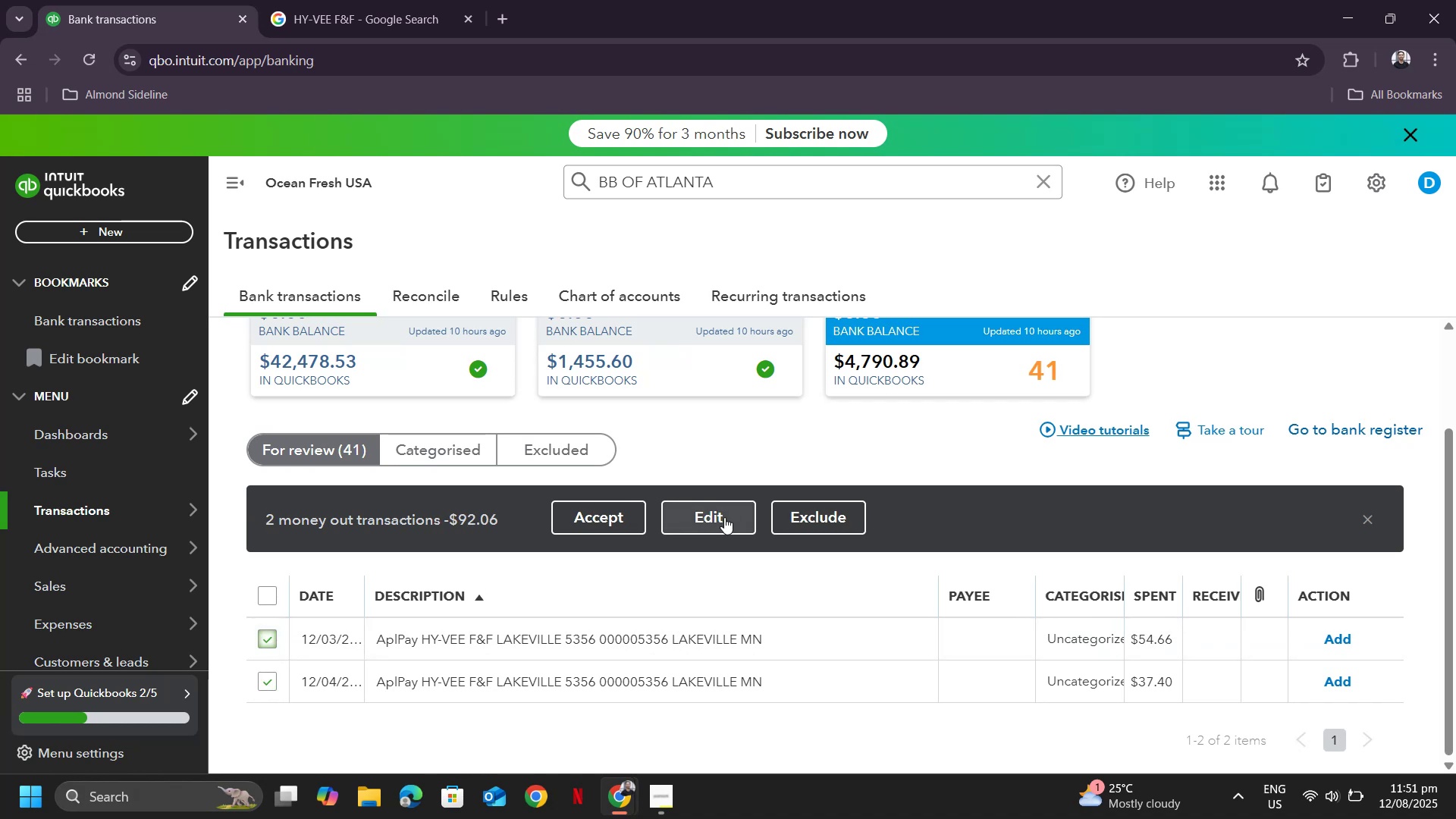 
left_click([723, 517])
 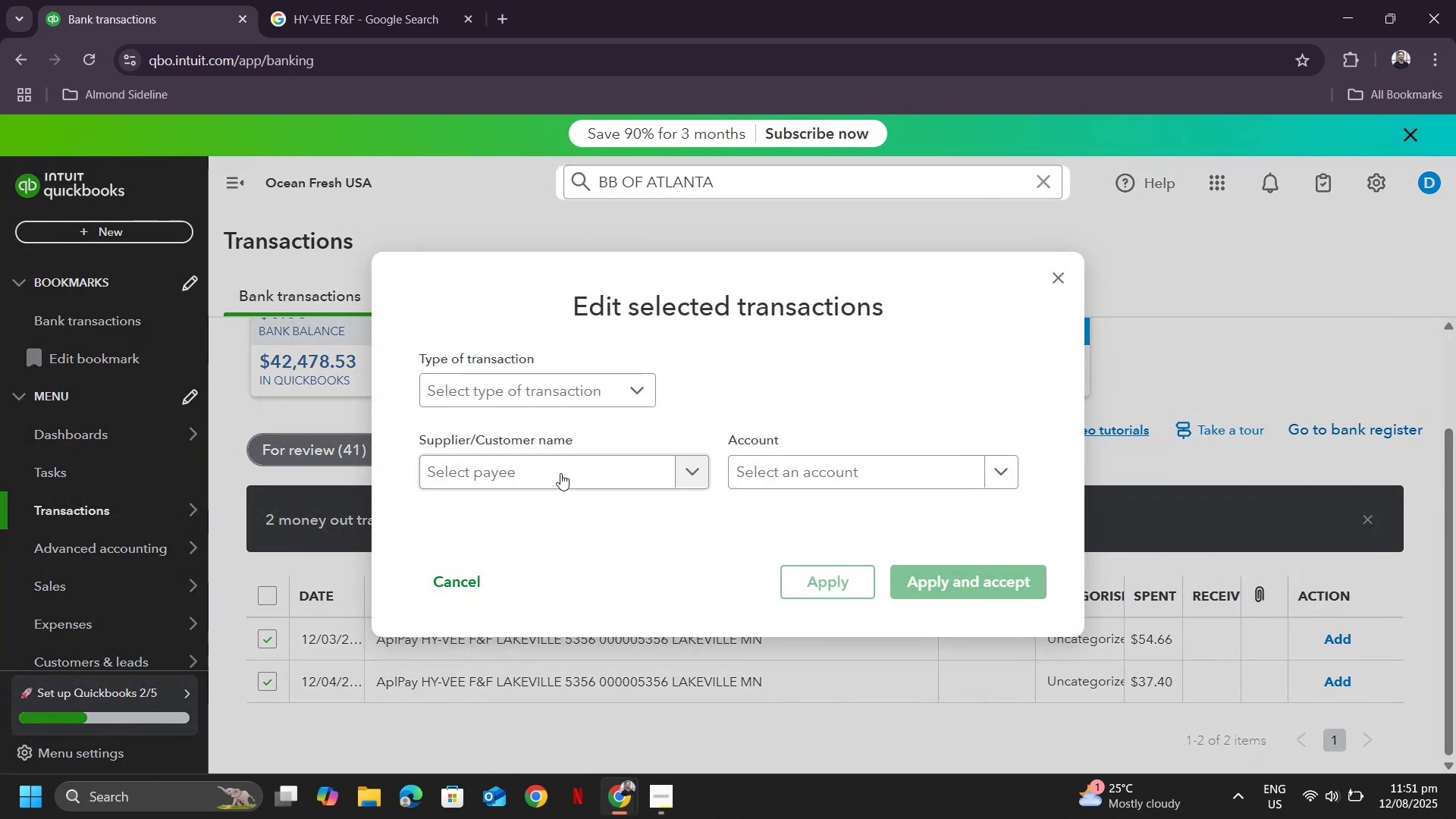 
left_click([558, 469])
 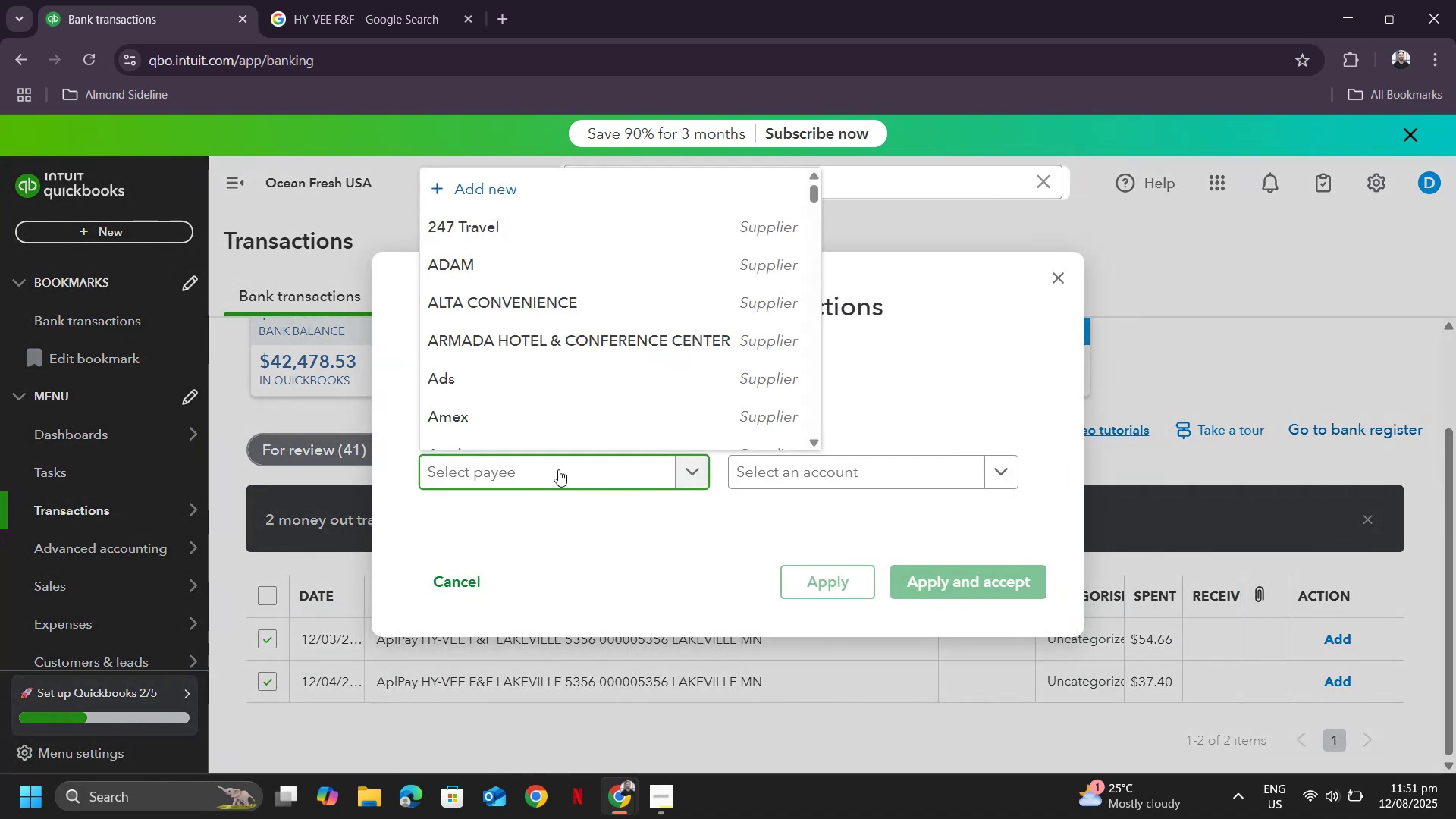 
key(Control+ControlLeft)
 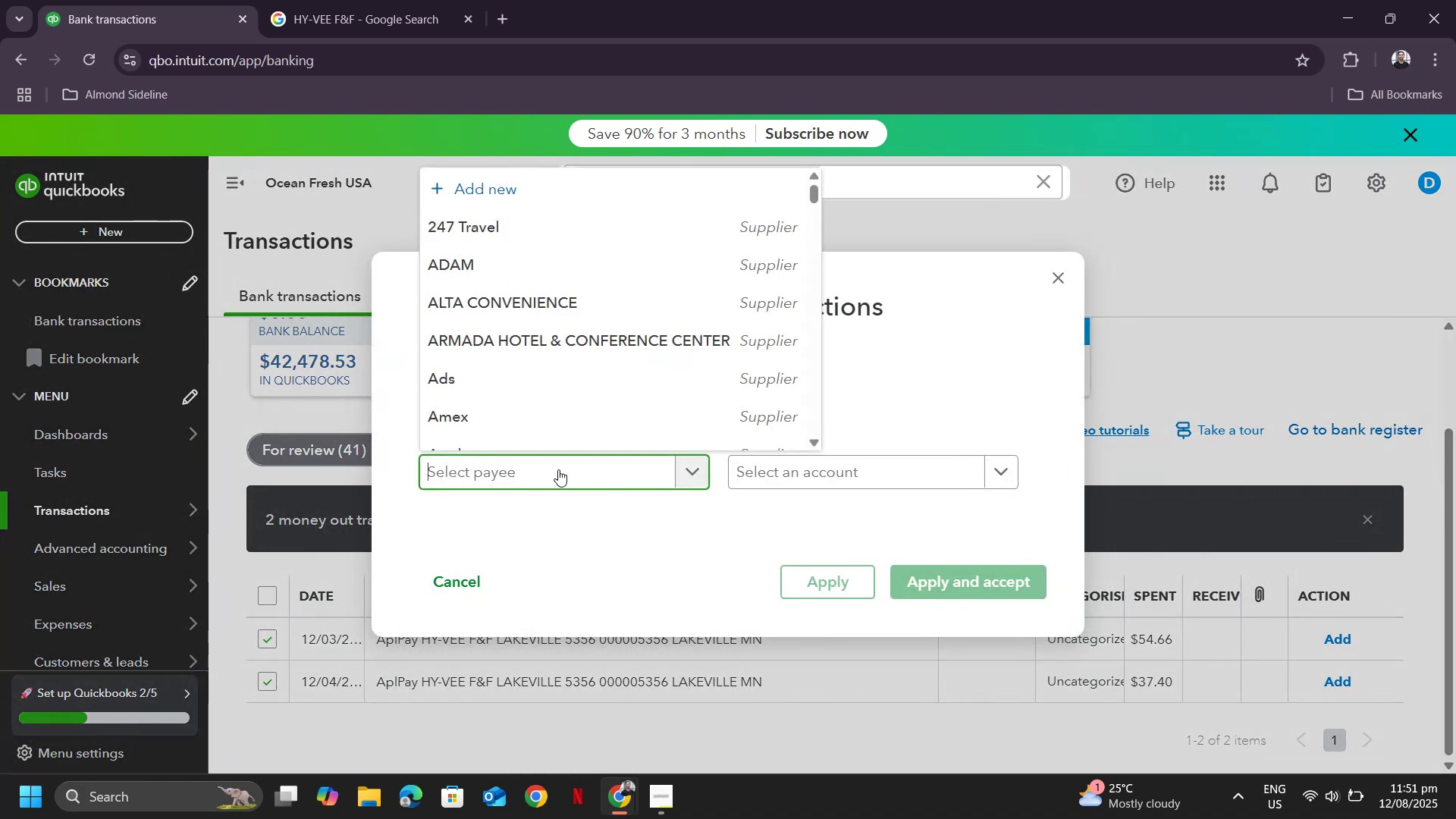 
key(Control+V)
 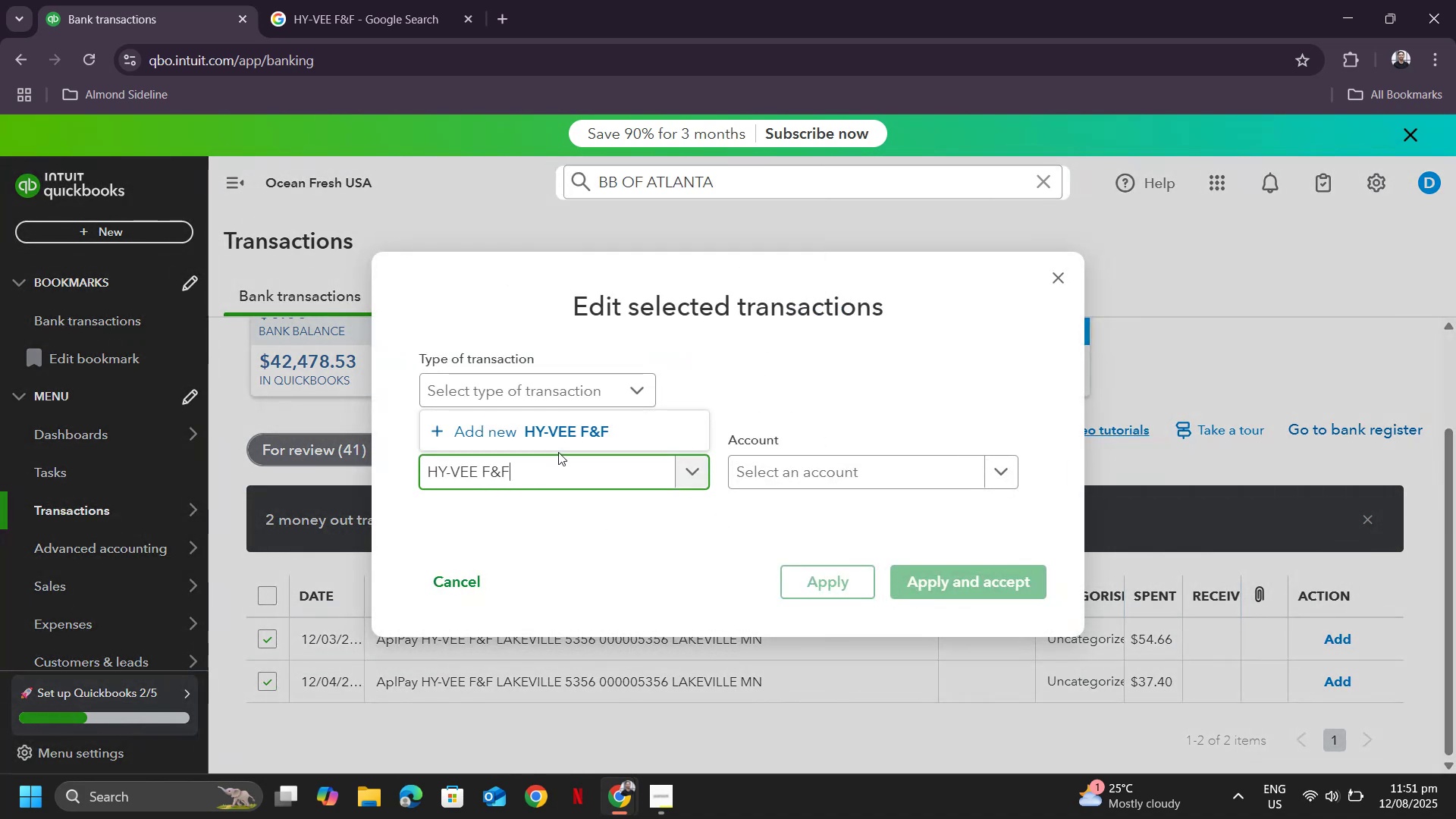 
left_click([555, 423])
 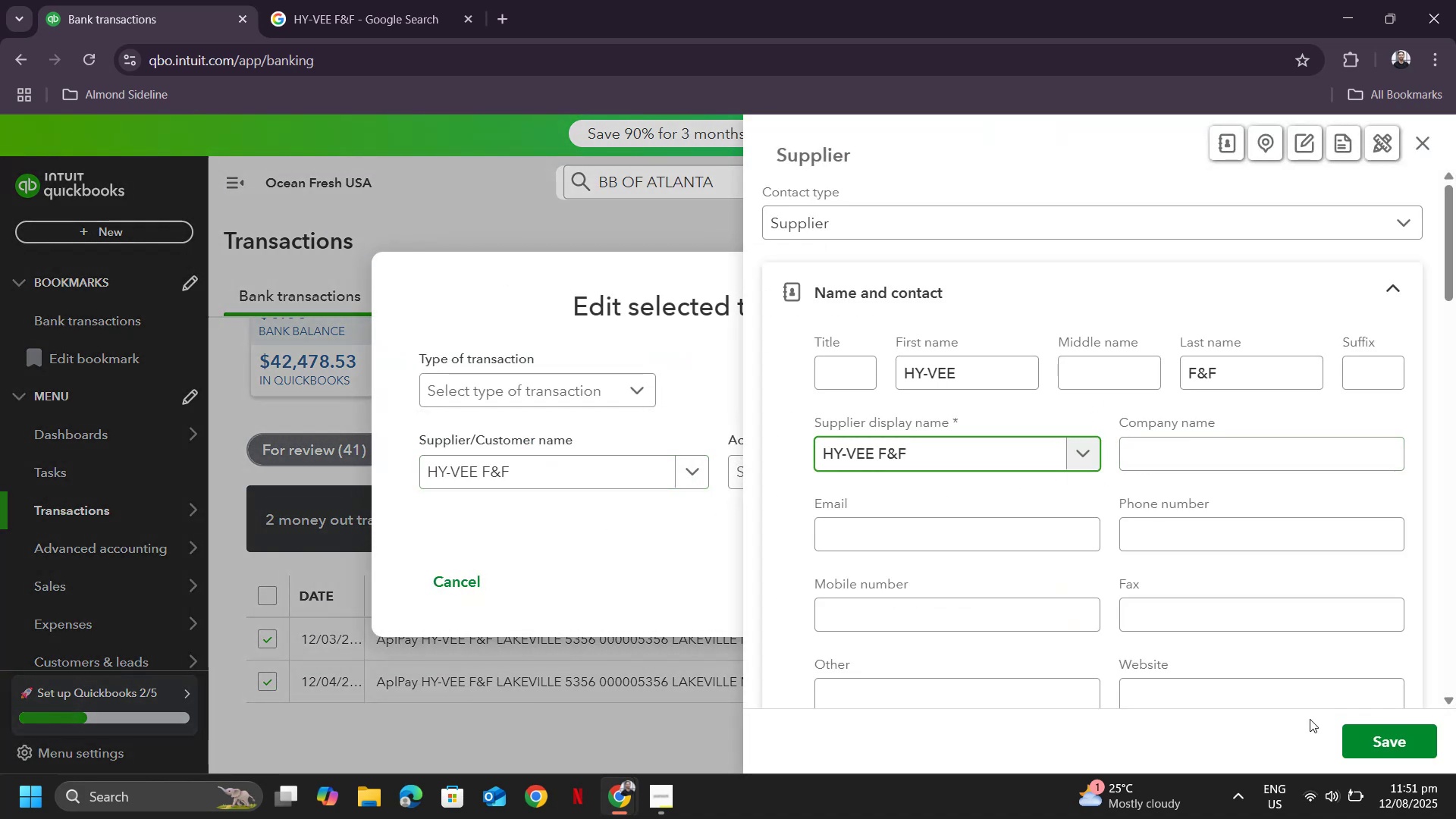 
left_click([1392, 735])
 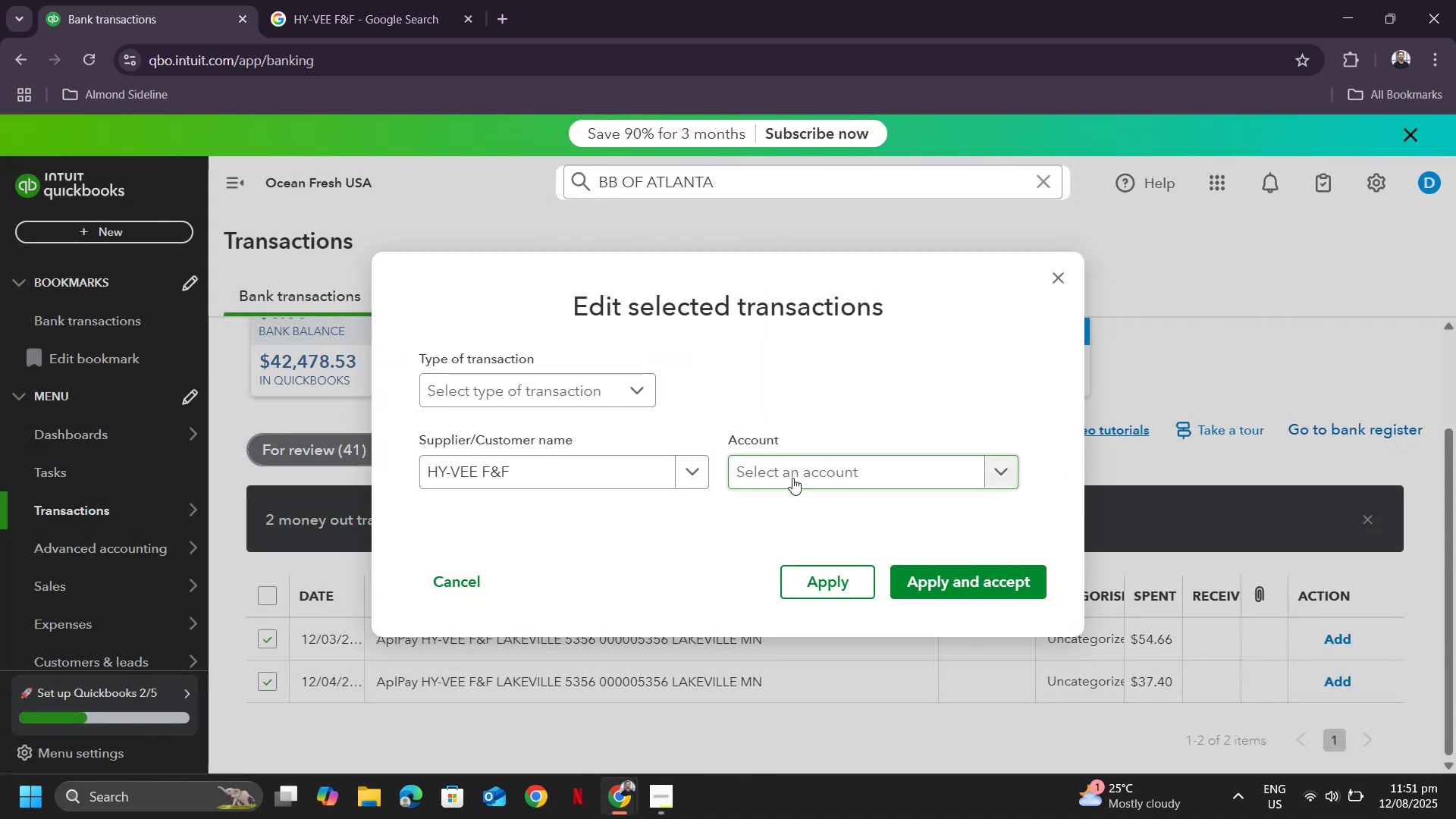 
left_click([792, 478])
 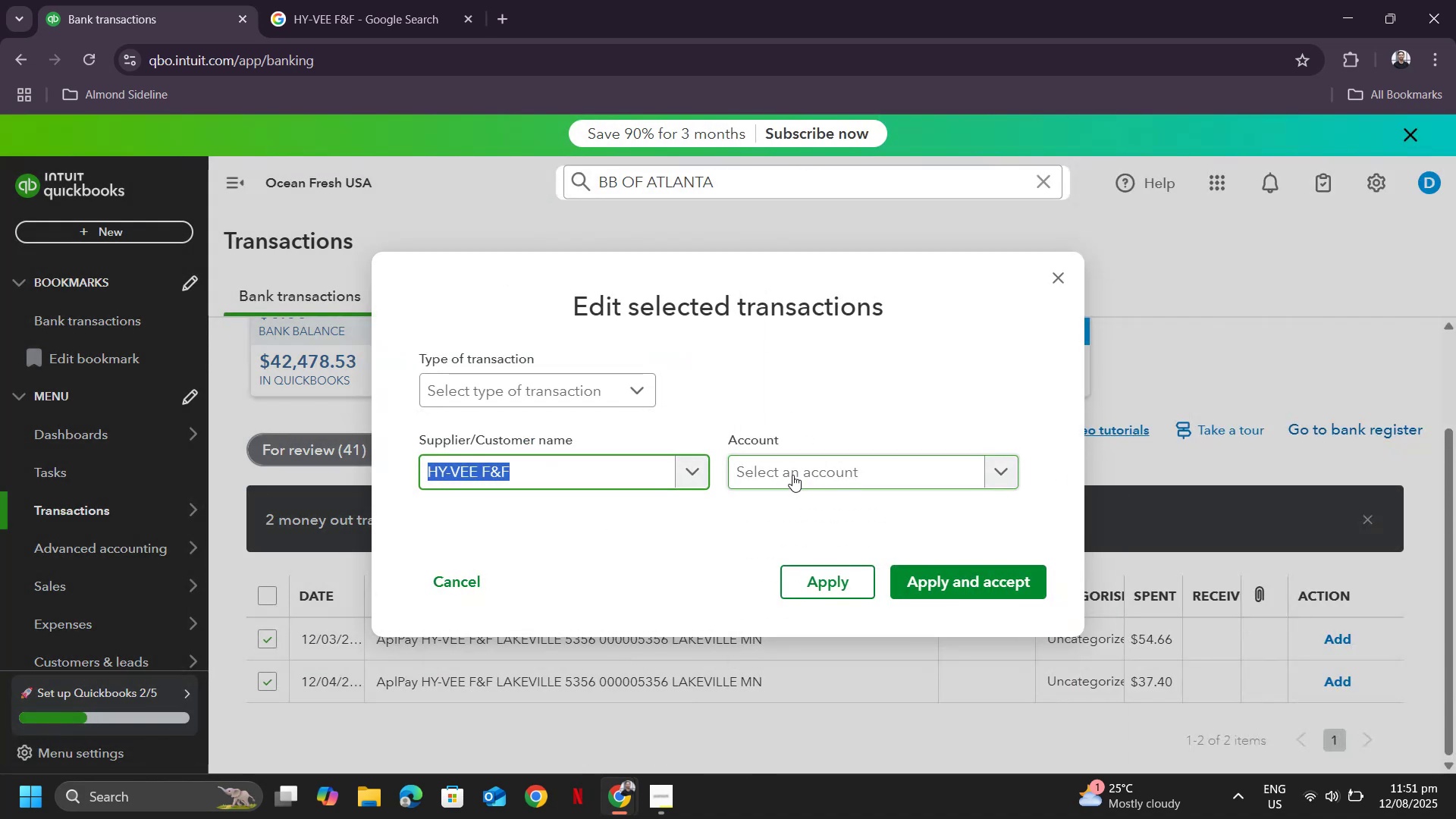 
key(Tab)
type(supplie)
 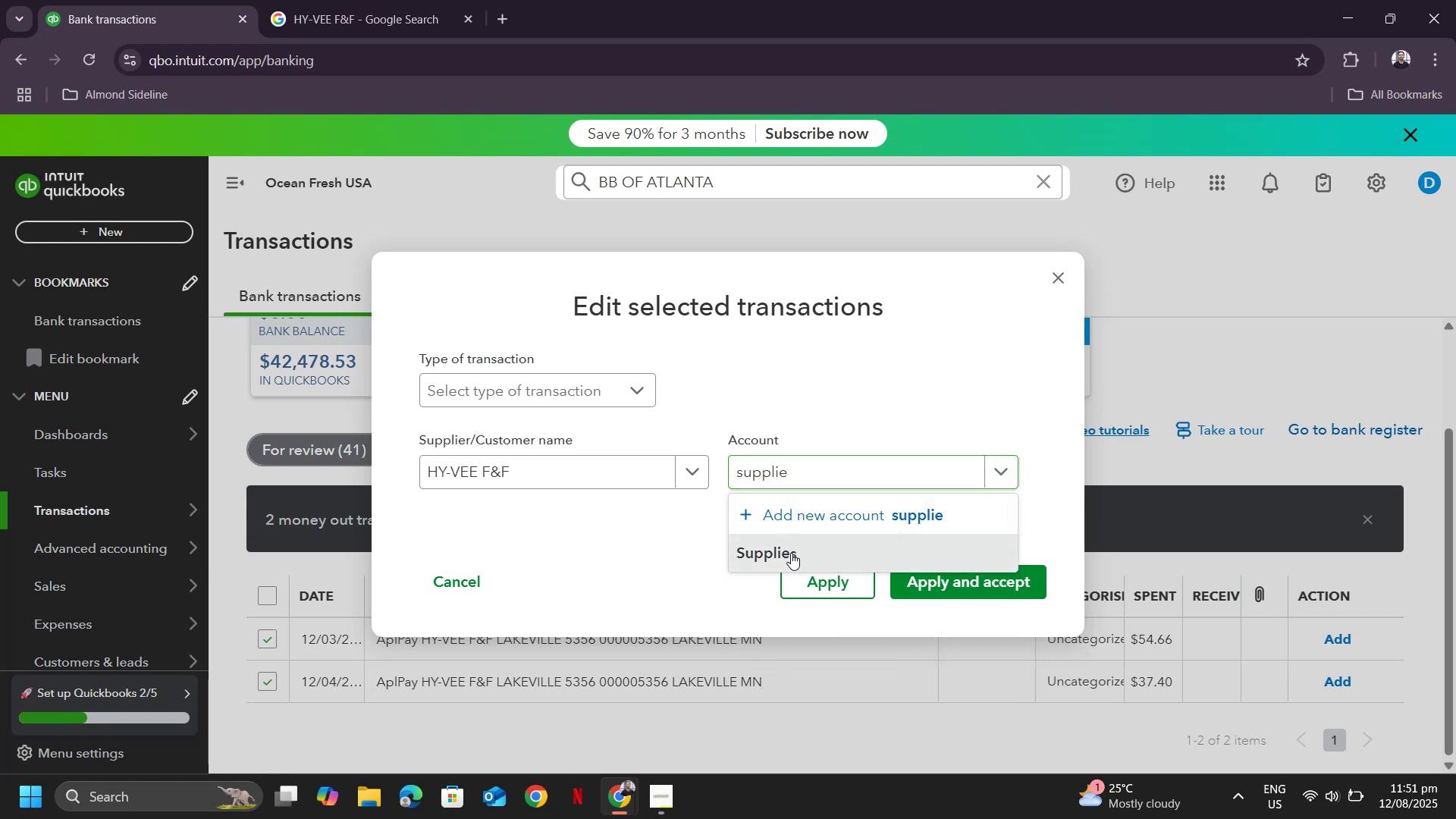 
double_click([947, 580])
 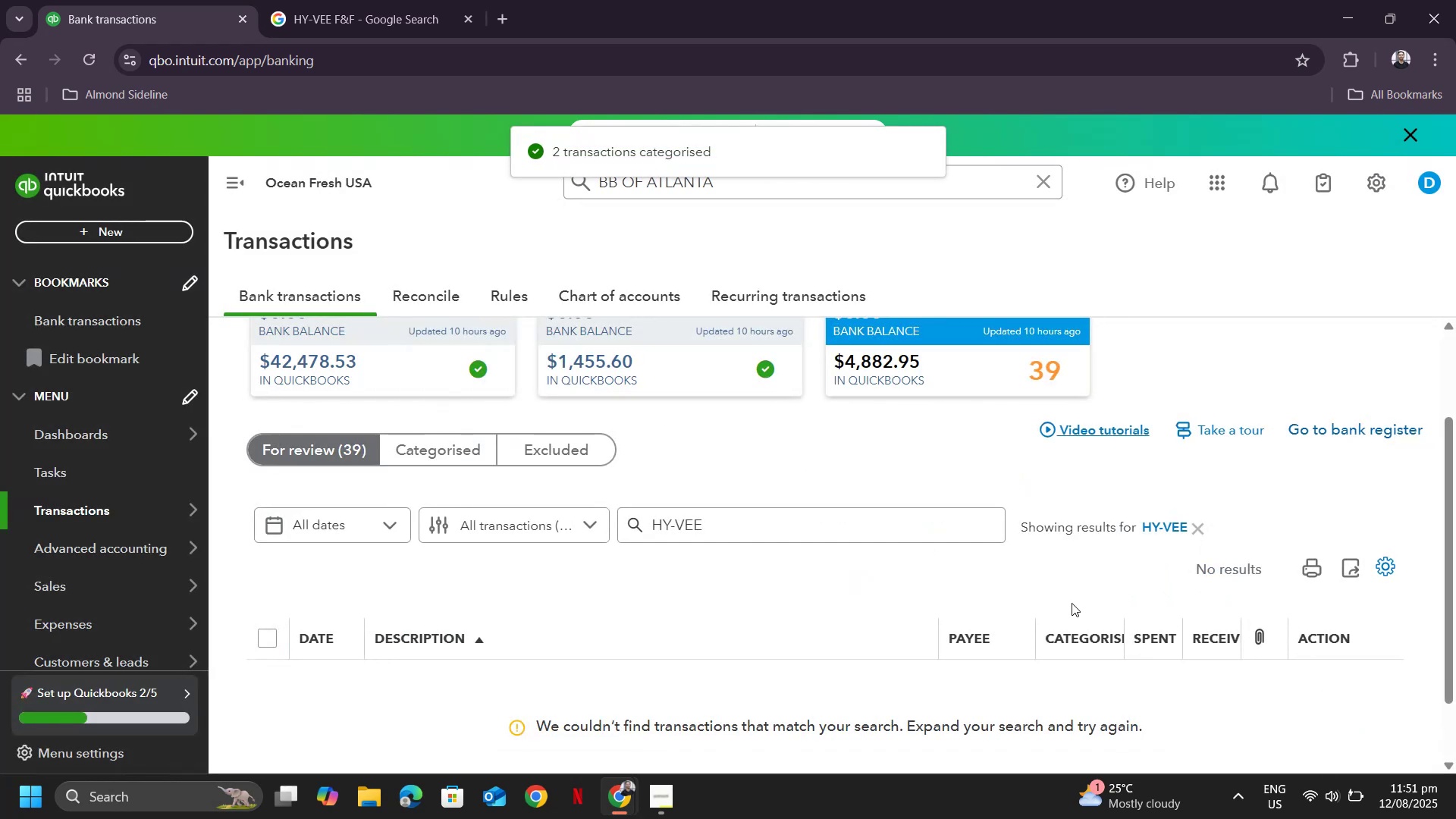 
left_click([1196, 532])
 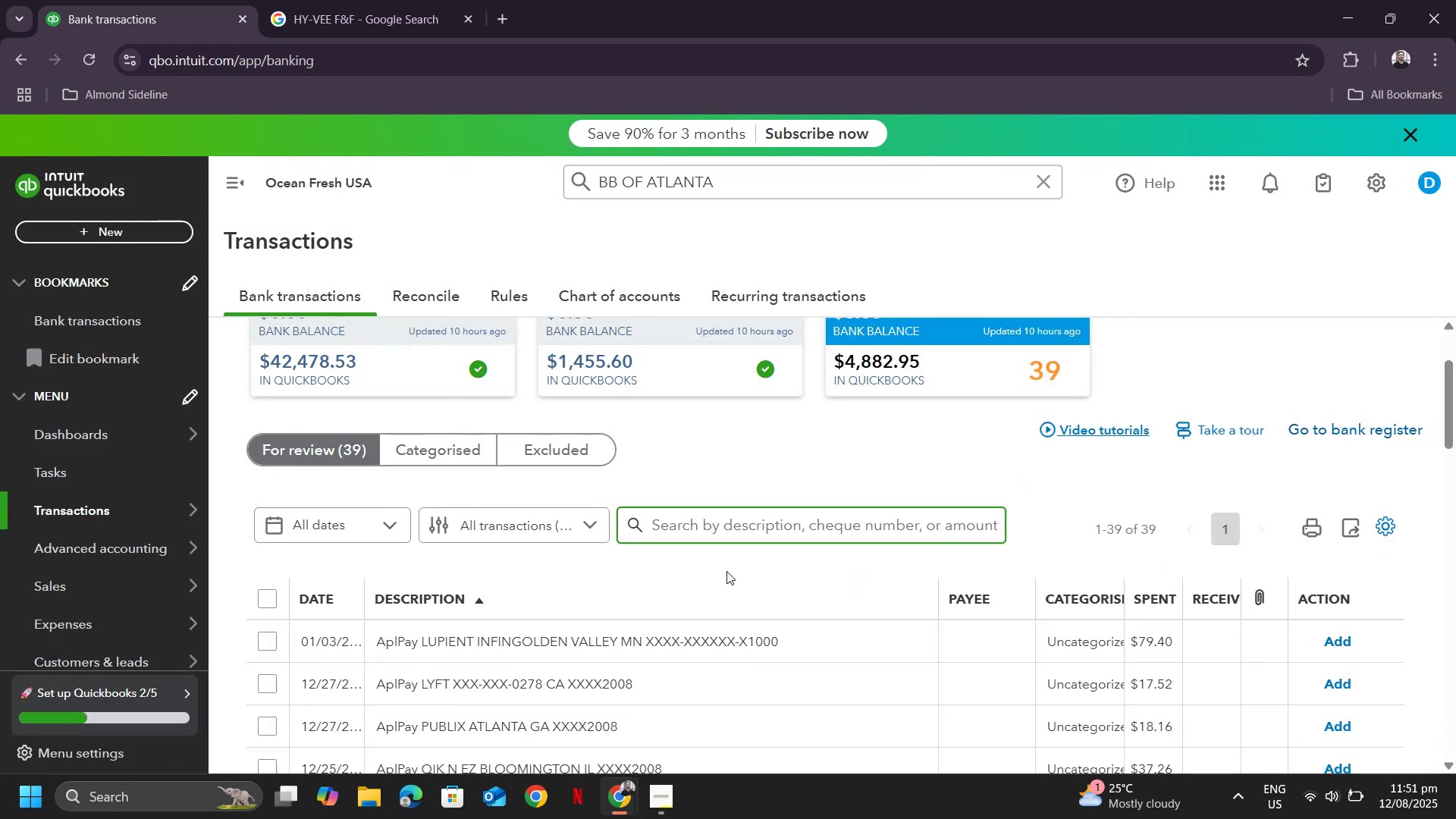 
scroll: coordinate [620, 549], scroll_direction: down, amount: 2.0
 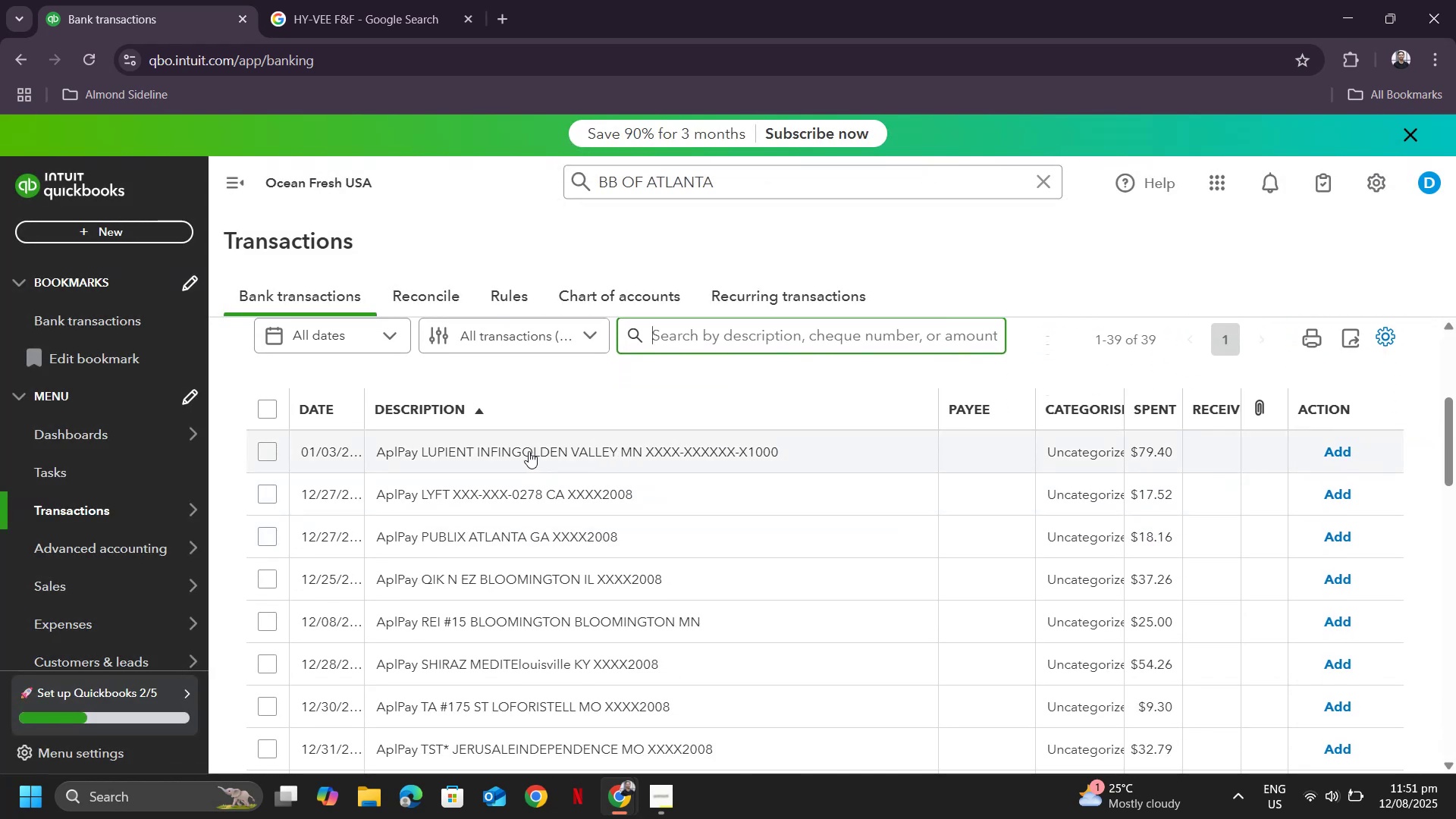 
left_click([529, 451])
 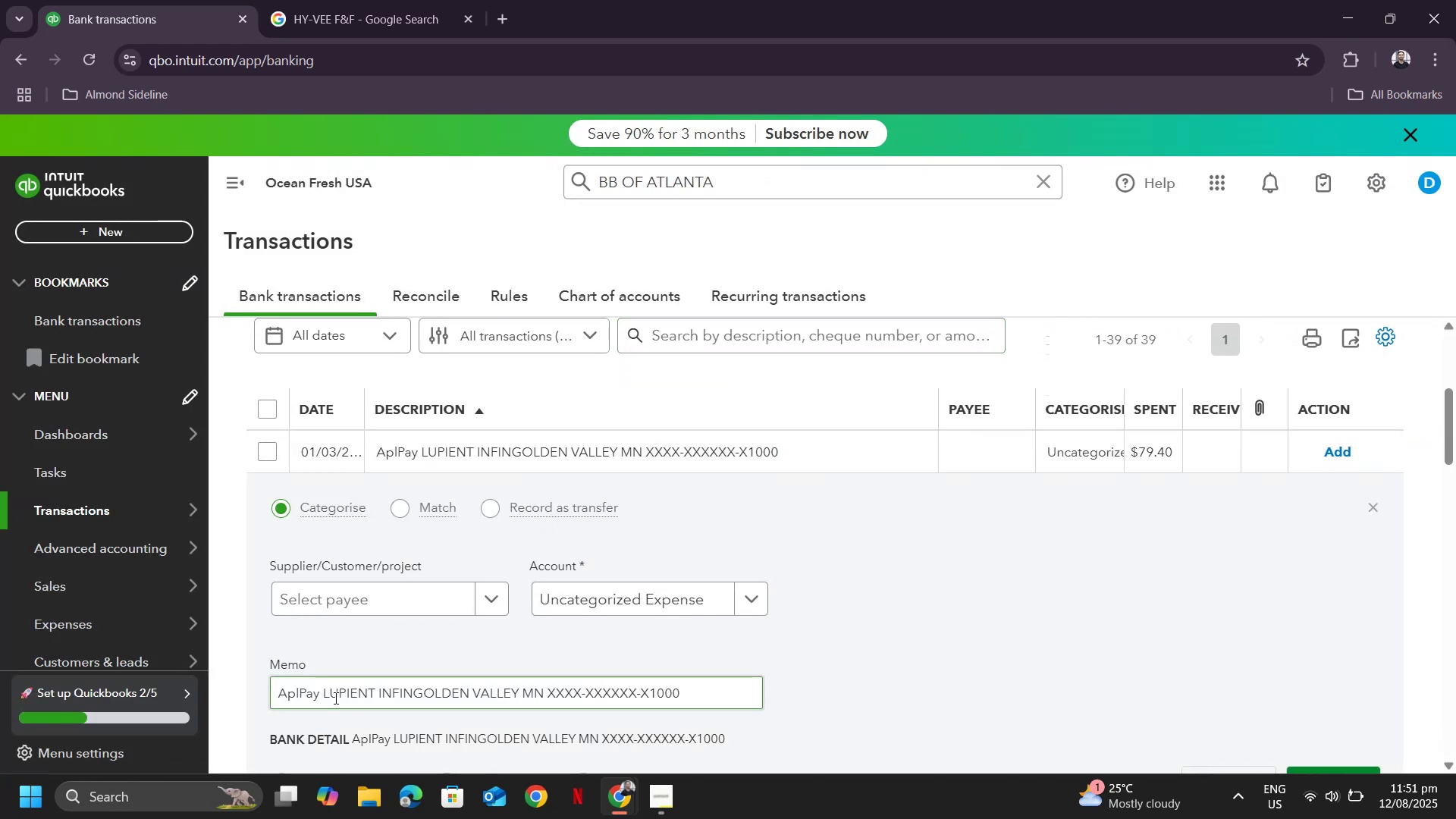 
left_click_drag(start_coordinate=[325, 695], to_coordinate=[510, 680])
 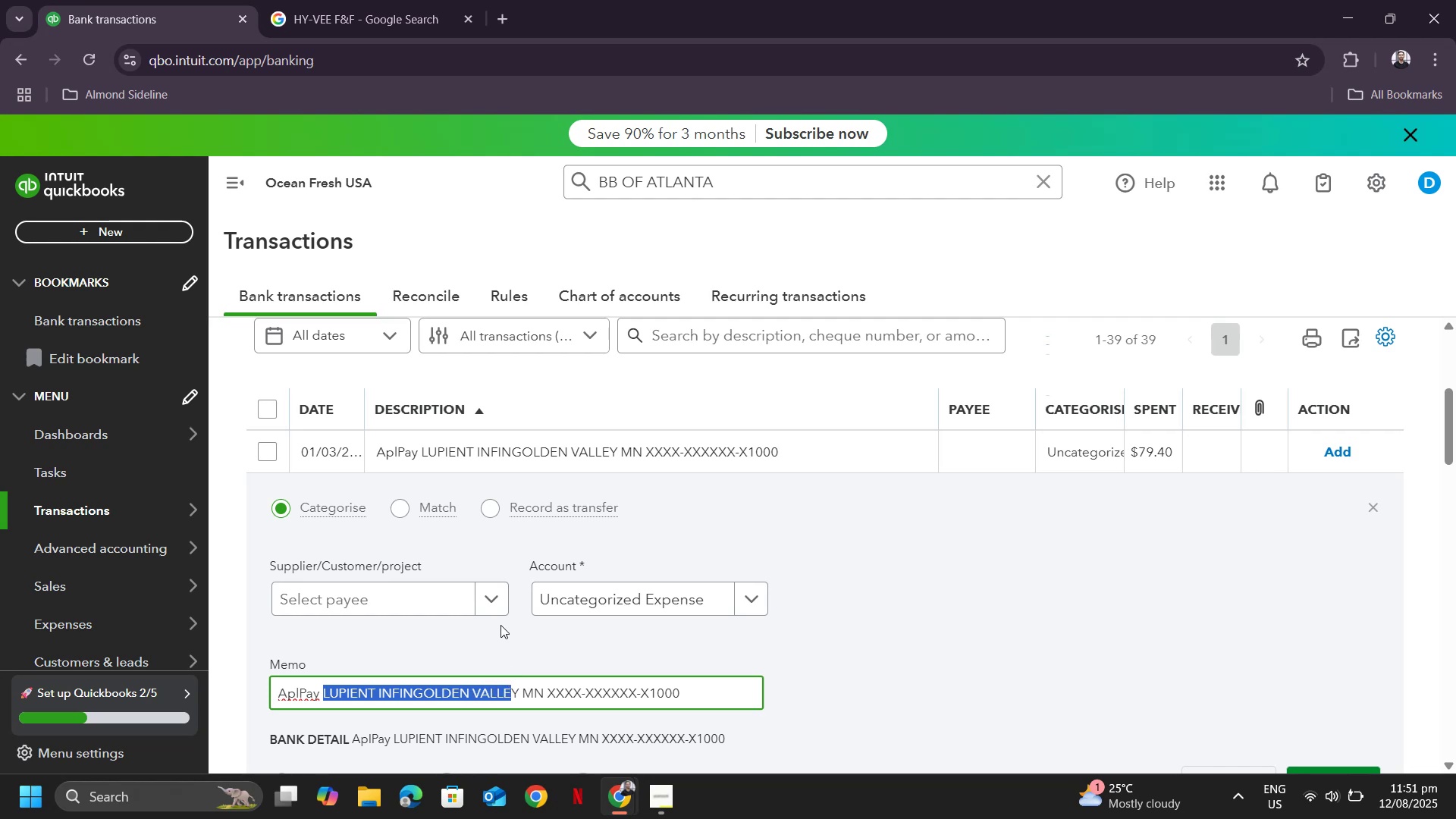 
key(Control+ControlLeft)
 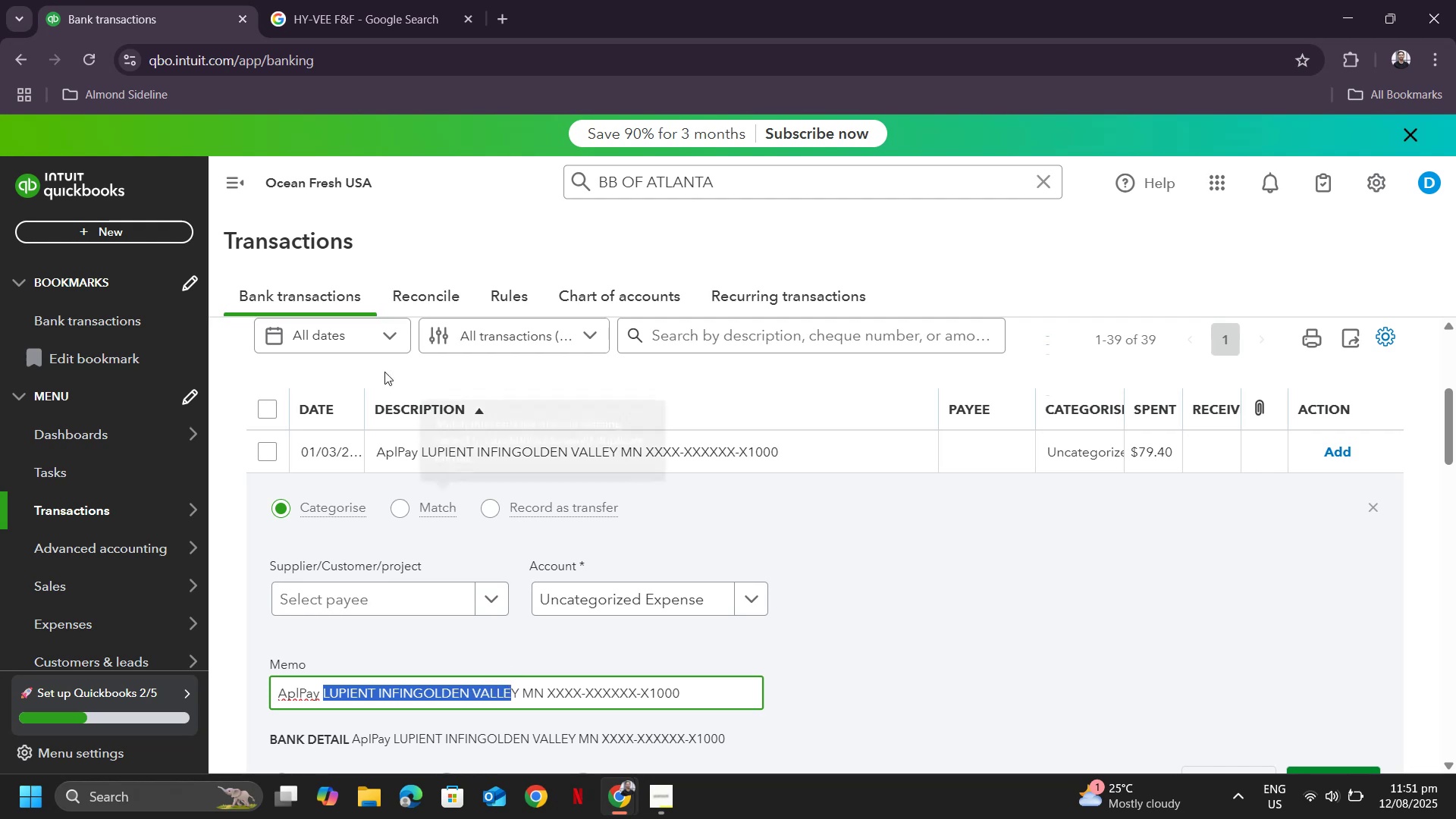 
key(Control+C)
 